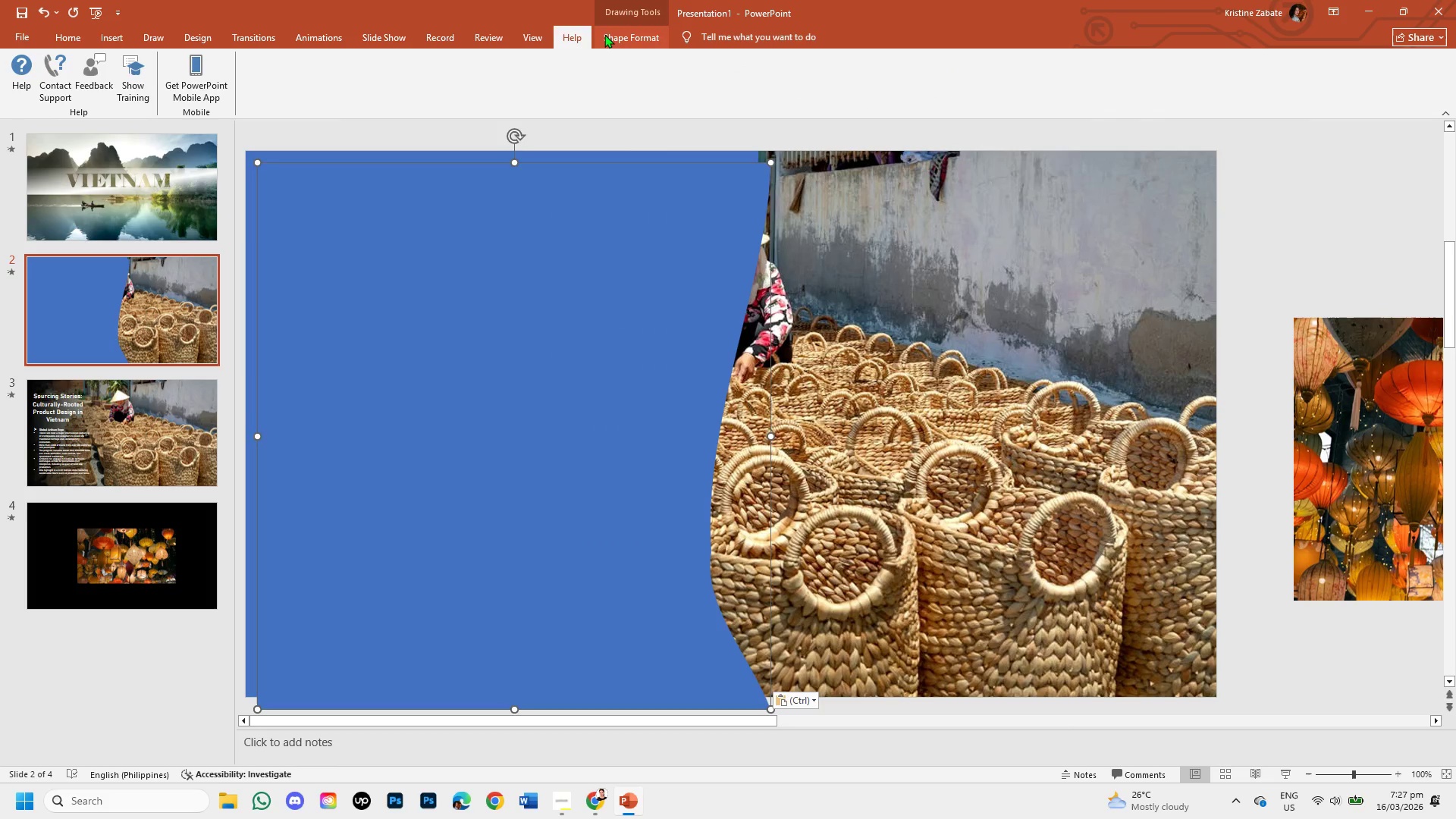 
left_click_drag(start_coordinate=[605, 34], to_coordinate=[603, 58])
 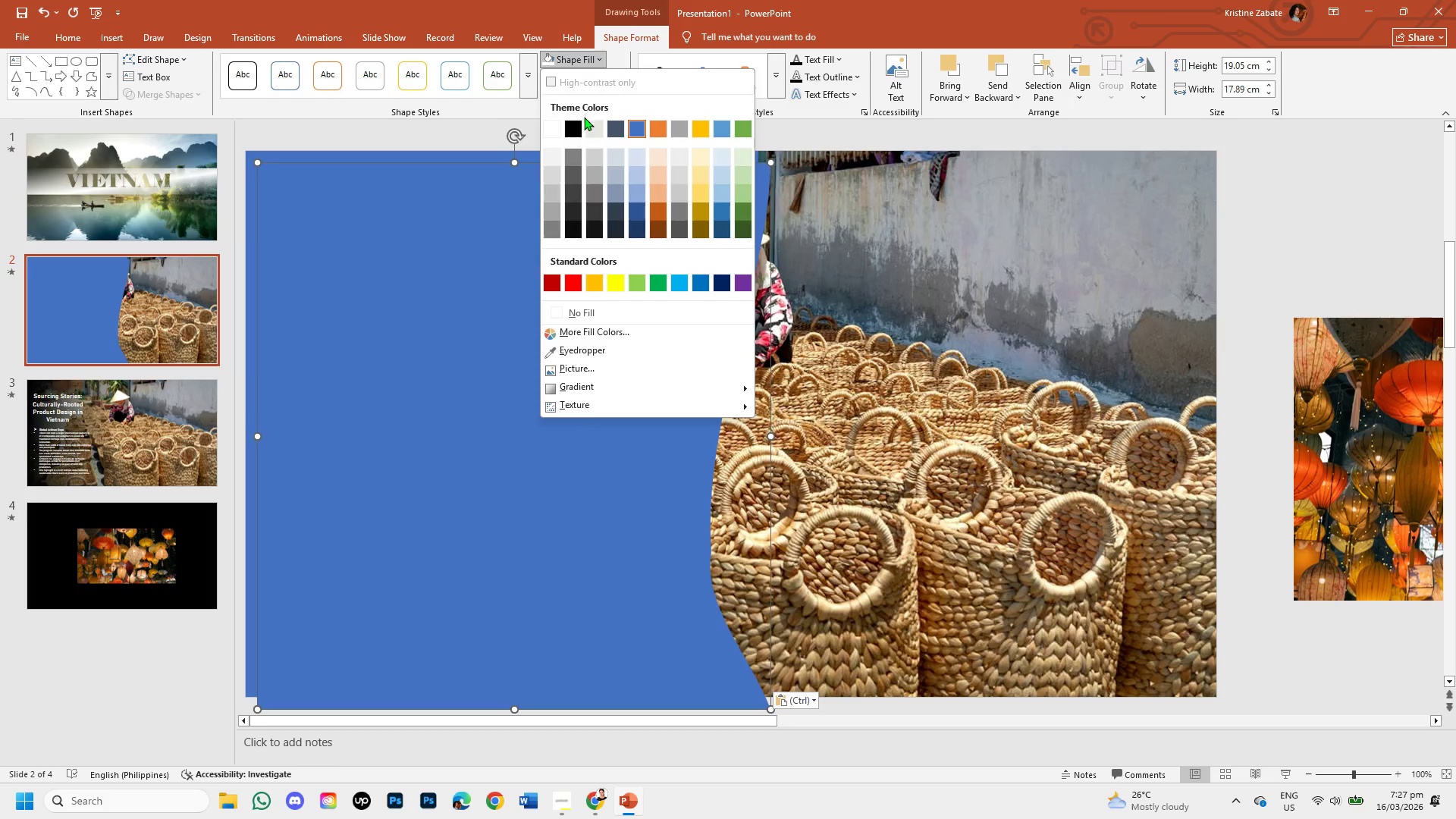 
left_click([603, 58])
 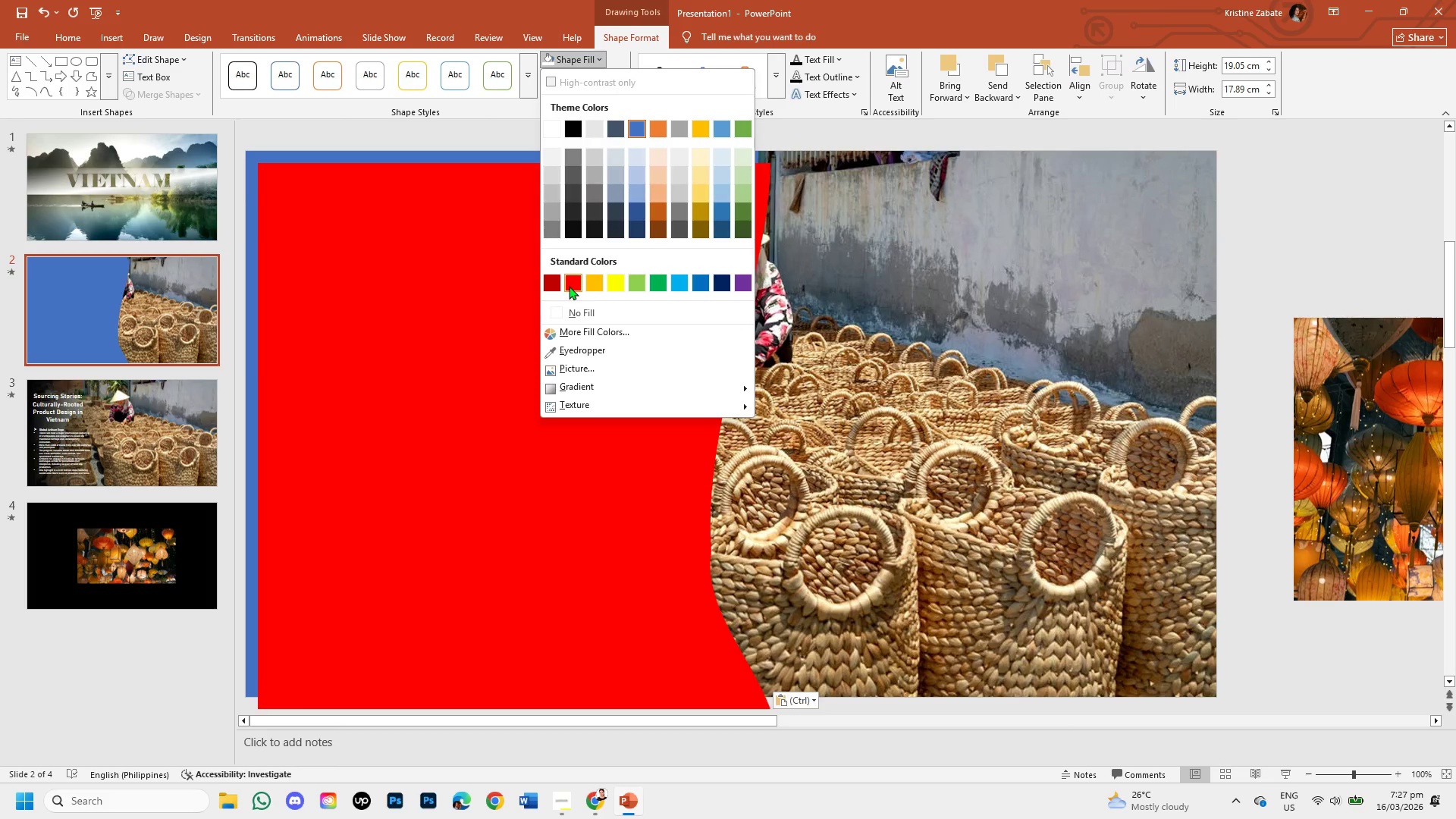 
wait(5.16)
 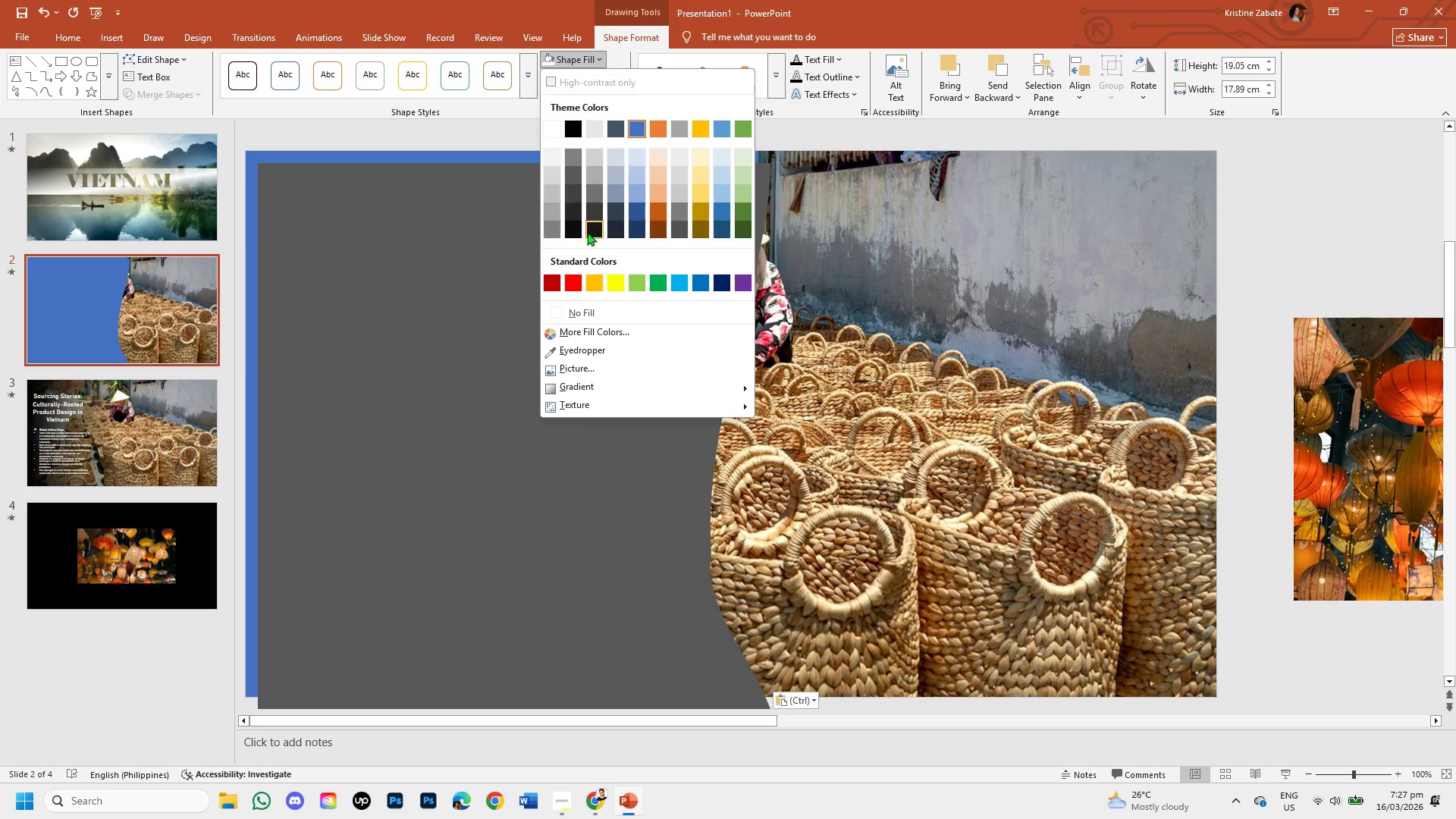 
left_click([552, 283])
 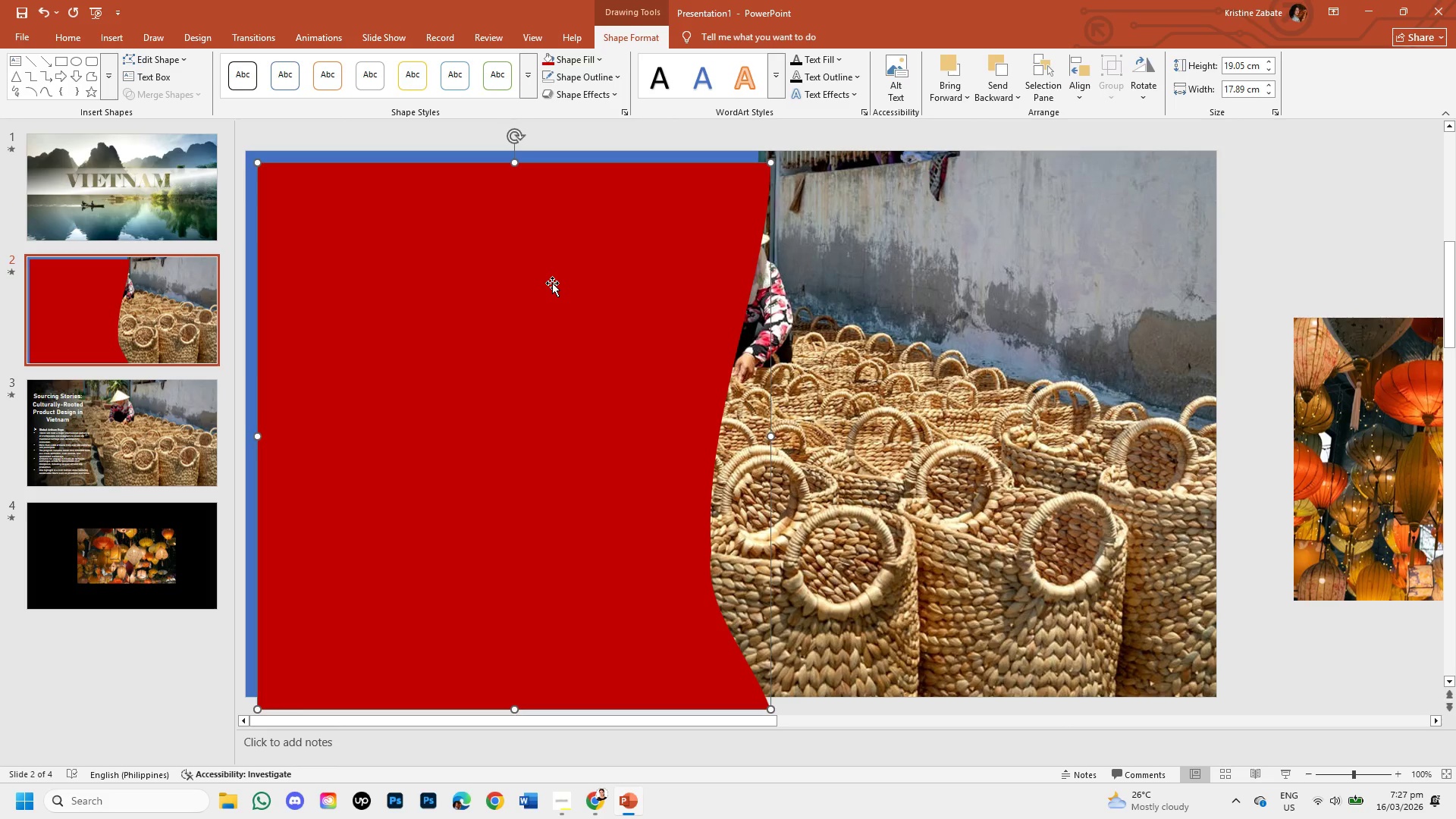 
wait(10.33)
 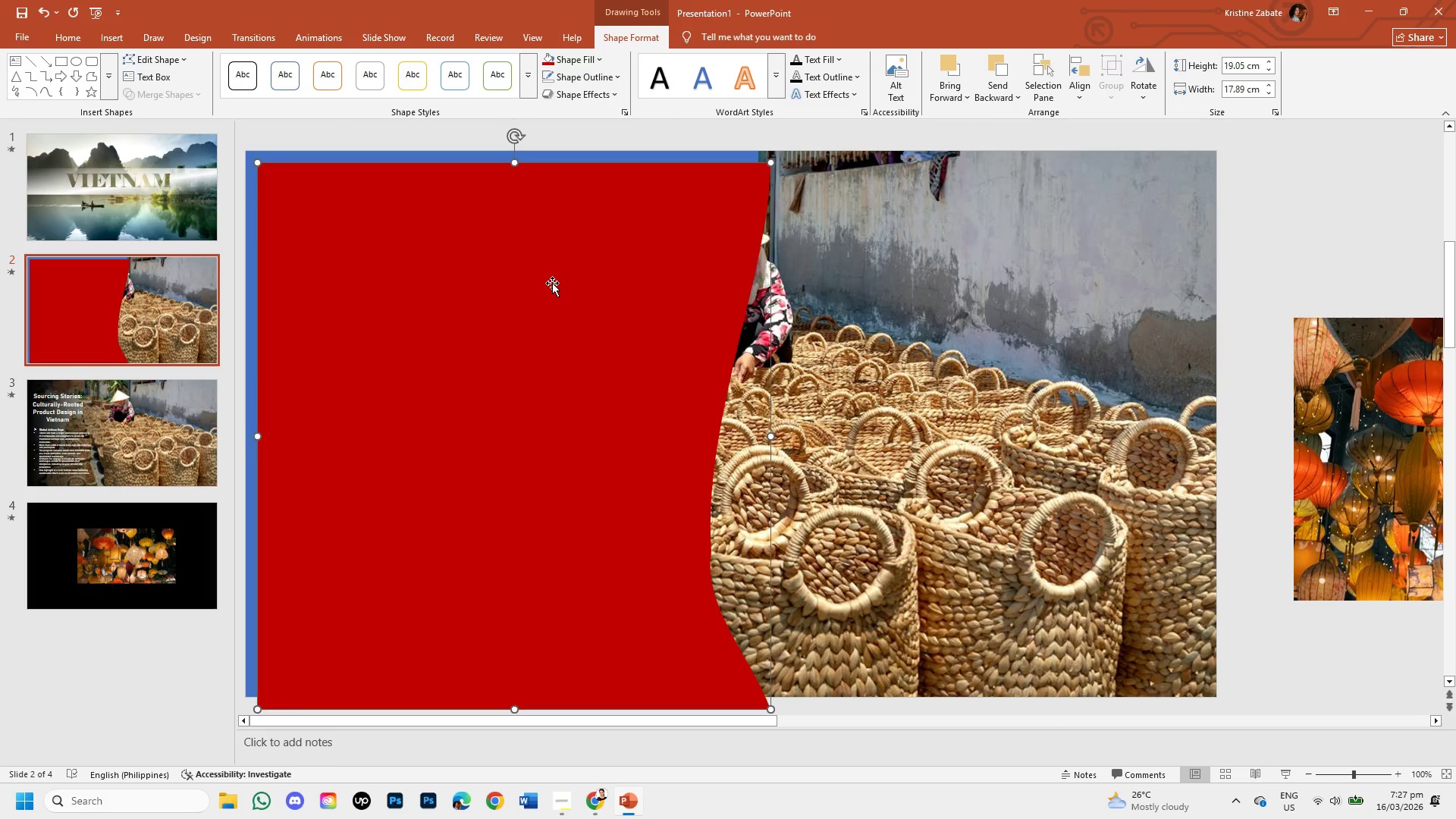 
left_click_drag(start_coordinate=[552, 283], to_coordinate=[564, 270])
 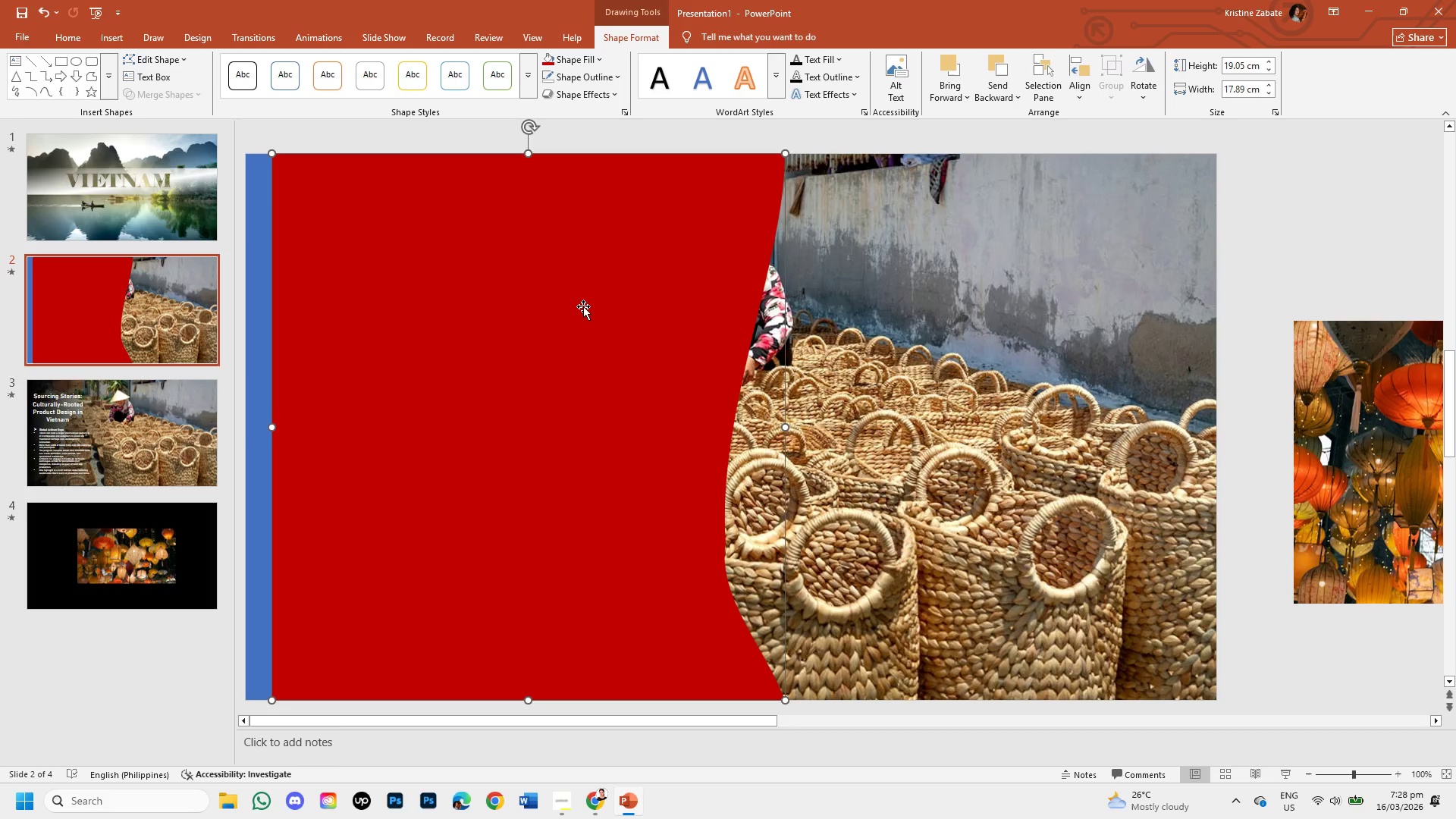 
wait(13.8)
 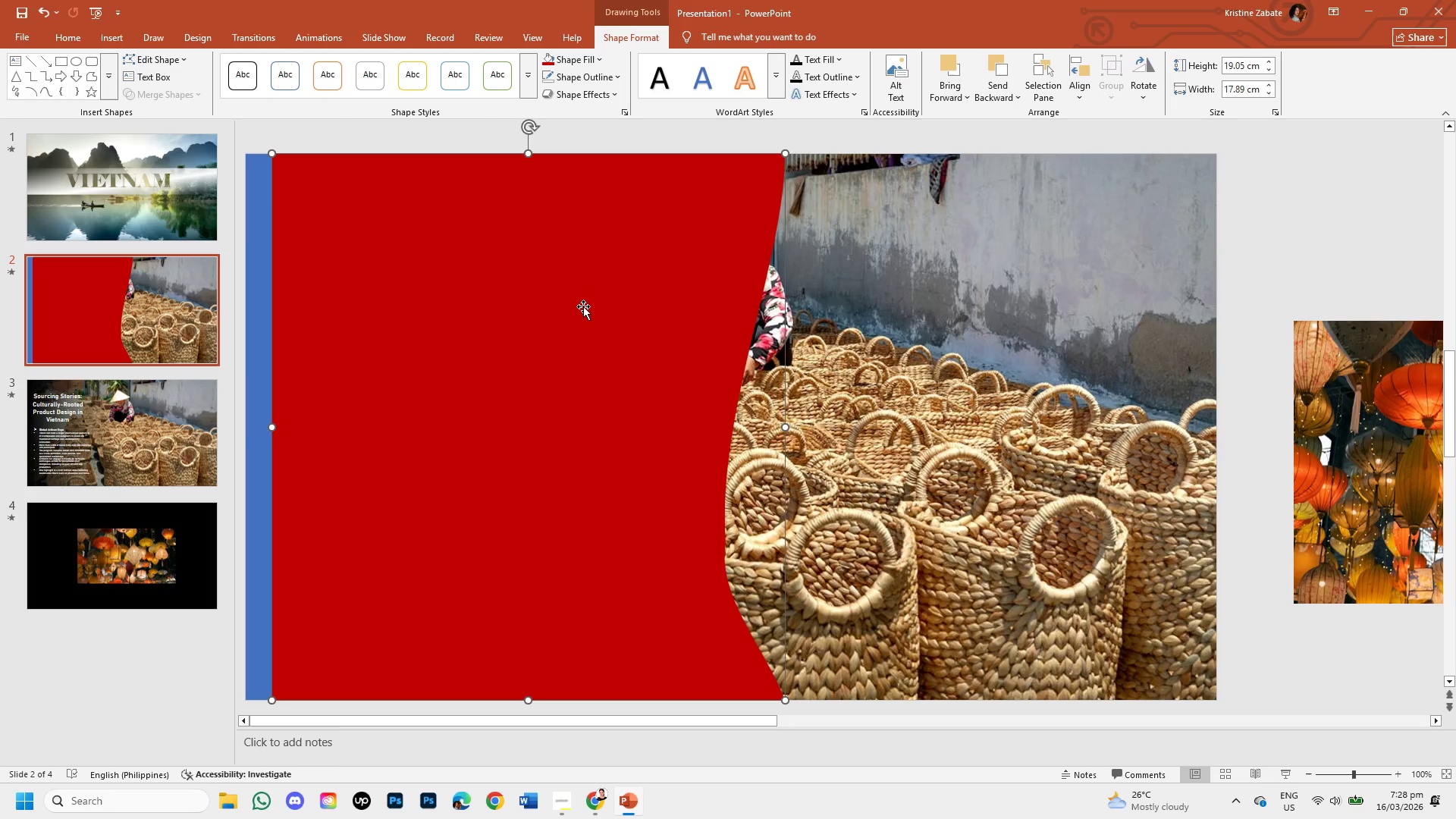 
right_click([595, 328])
 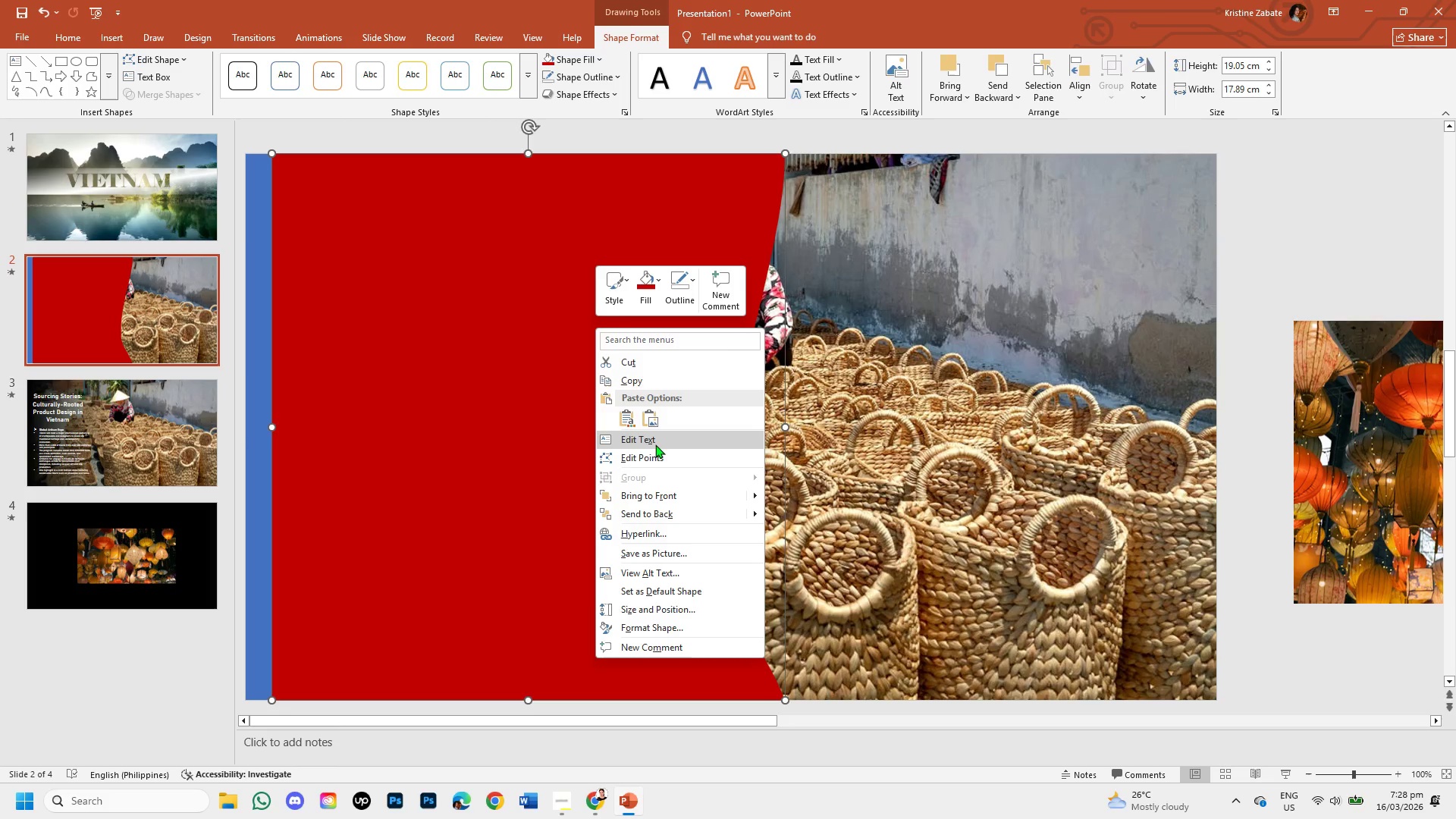 
mouse_move([655, 507])
 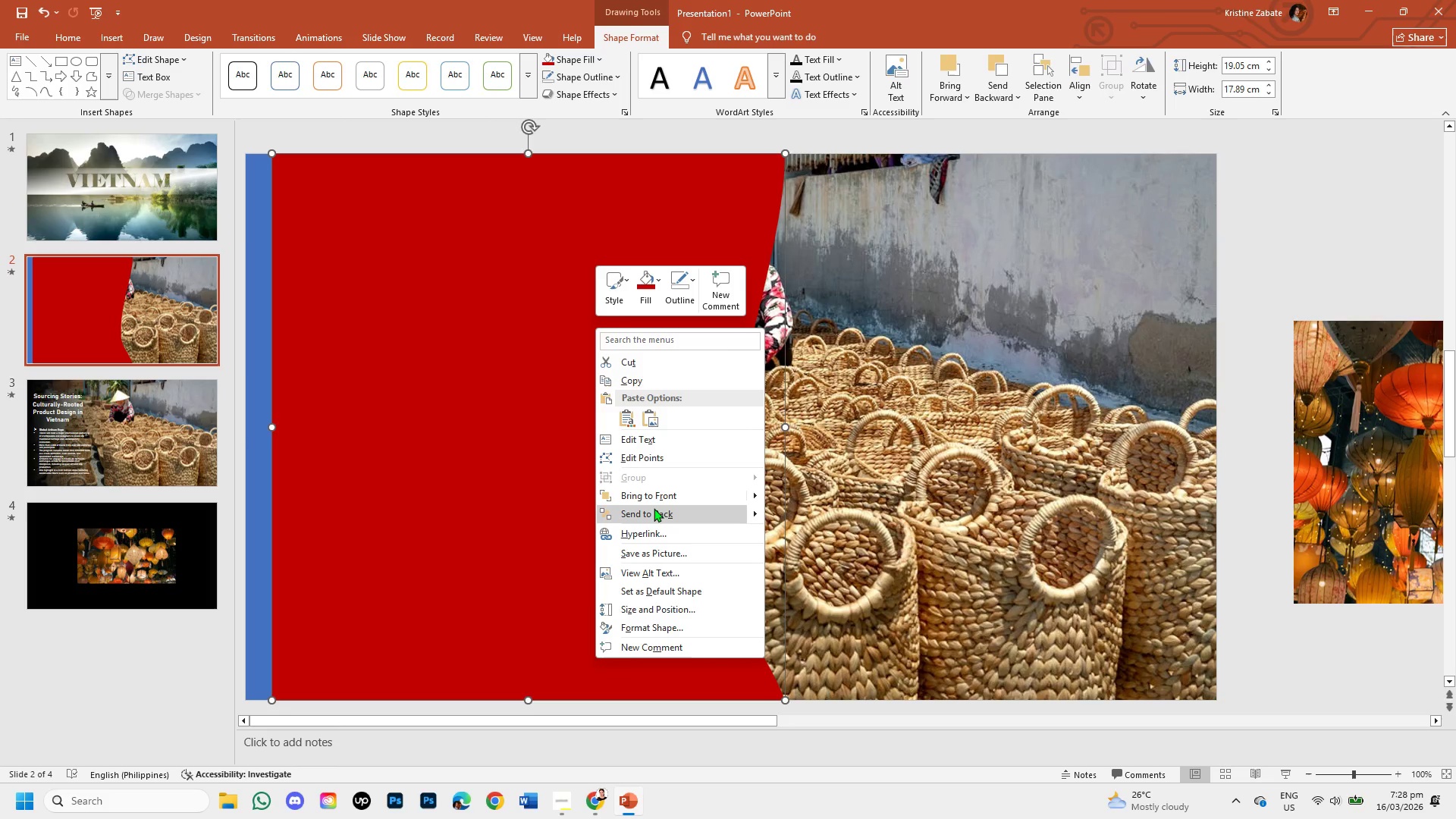 
left_click([654, 508])
 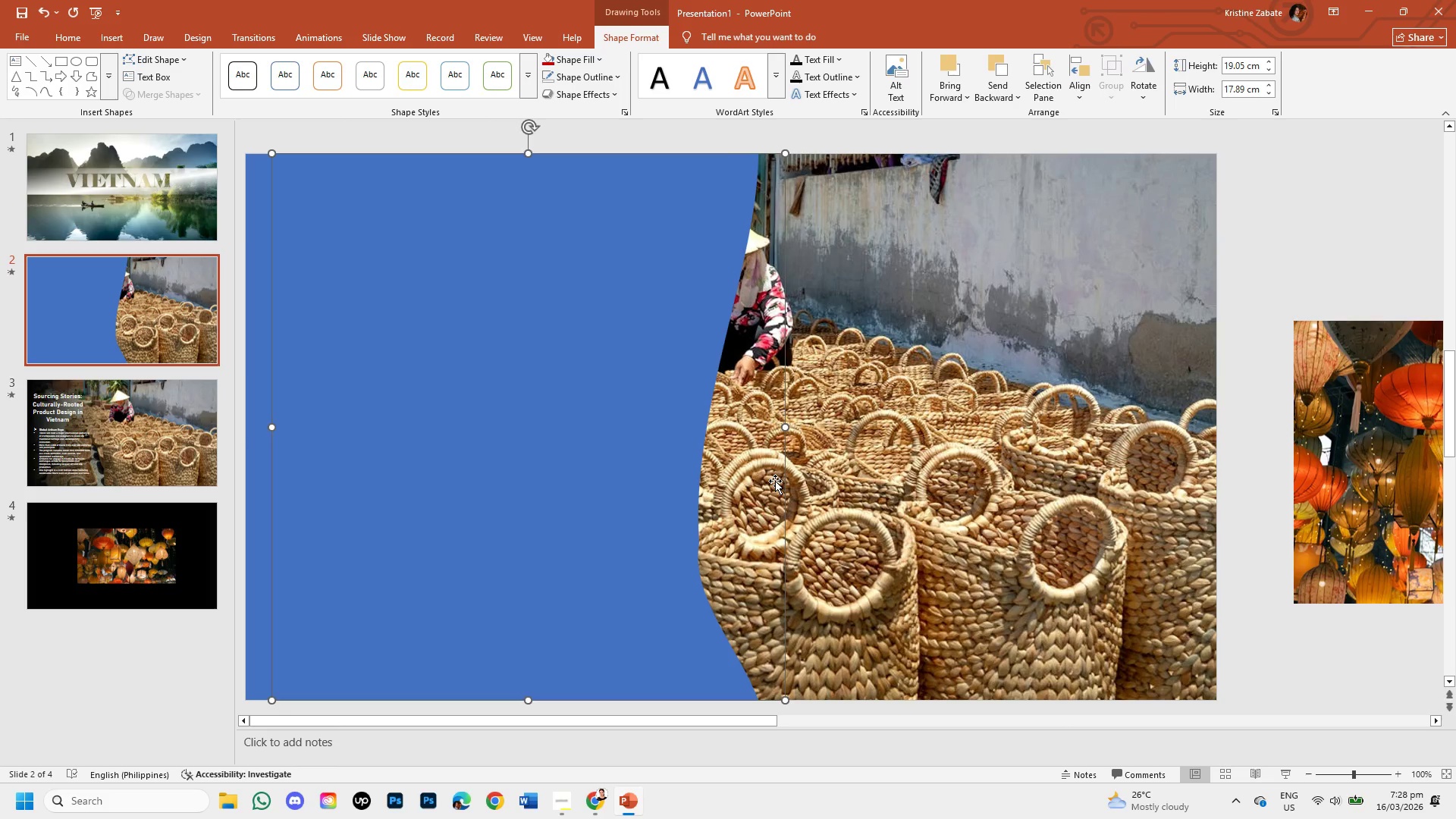 
wait(5.25)
 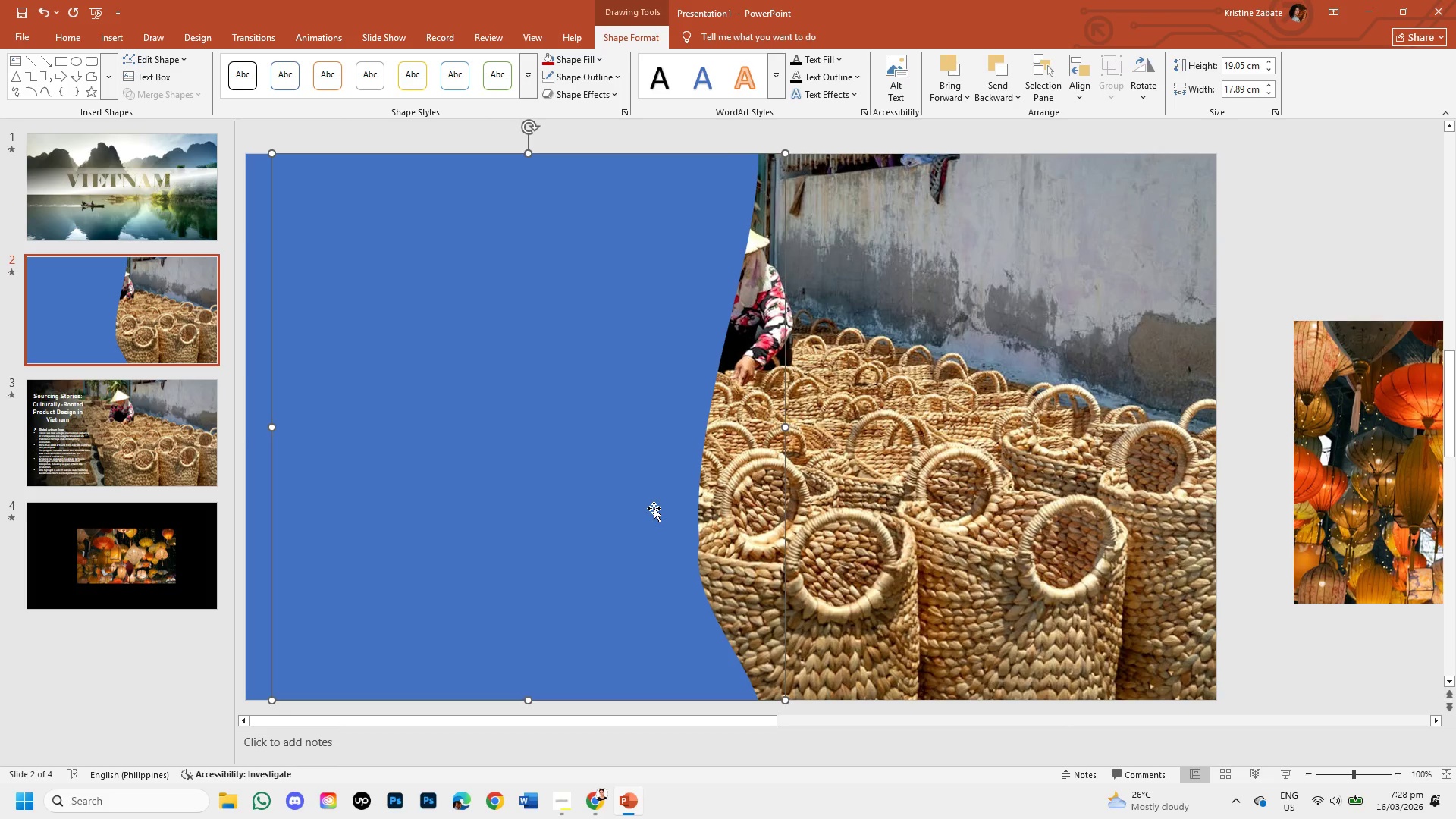 
key(Control+Z)
 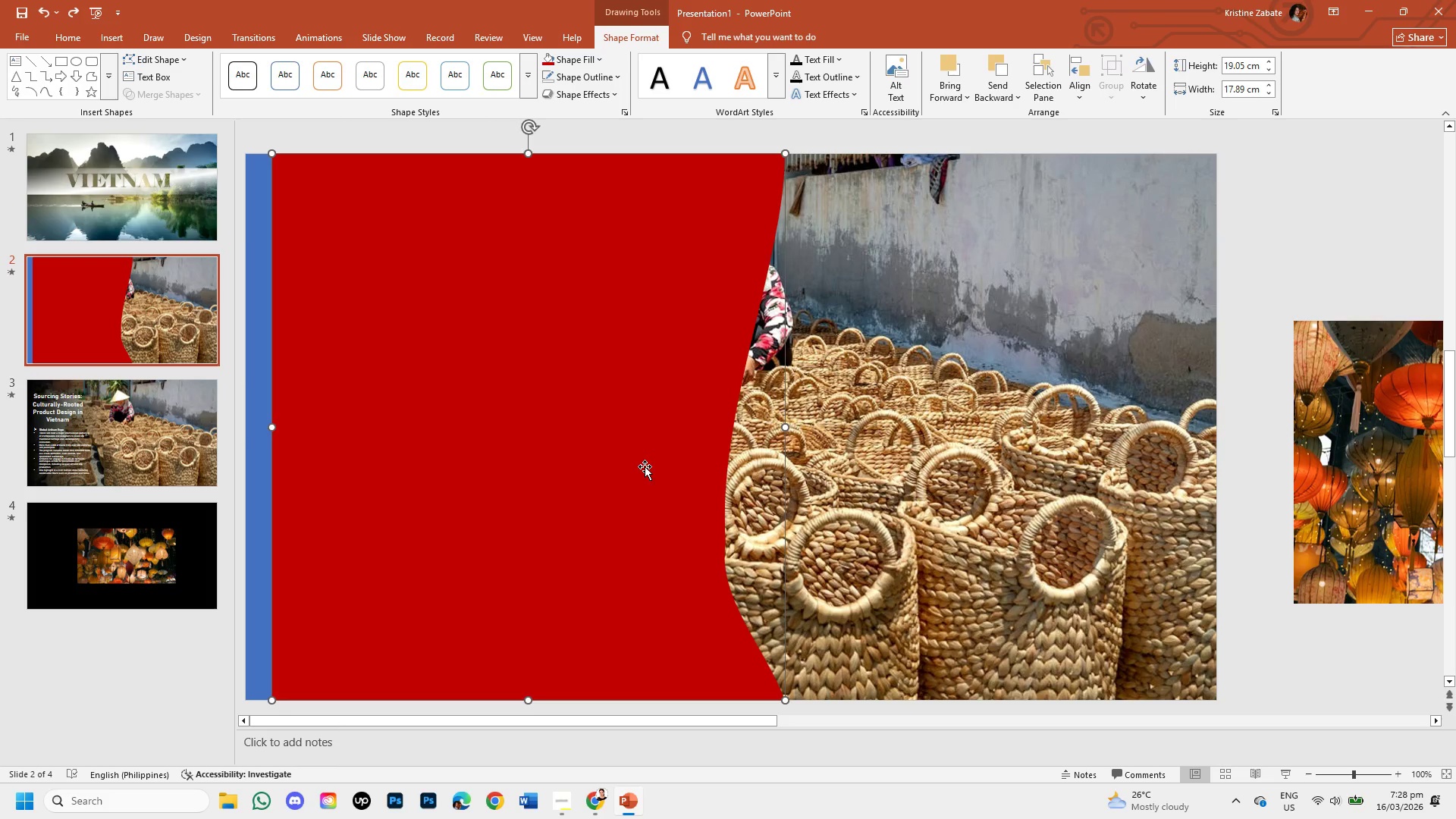 
left_click_drag(start_coordinate=[645, 466], to_coordinate=[717, 466])
 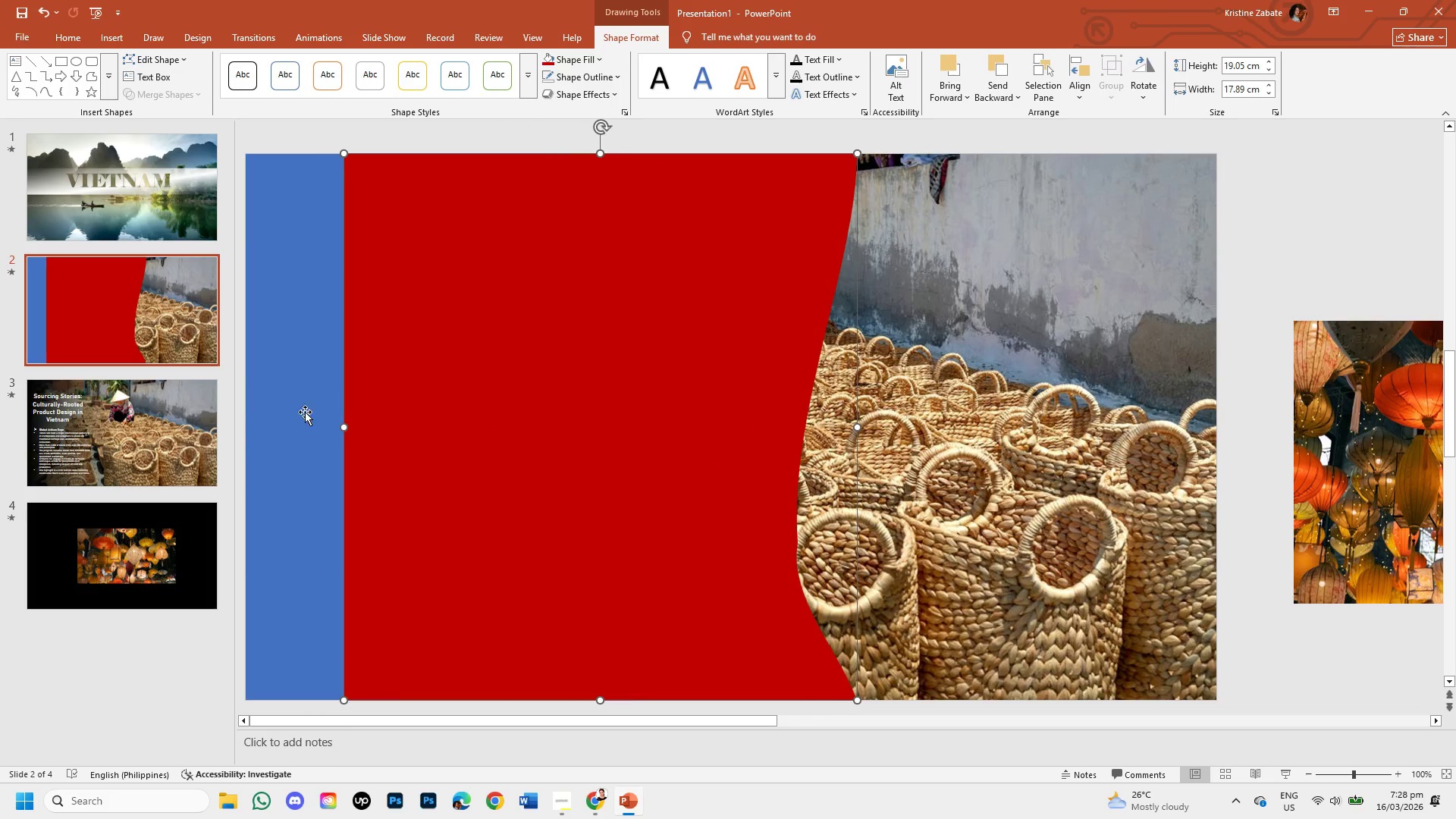 
left_click([299, 409])
 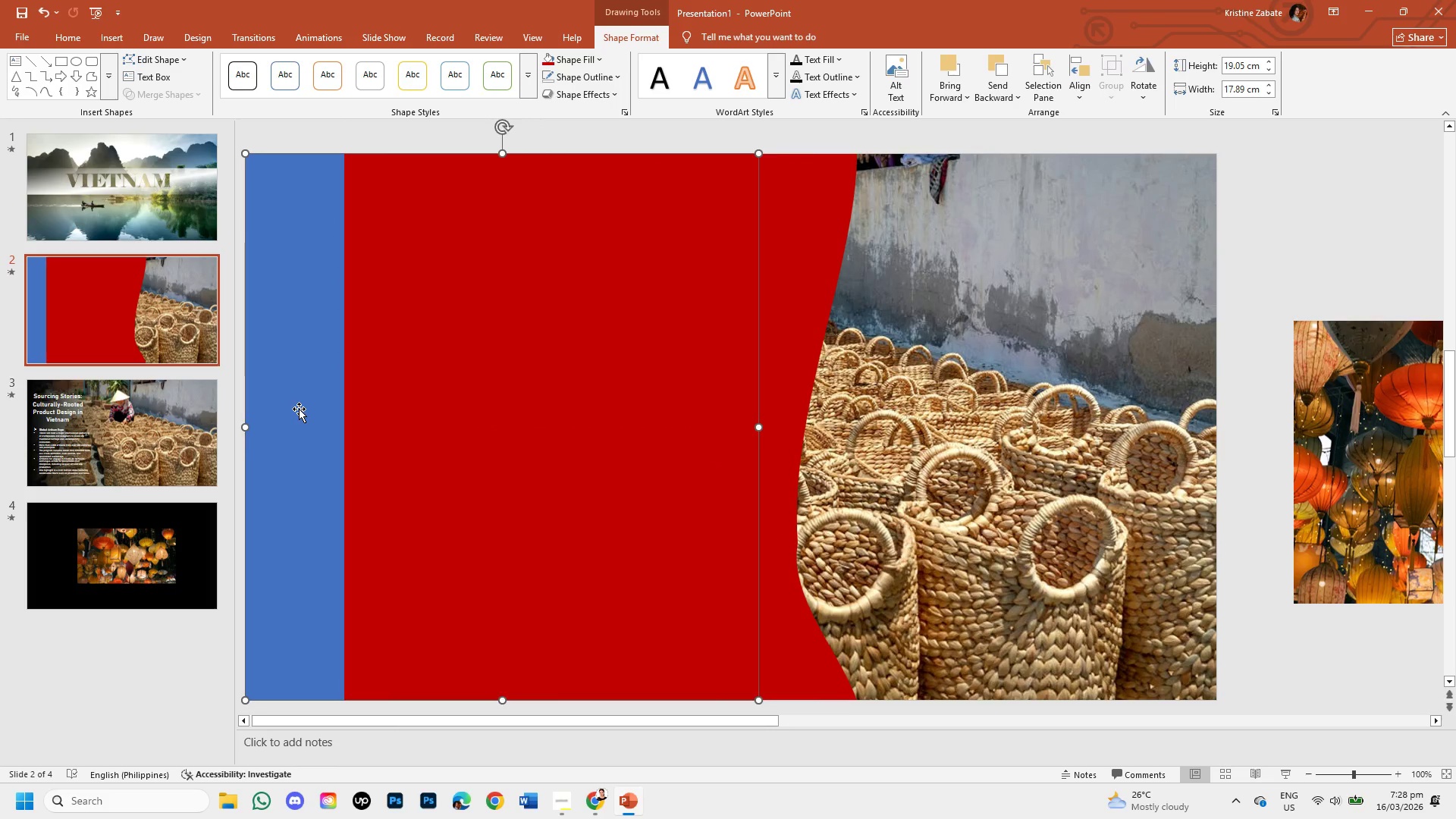 
right_click([299, 409])
 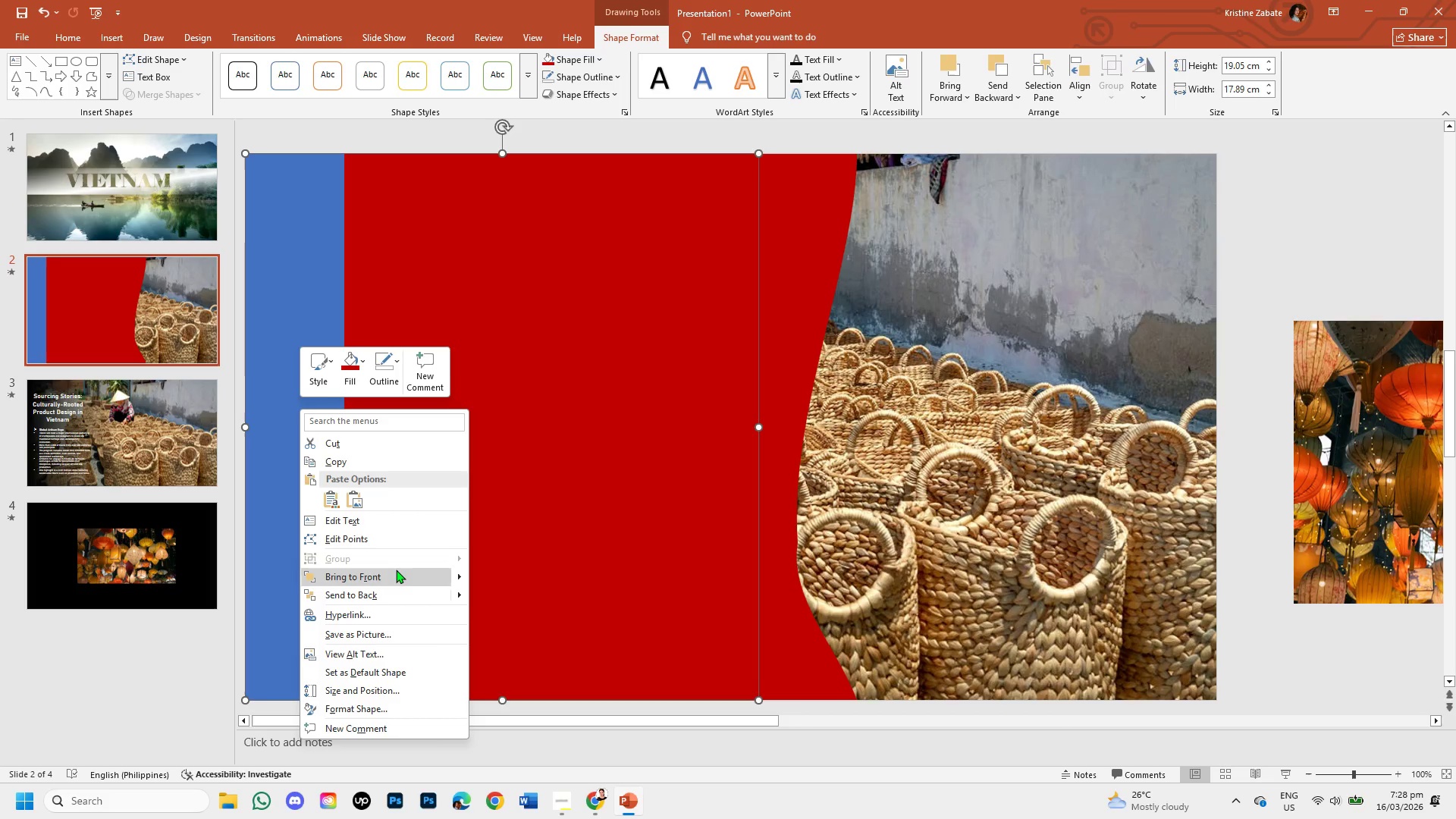 
left_click([396, 571])
 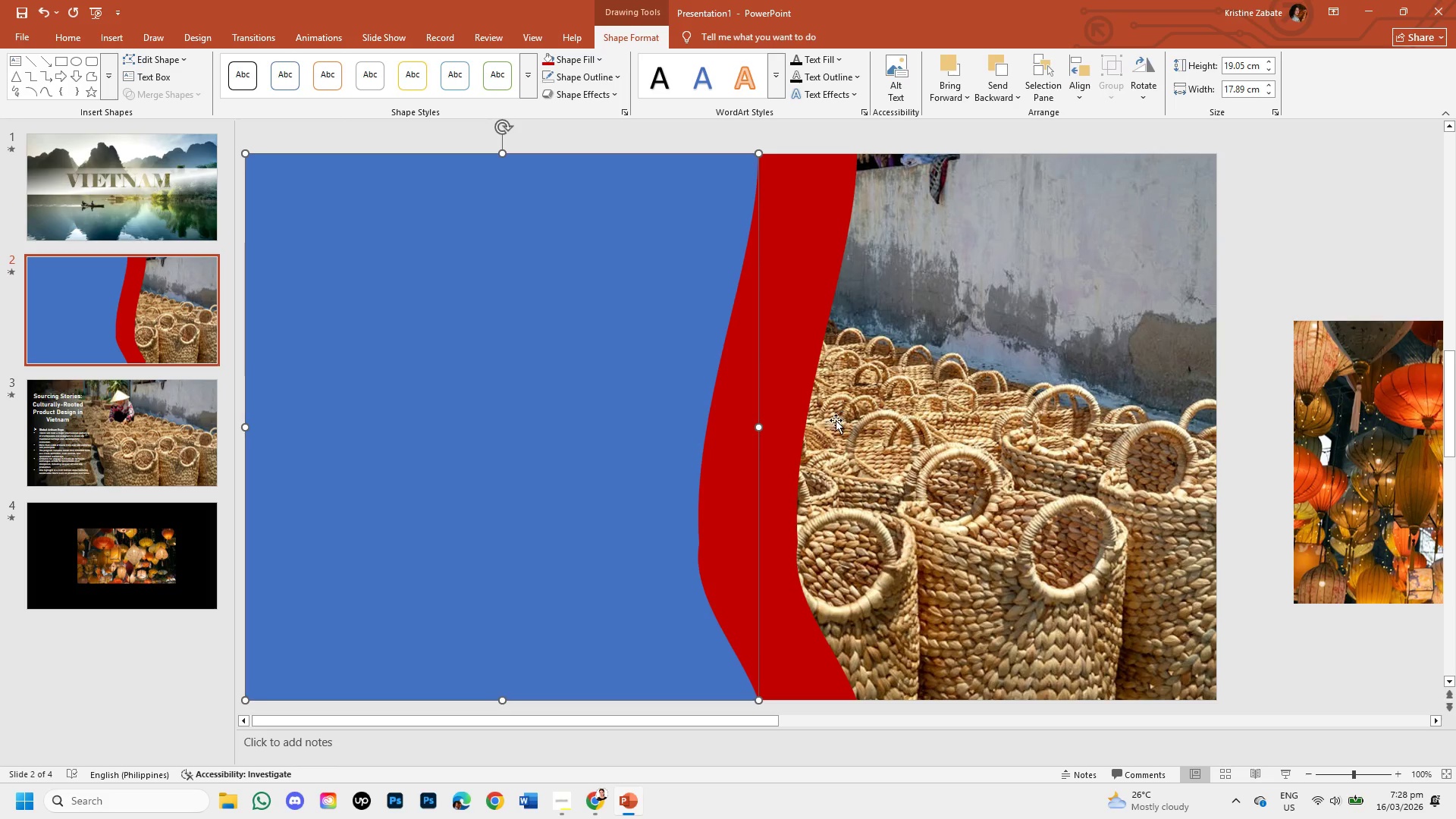 
wait(18.53)
 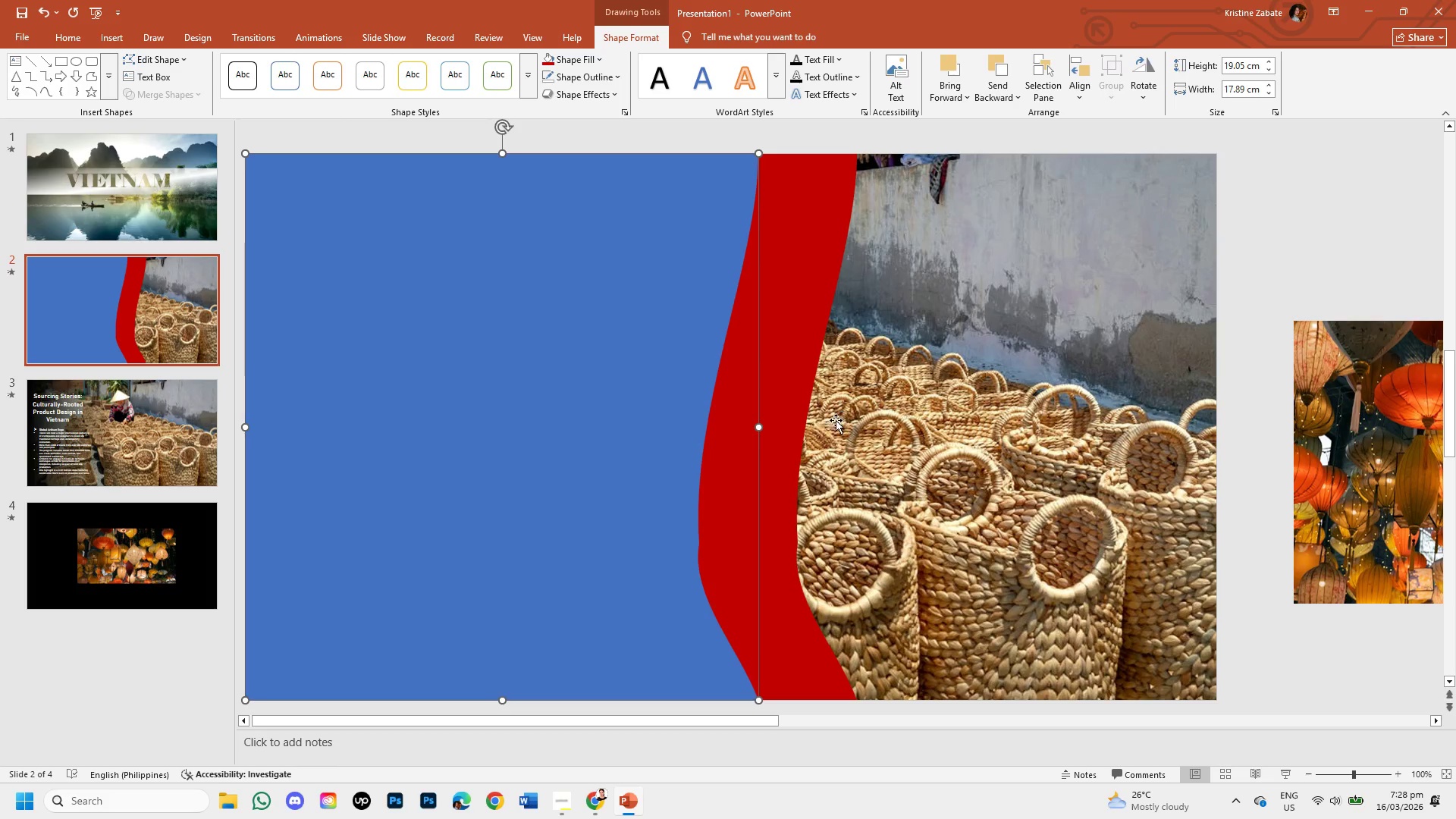 
hold_key(key=ControlLeft, duration=1.5)
left_click([619, 355])
 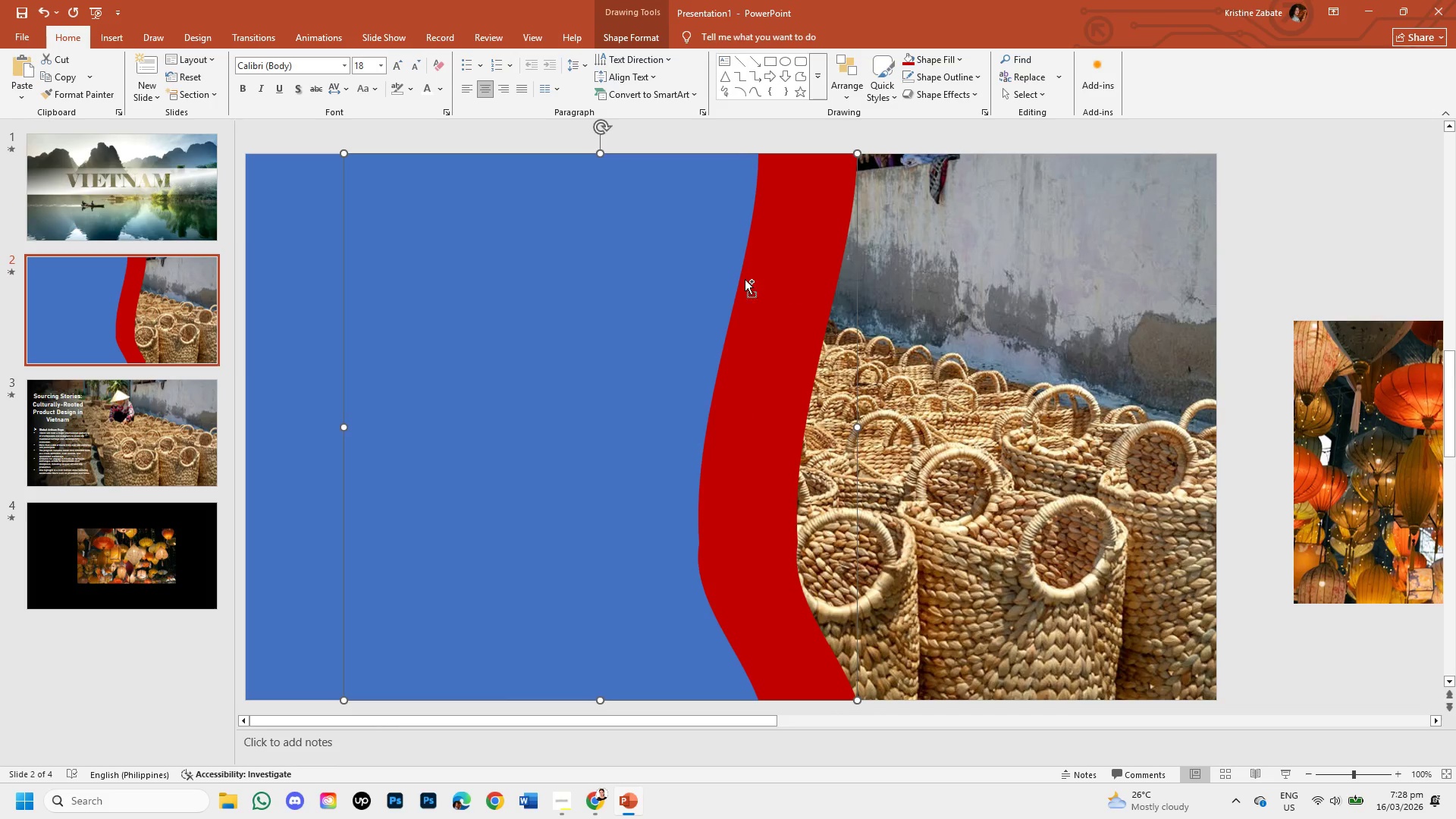 
hold_key(key=ControlLeft, duration=1.51)
left_click([300, 257])
 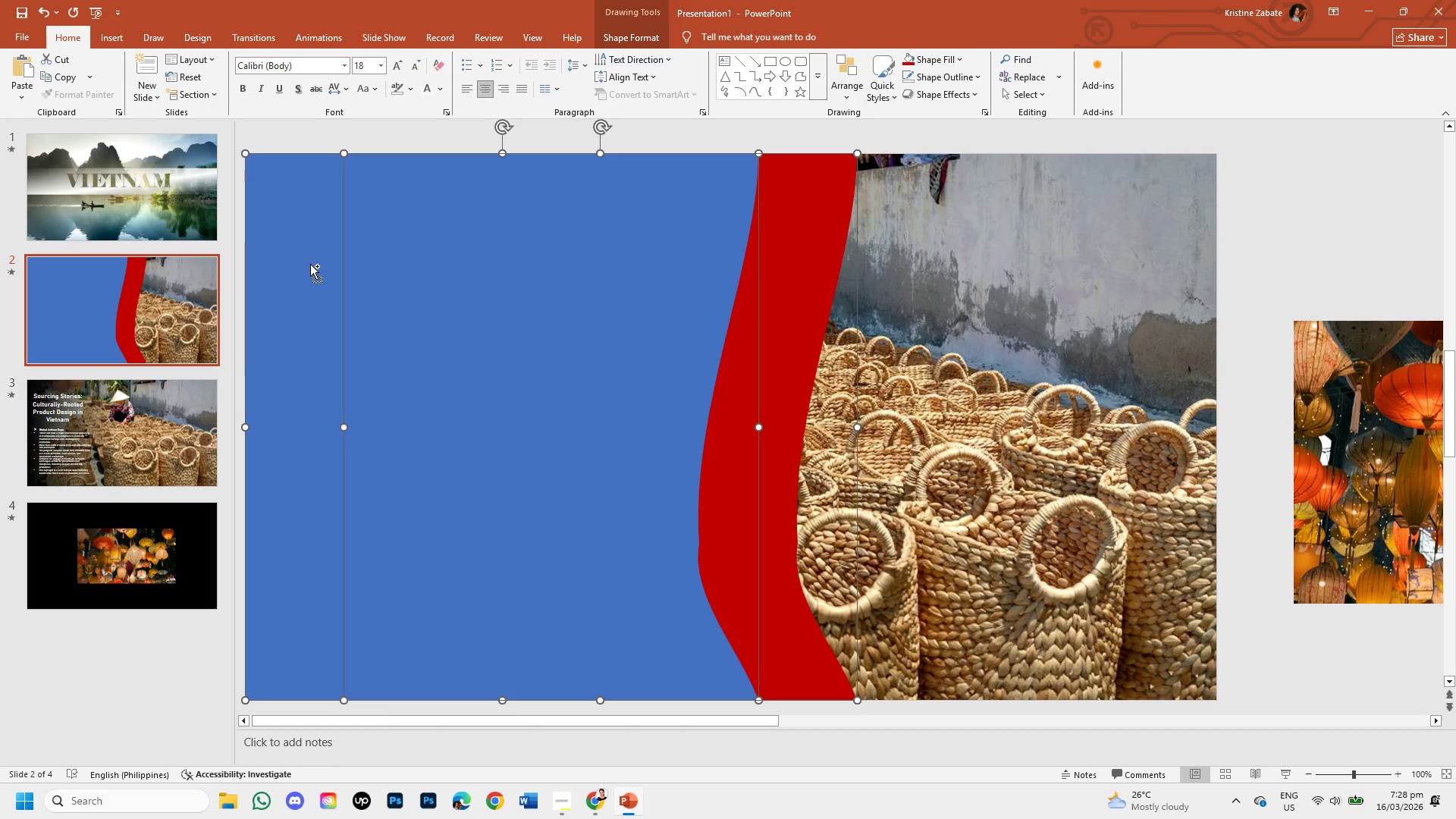 
left_click_drag(start_coordinate=[310, 264], to_coordinate=[905, 253])
 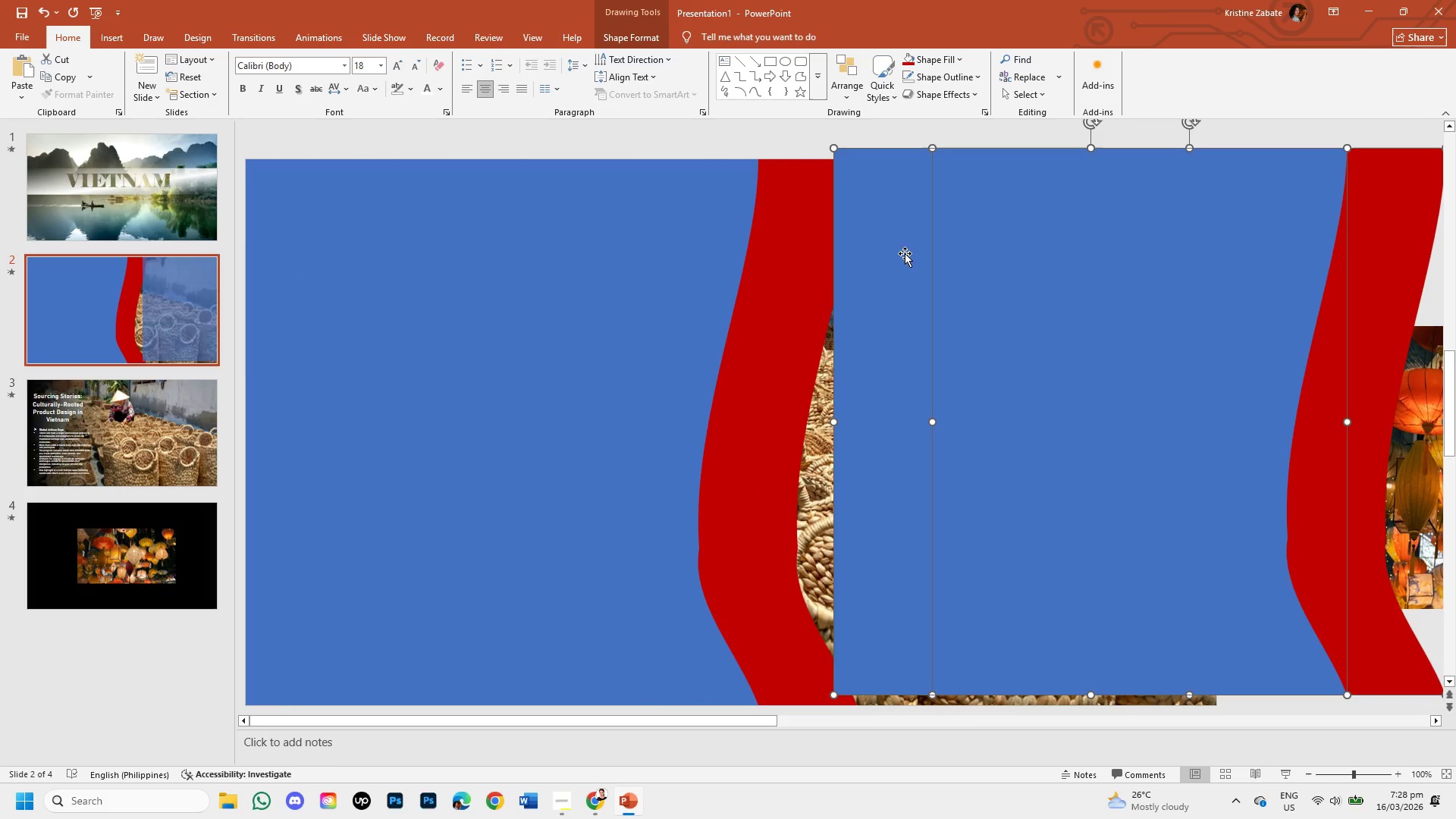 
hold_key(key=ControlLeft, duration=1.52)
 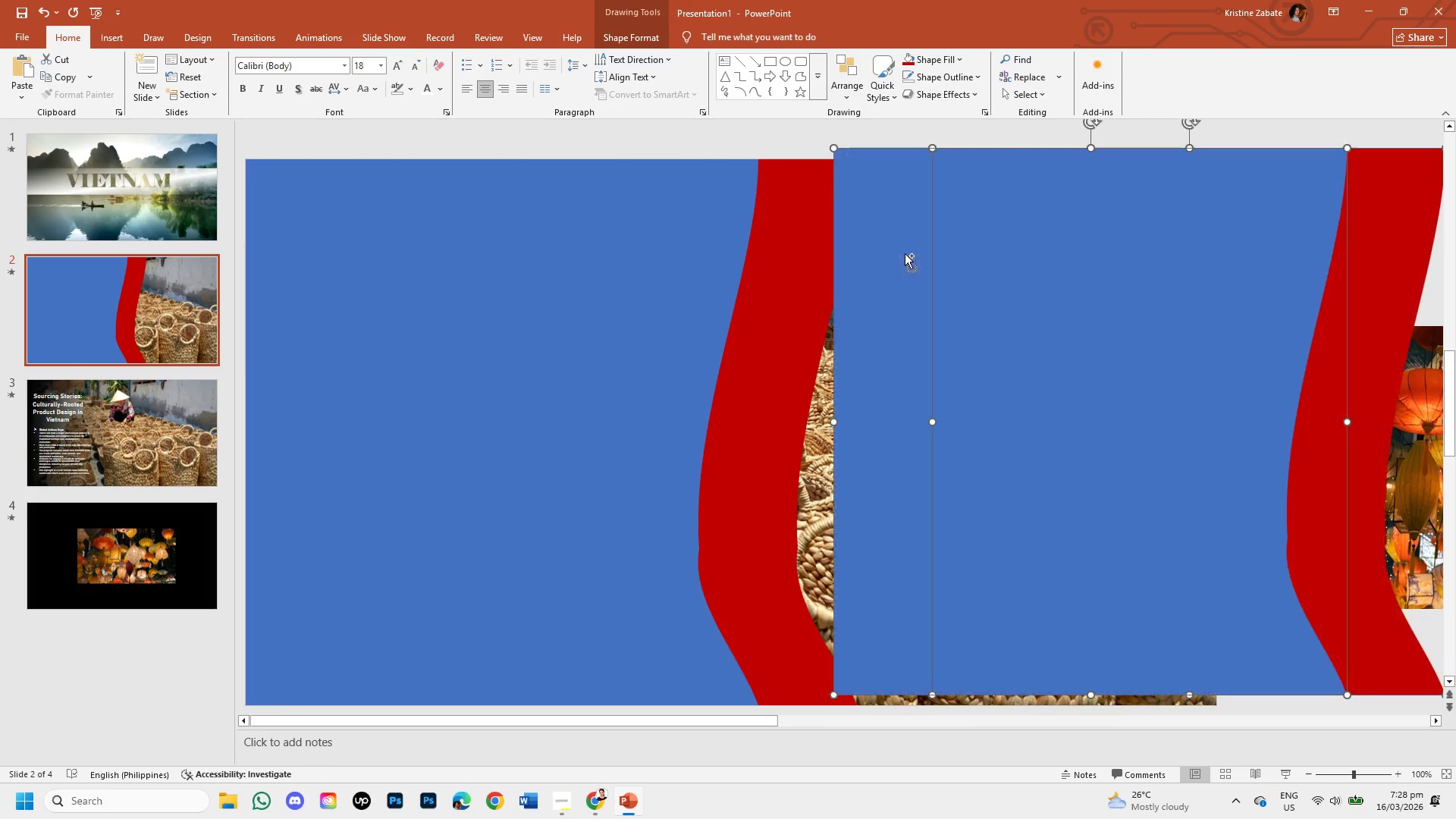 
hold_key(key=ControlLeft, duration=0.66)
 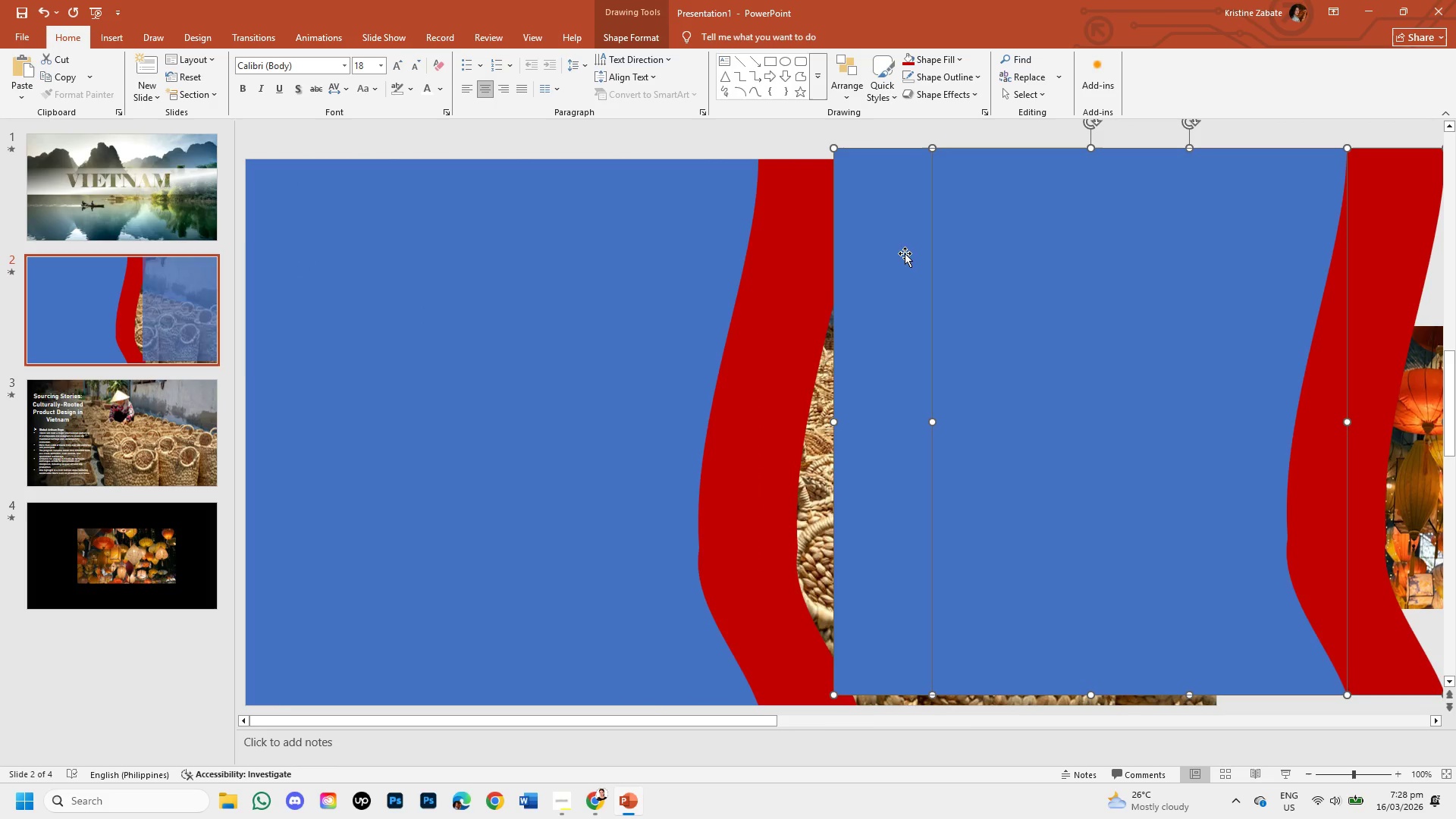 
key(Control+Z)
 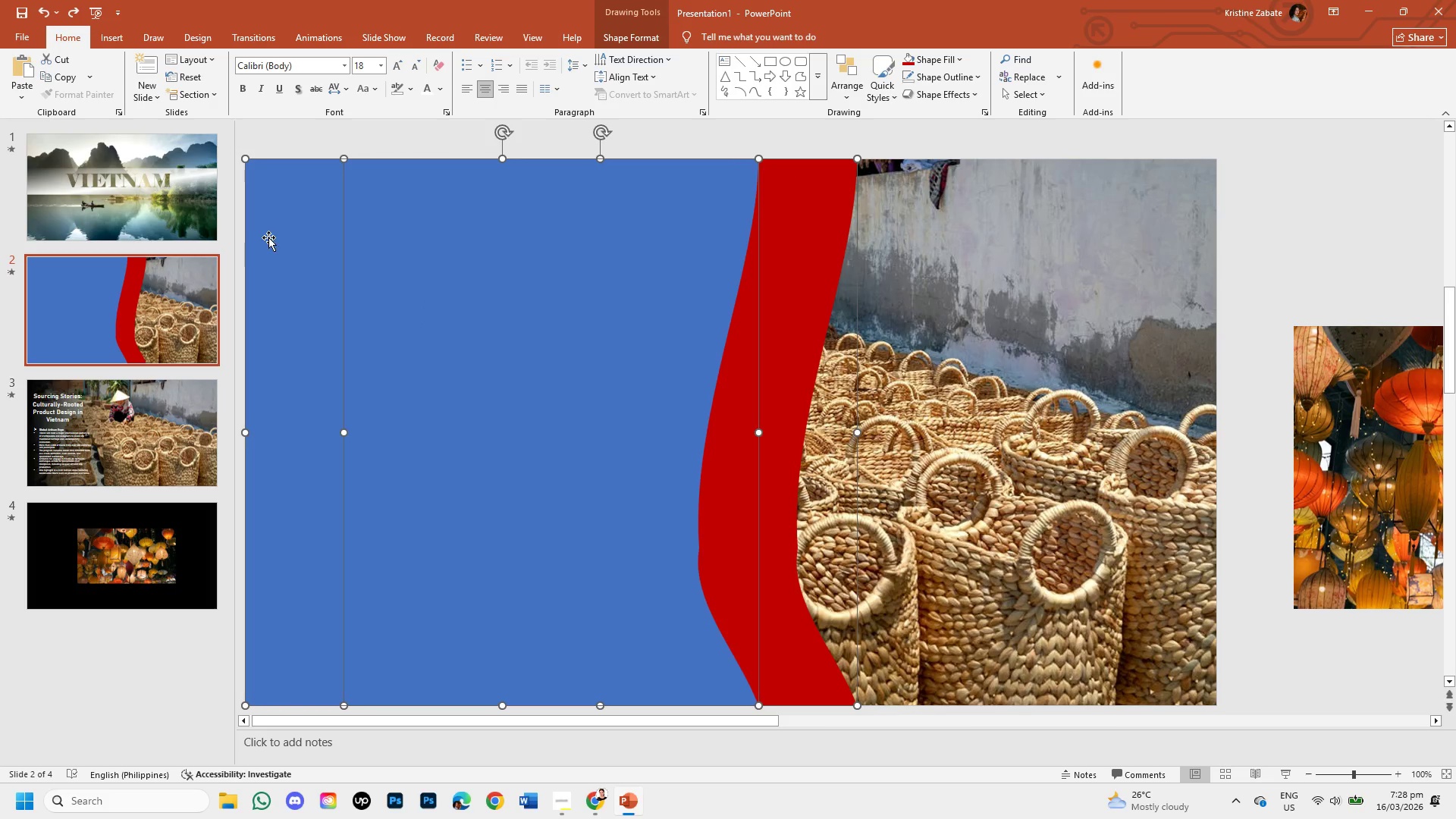 
left_click_drag(start_coordinate=[269, 237], to_coordinate=[905, 236])
 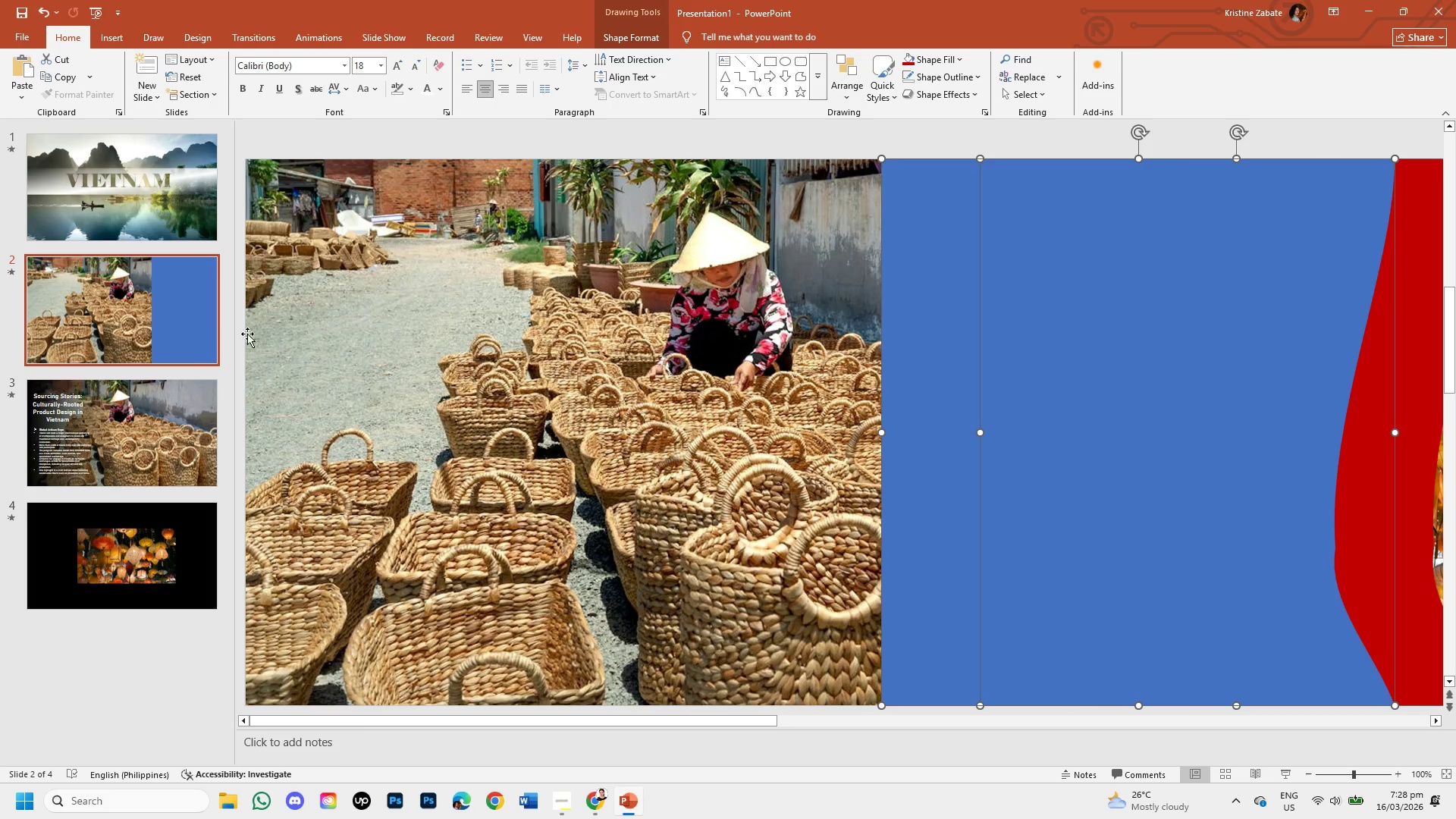 
mouse_move([193, 380])
 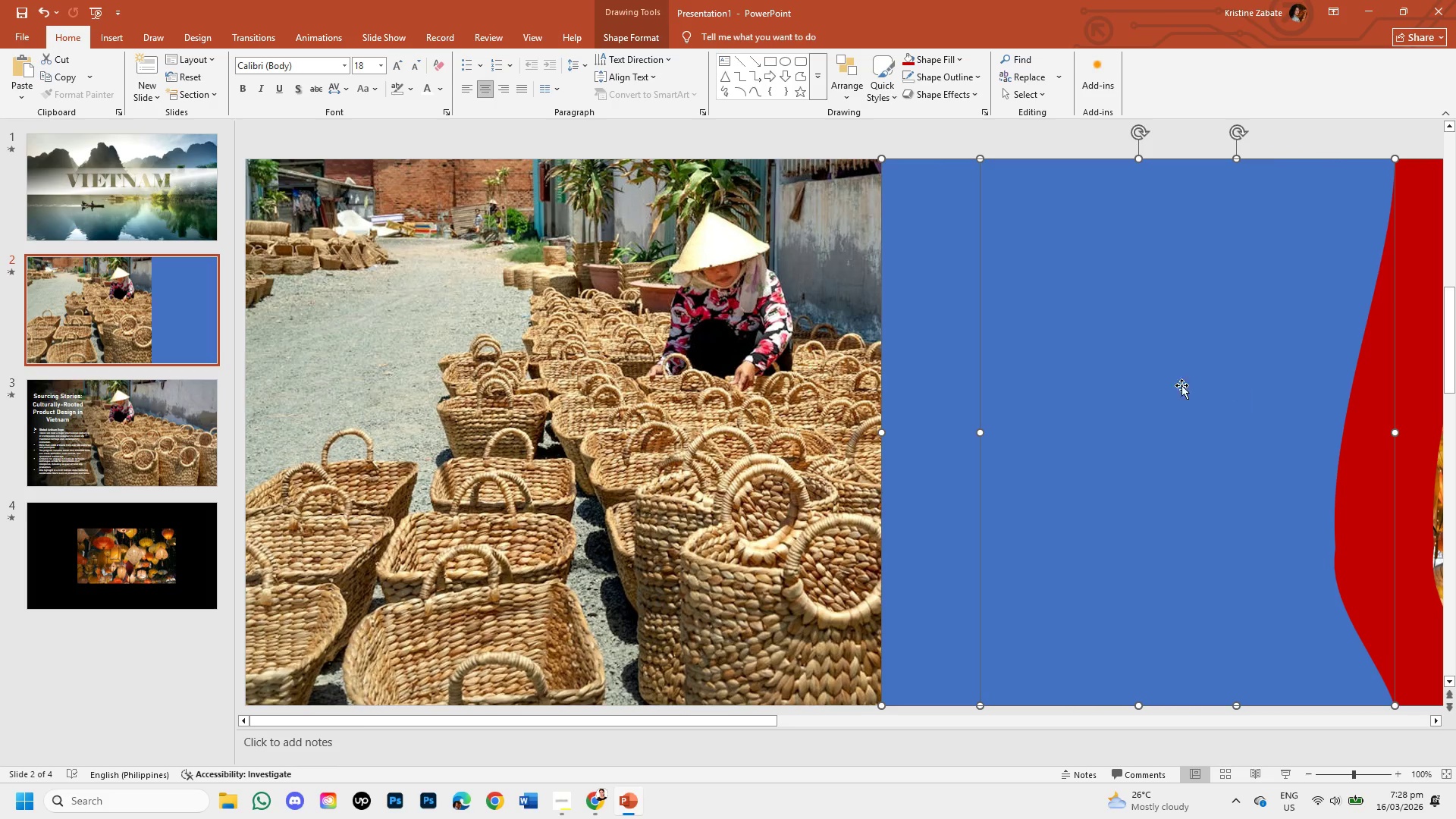 
left_click_drag(start_coordinate=[1169, 384], to_coordinate=[846, 381])
 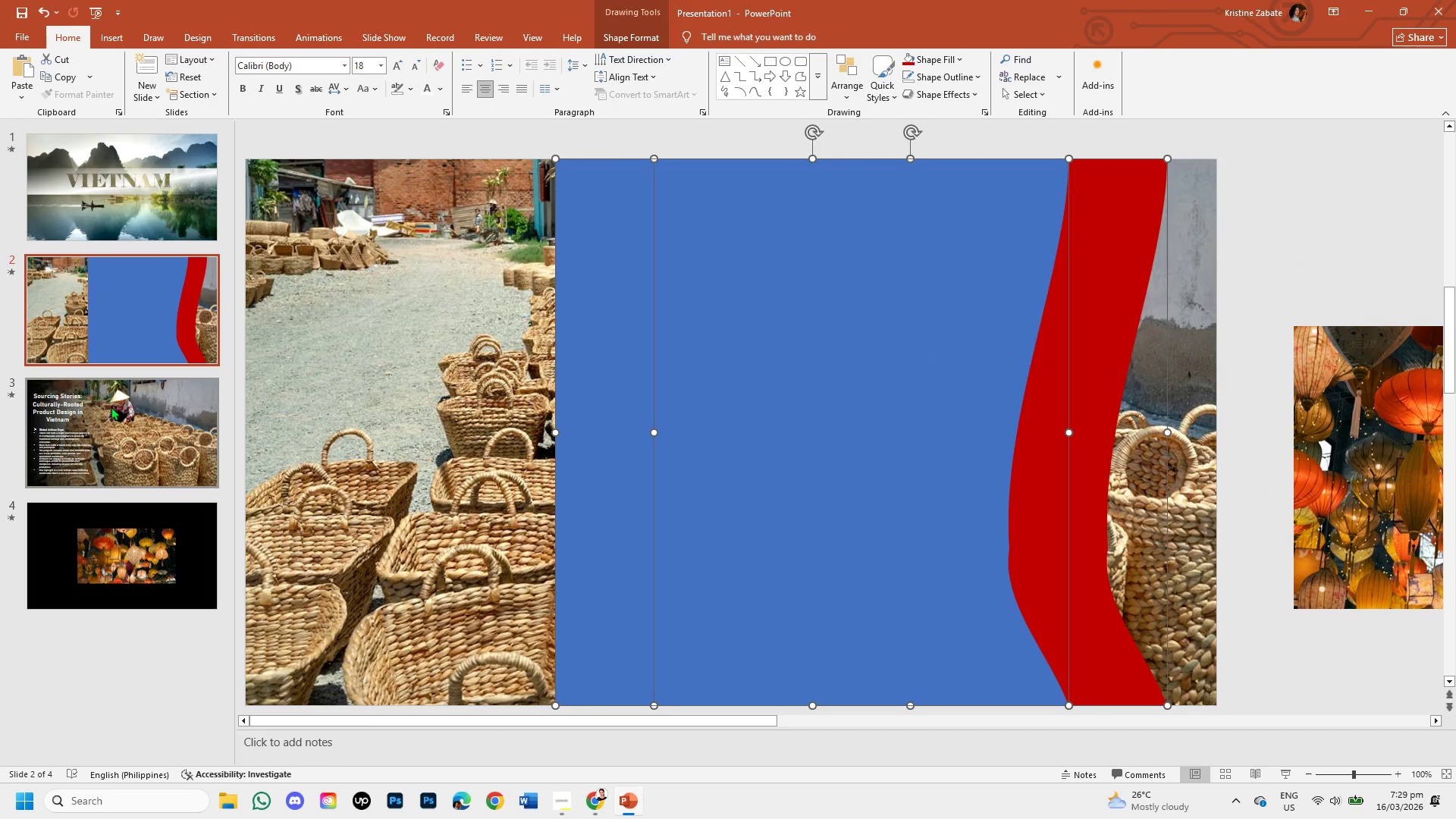 
left_click([122, 419])
 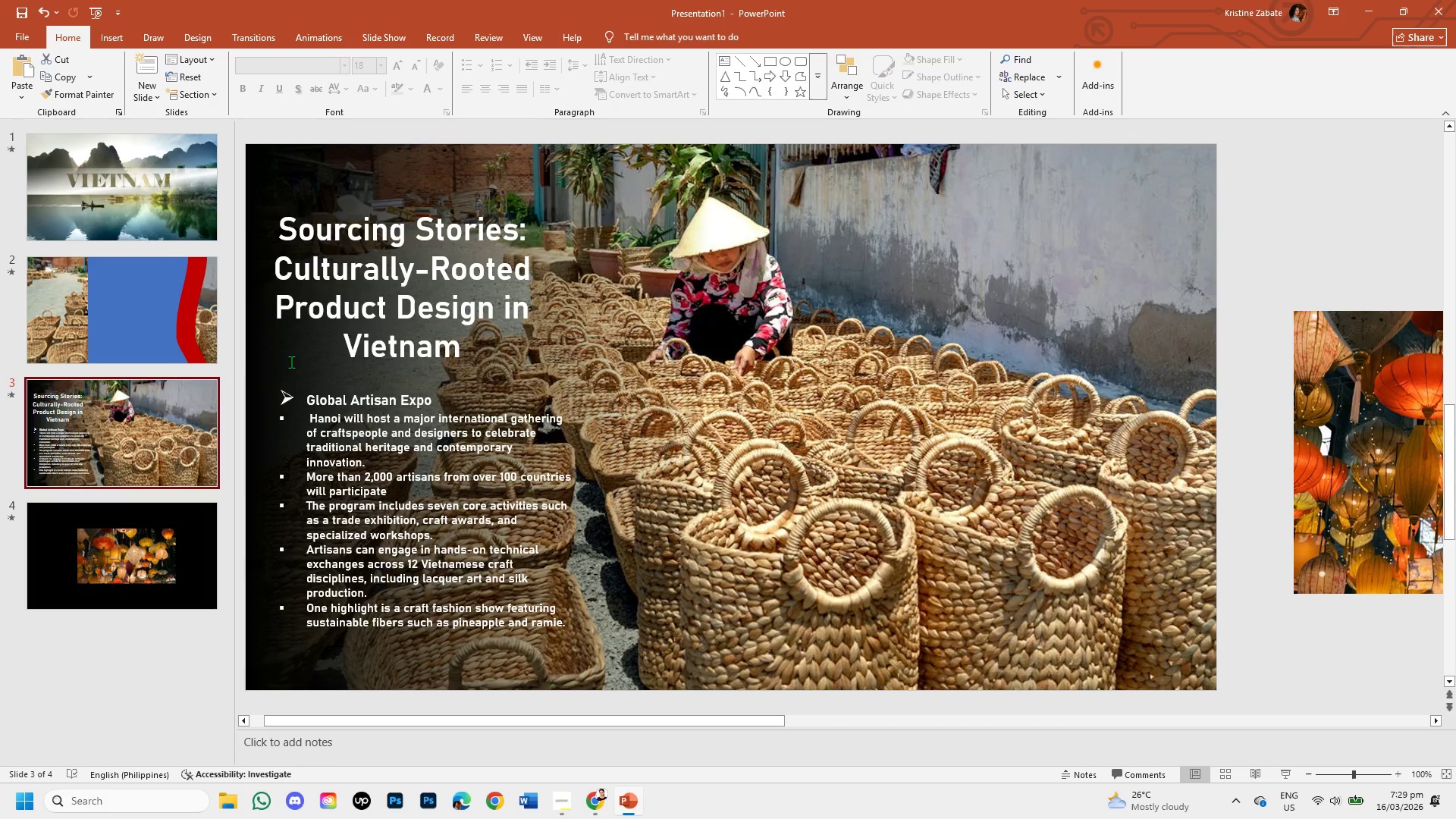 
left_click([196, 327])
 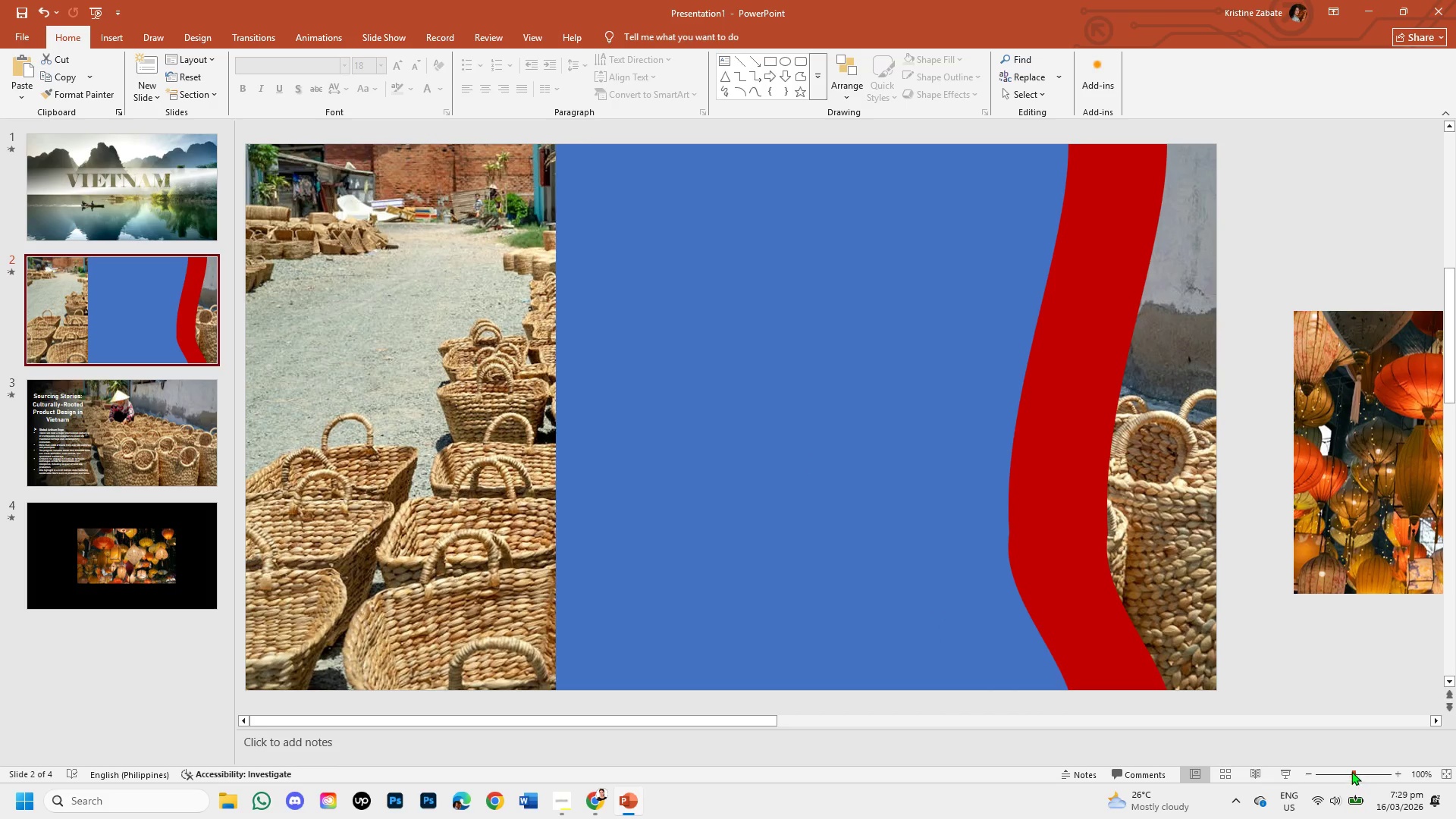 
left_click([1343, 771])
 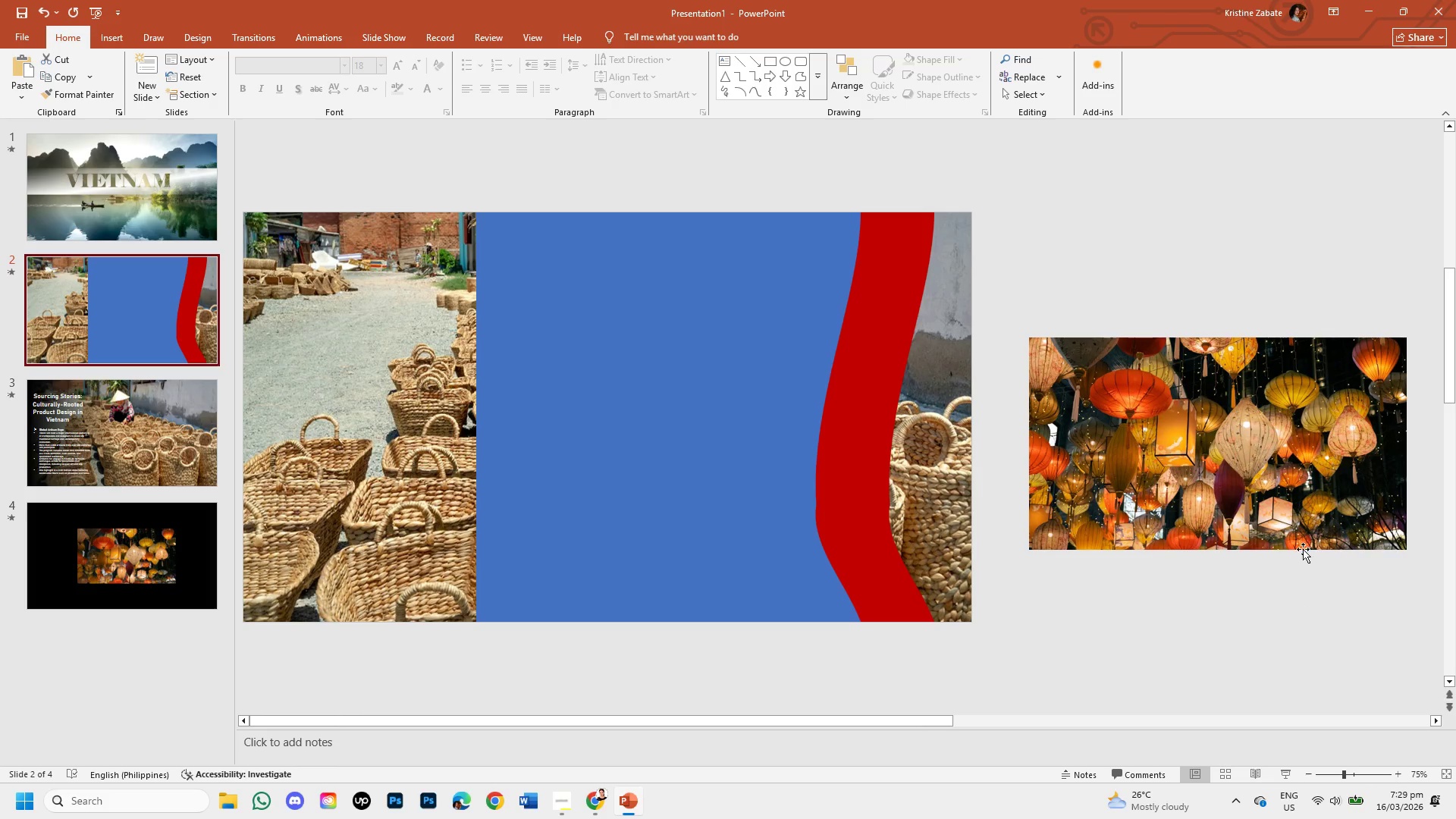 
left_click([1288, 497])
 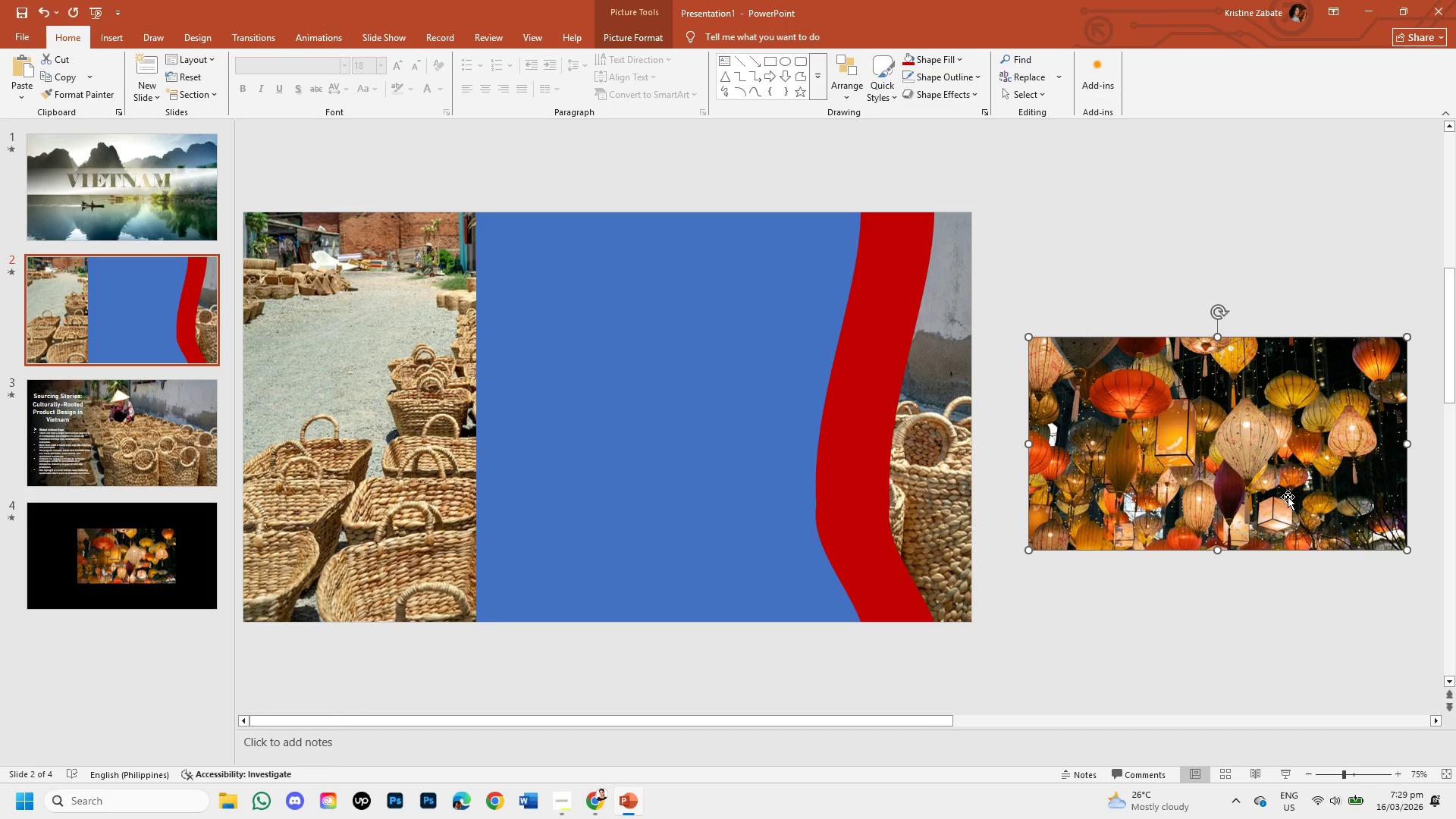 
key(Backspace)
 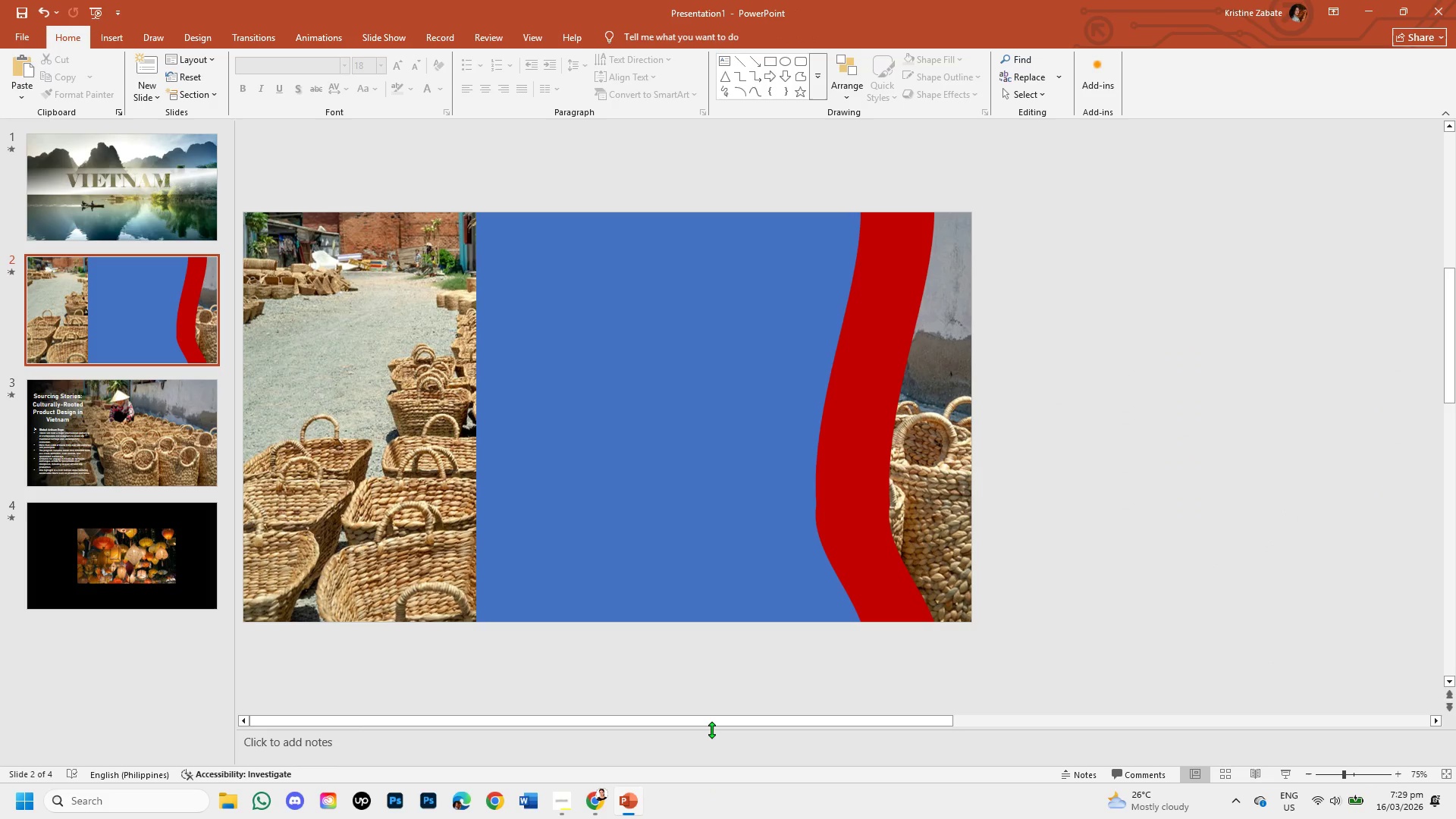 
left_click_drag(start_coordinate=[710, 723], to_coordinate=[617, 721])
 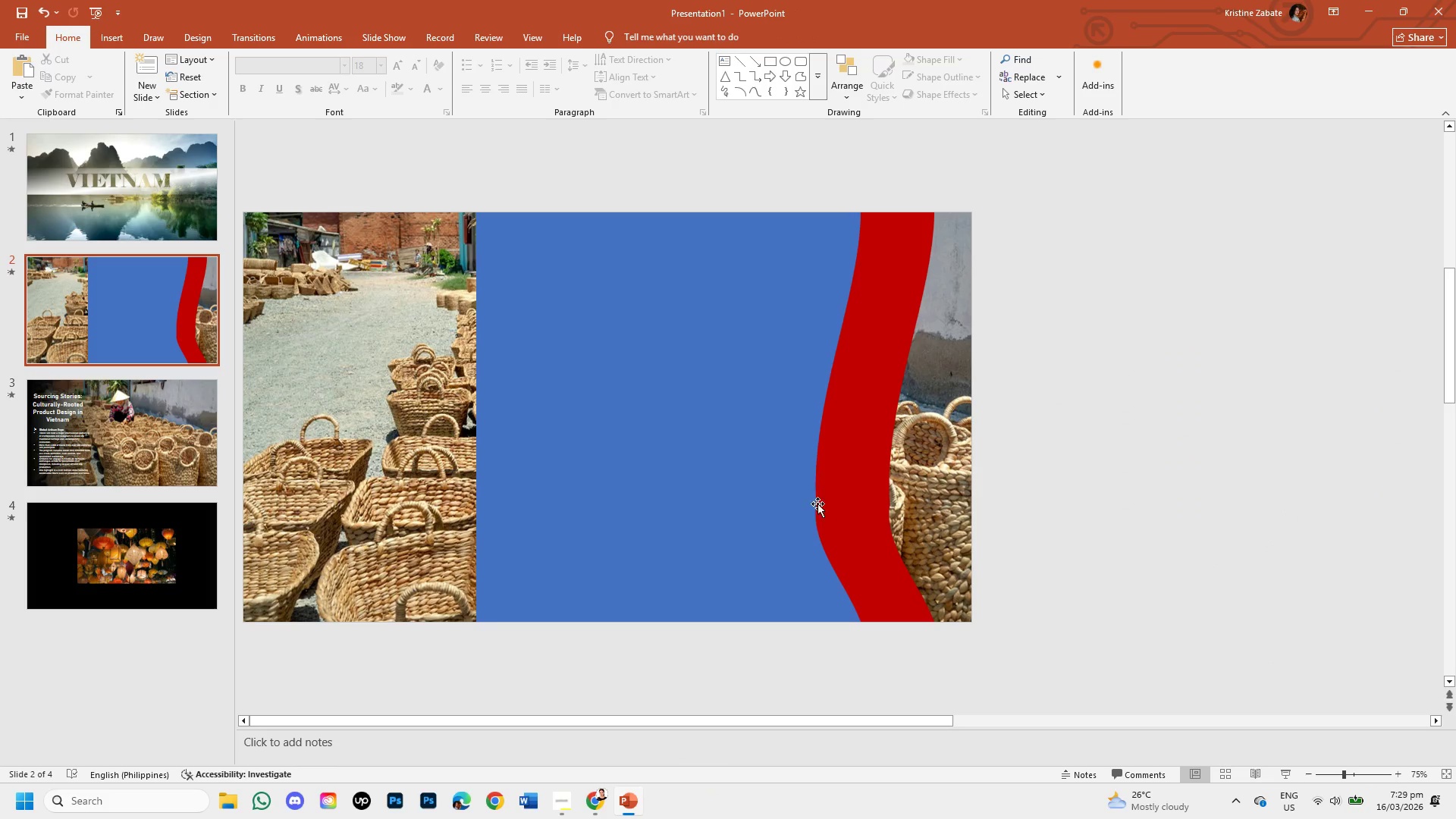 
key(Control+Z)
 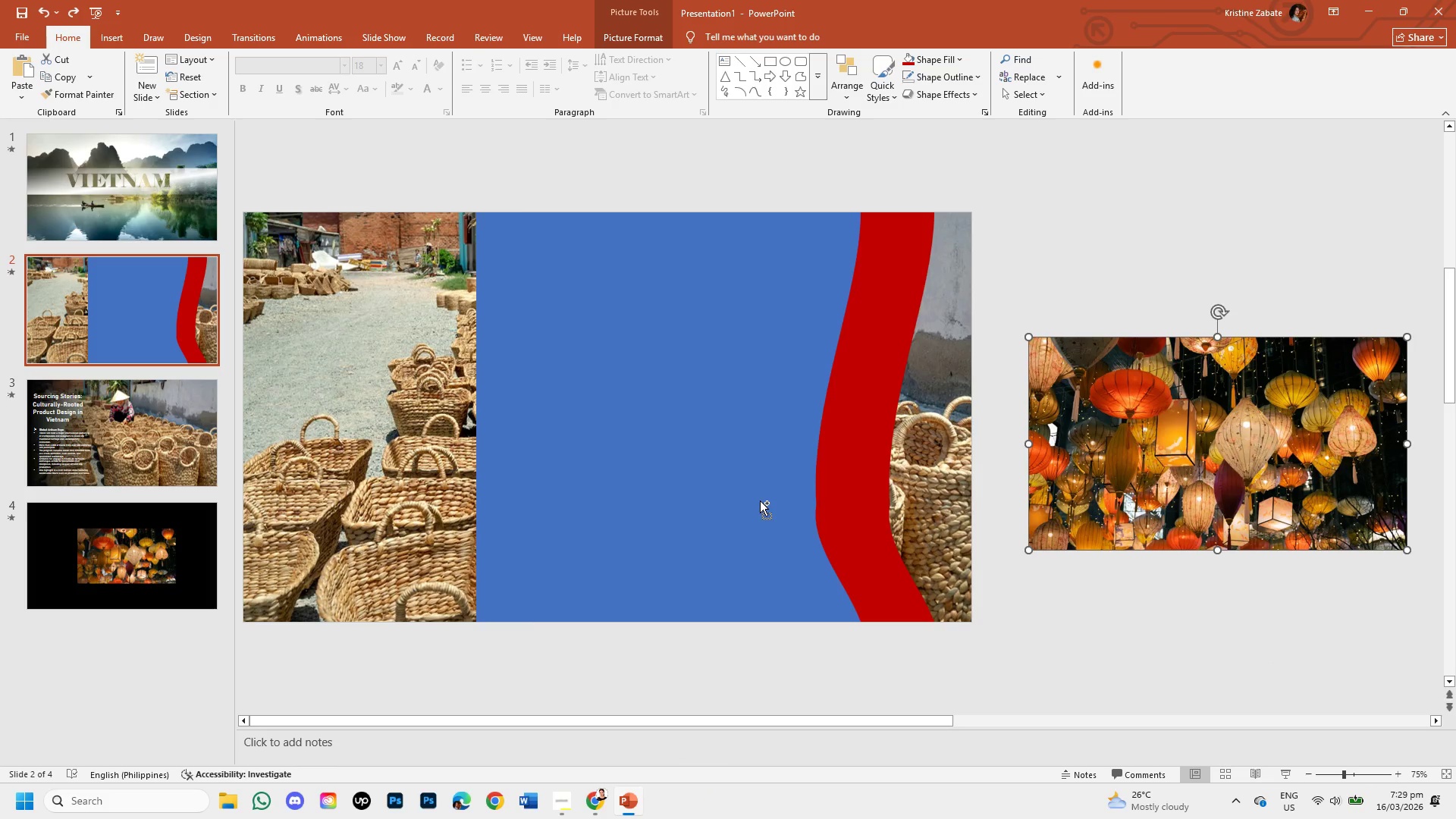 
key(Control+Z)
 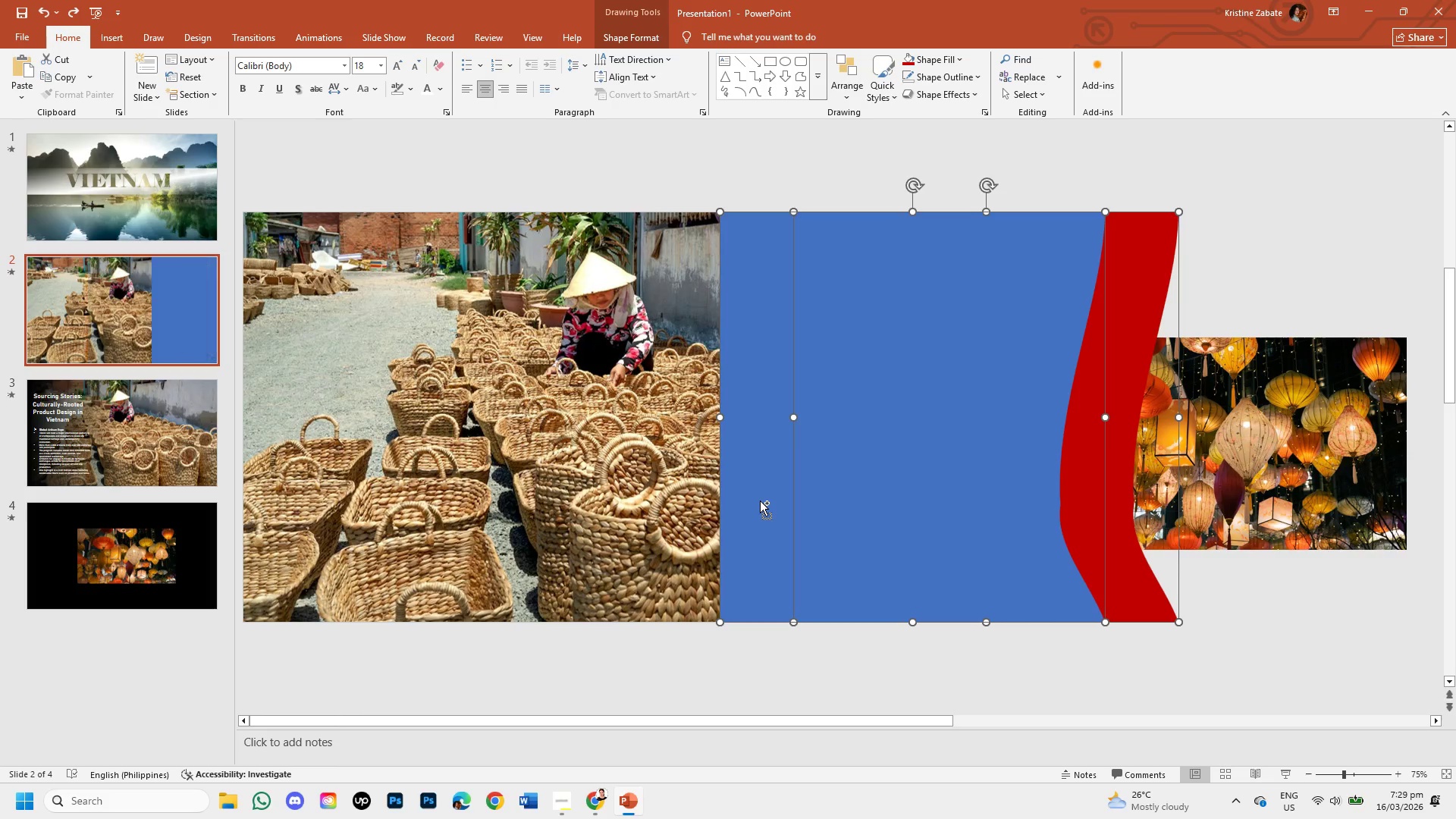 
key(Control+Z)
 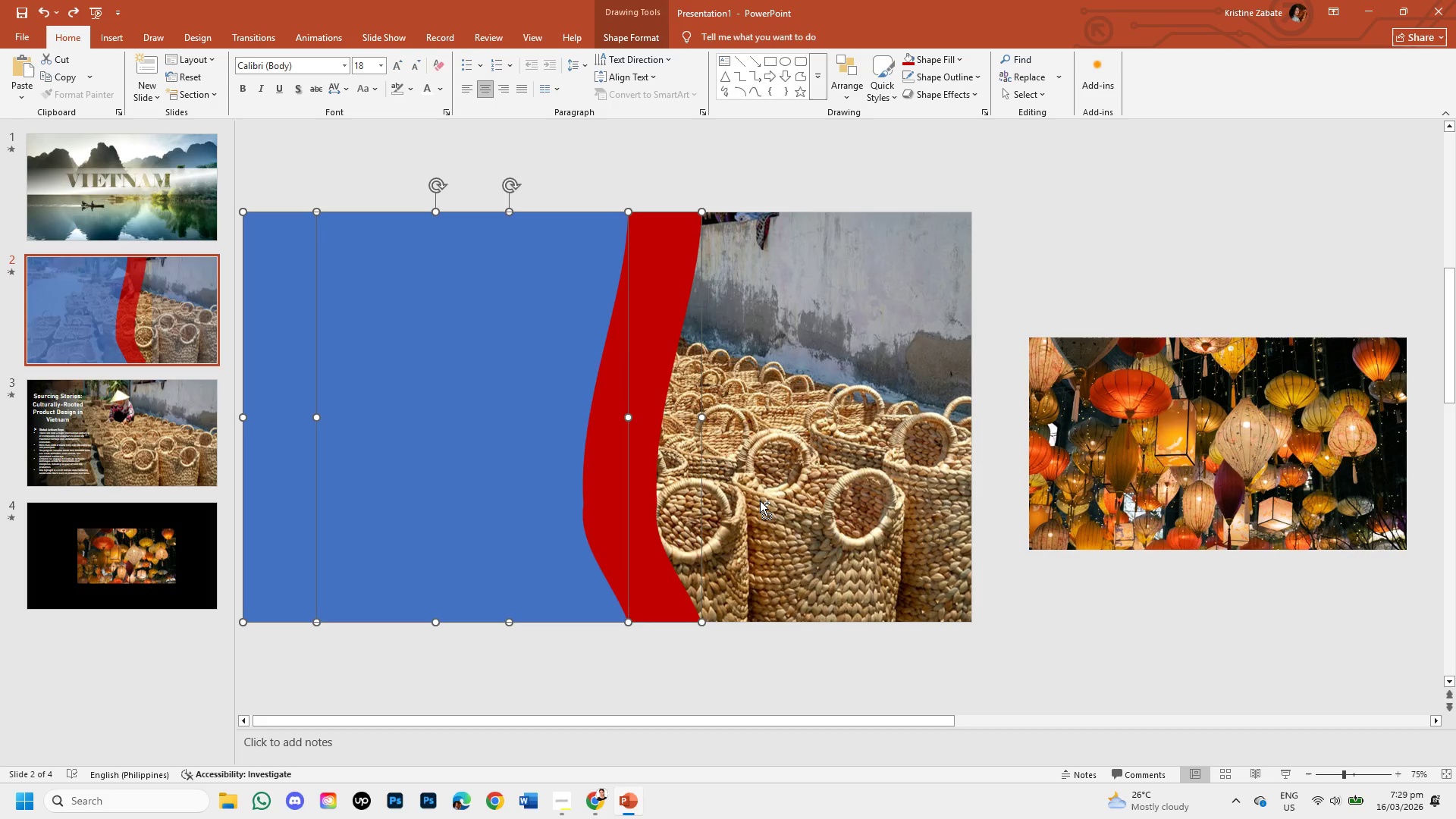 
key(Control+Z)
 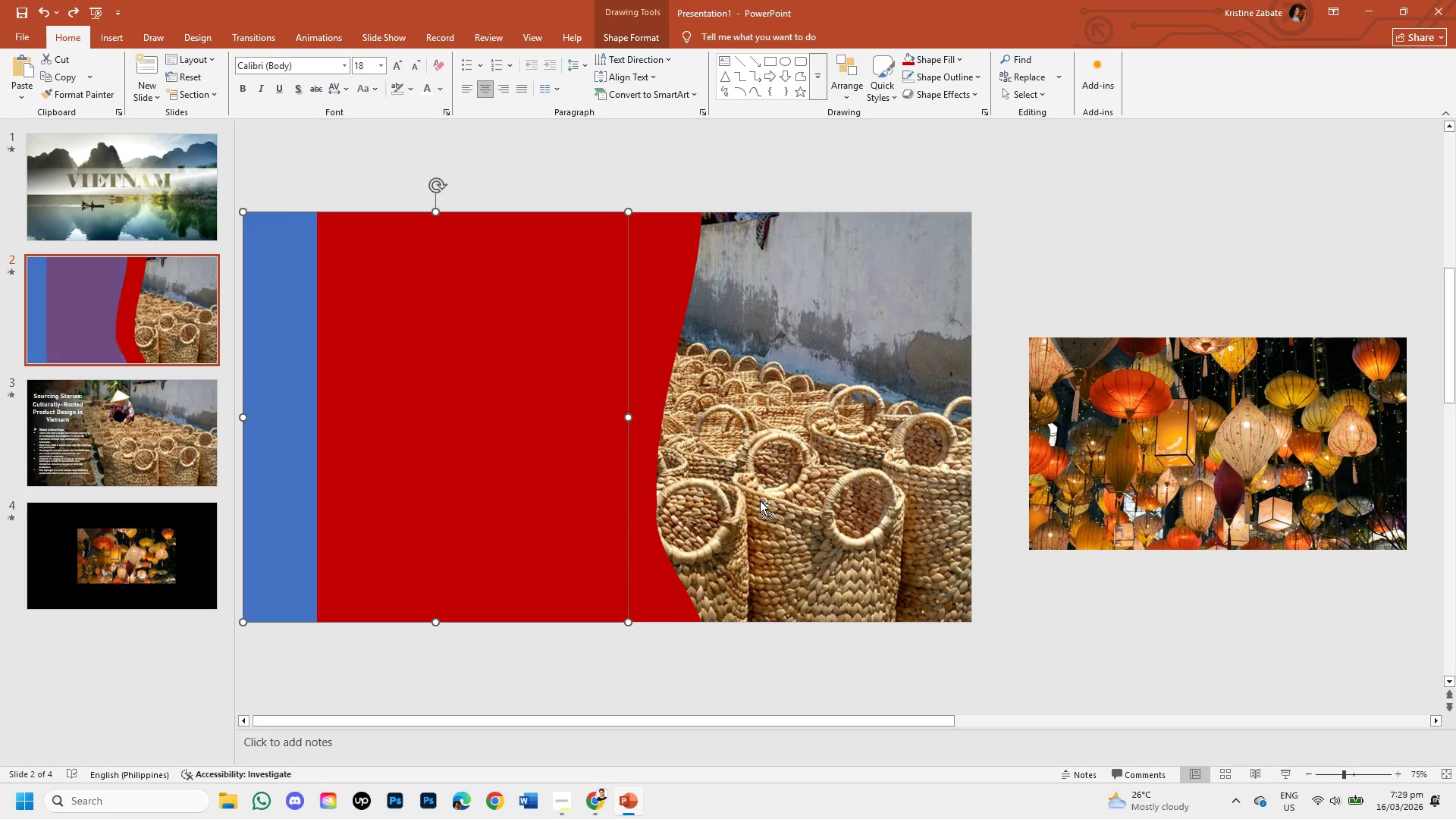 
key(Control+Z)
 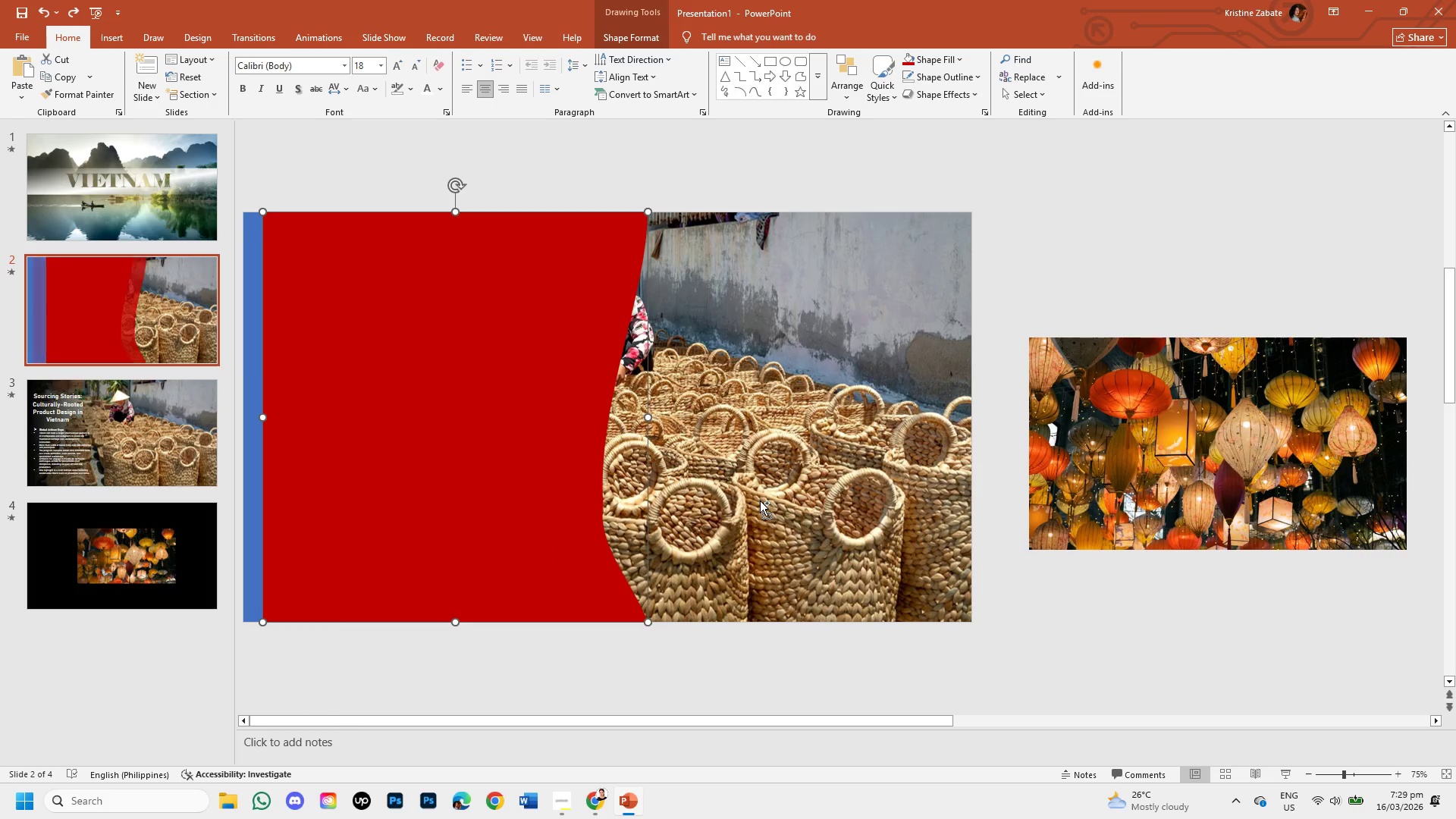 
key(Control+Z)
 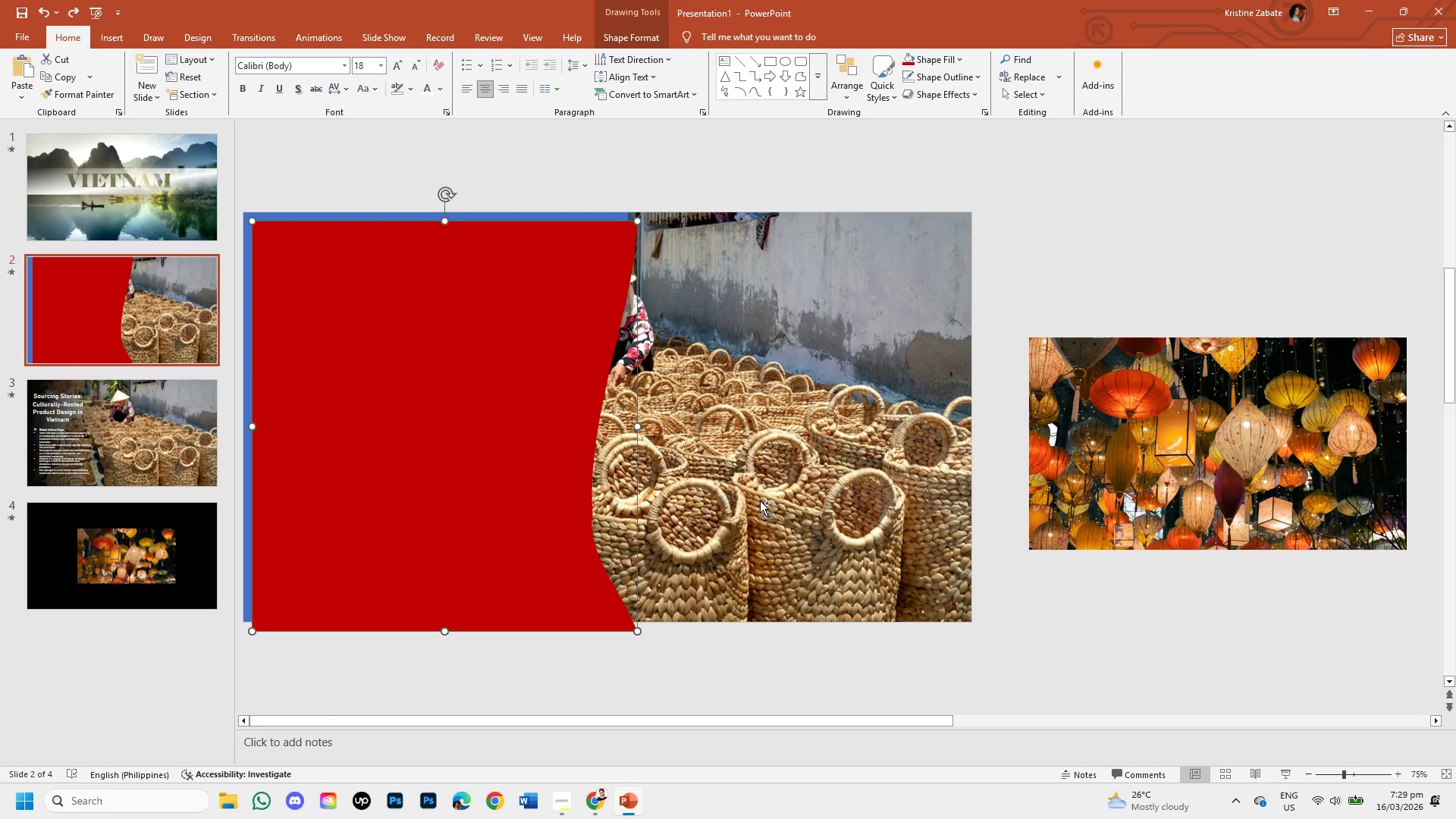 
key(Control+Z)
 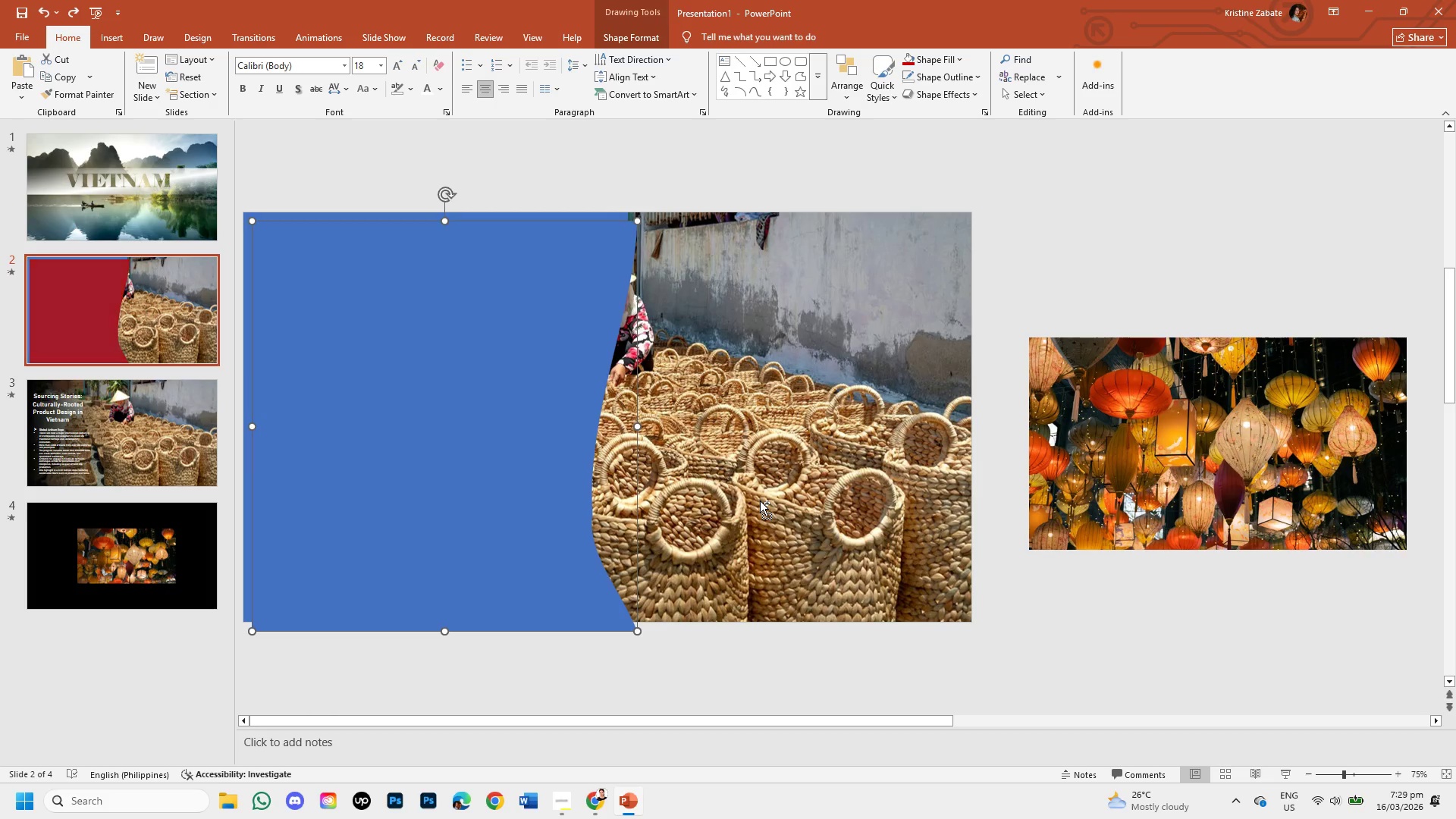 
key(Control+Z)
 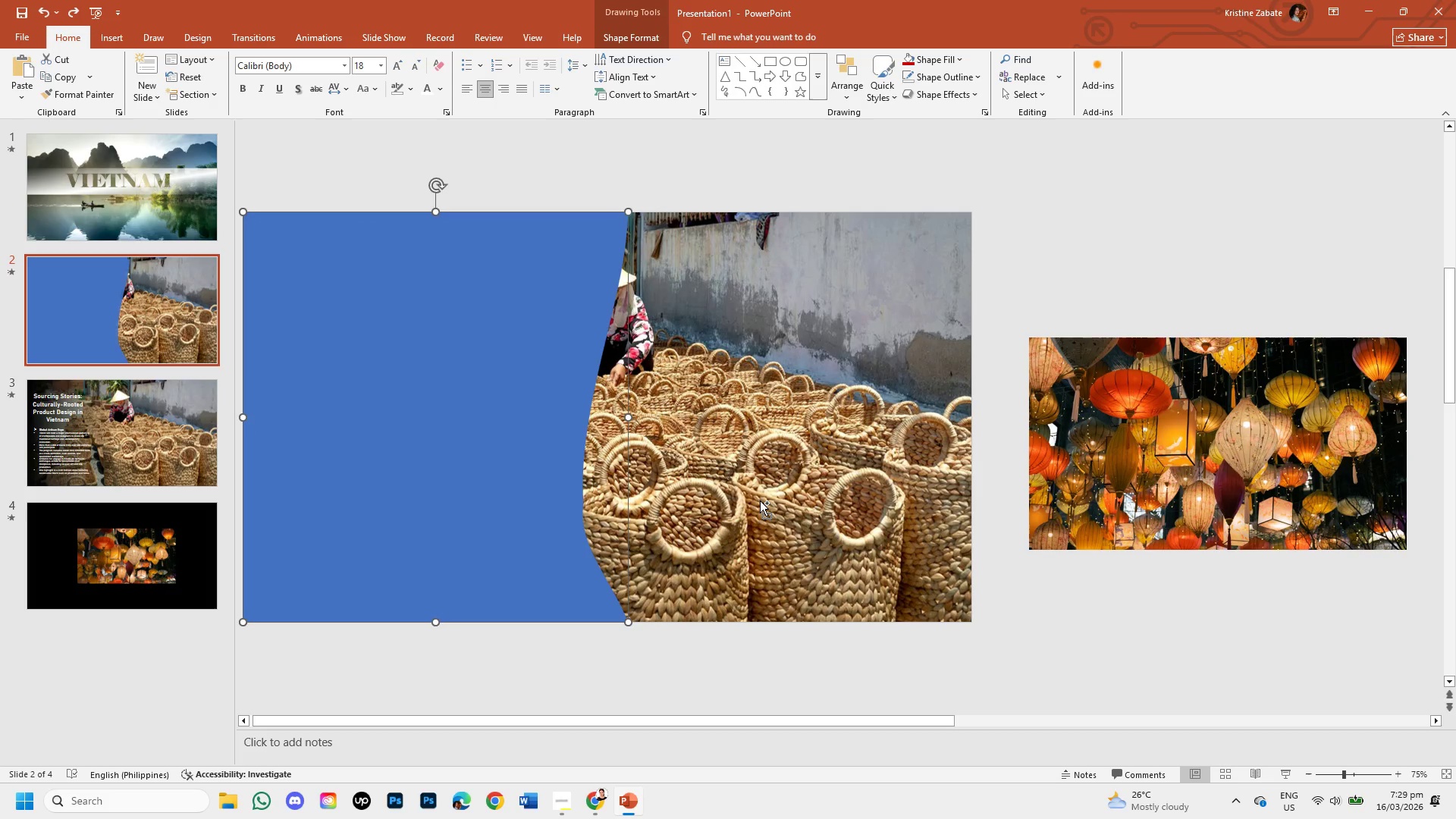 
key(Control+Z)
 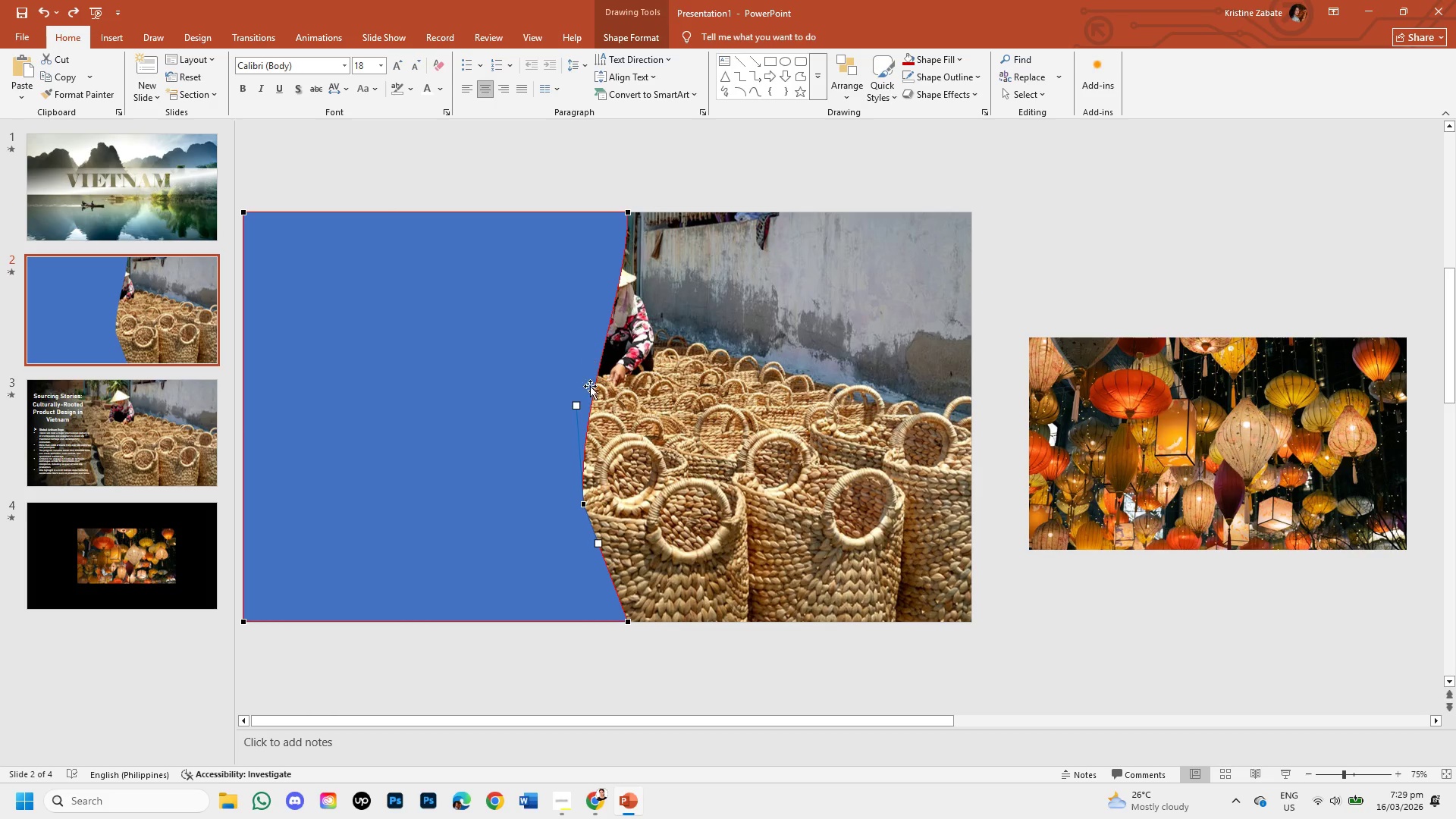 
left_click_drag(start_coordinate=[578, 406], to_coordinate=[549, 373])
 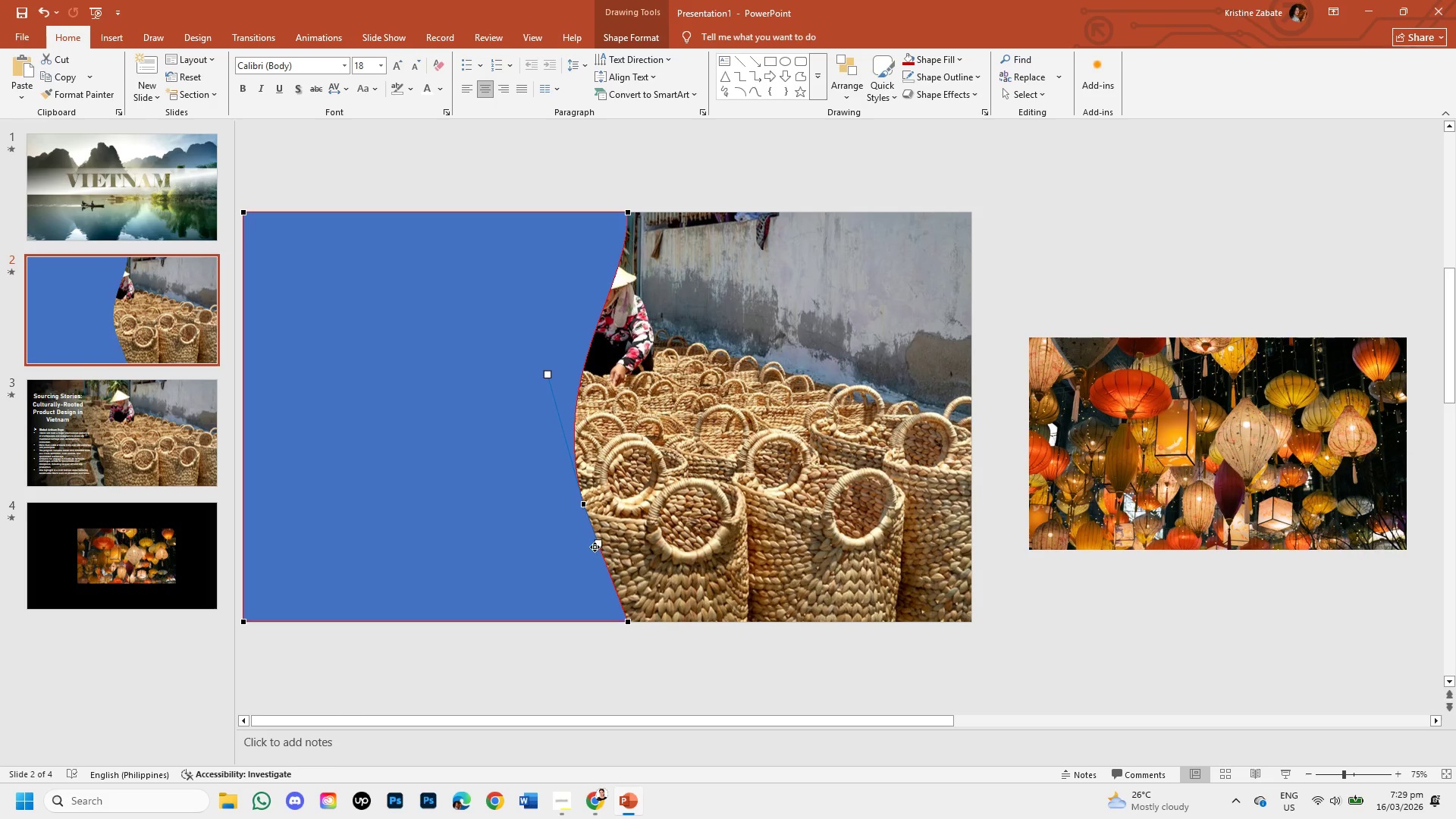 
wait(5.44)
 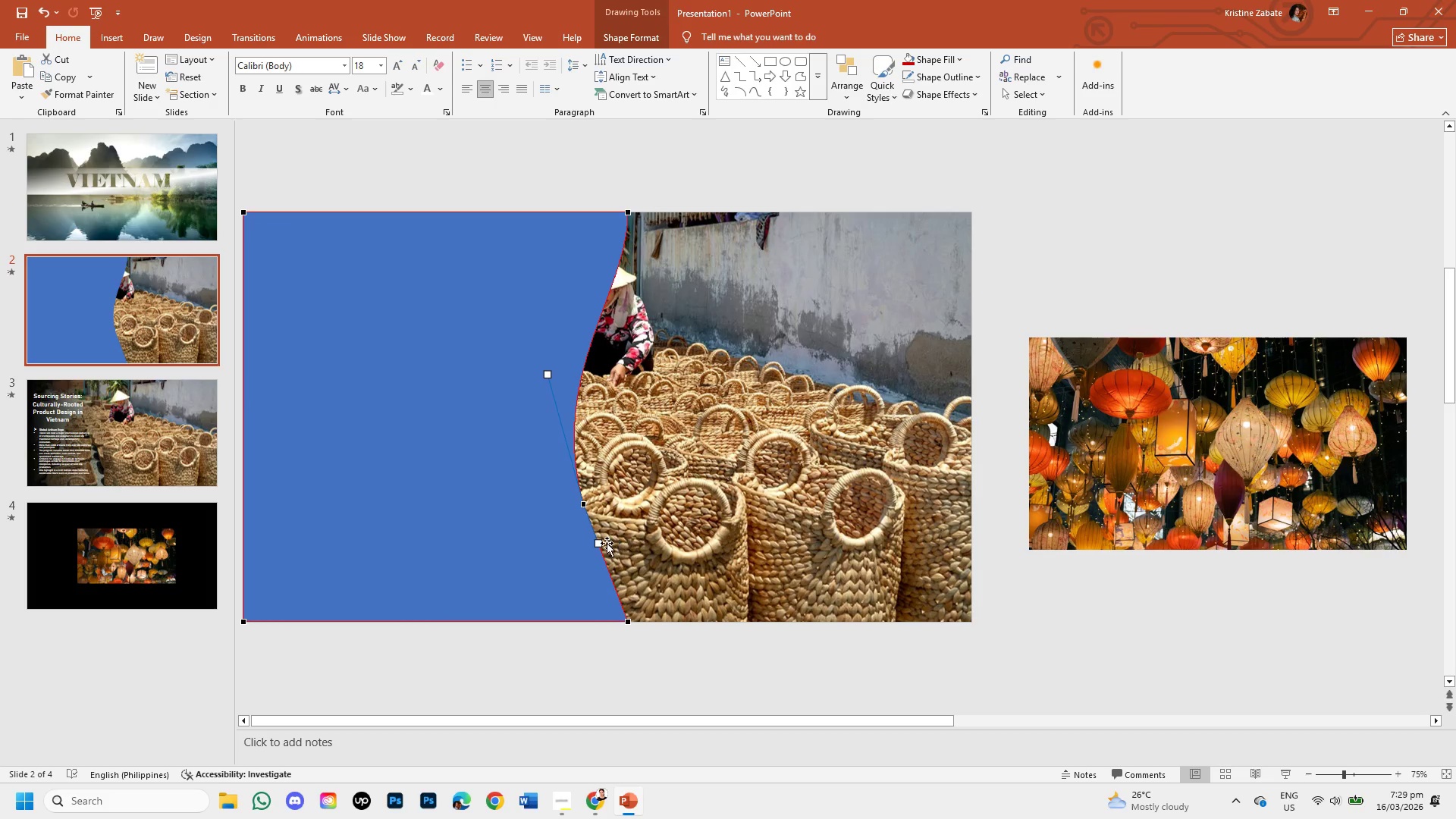 
left_click_drag(start_coordinate=[598, 545], to_coordinate=[615, 547])
 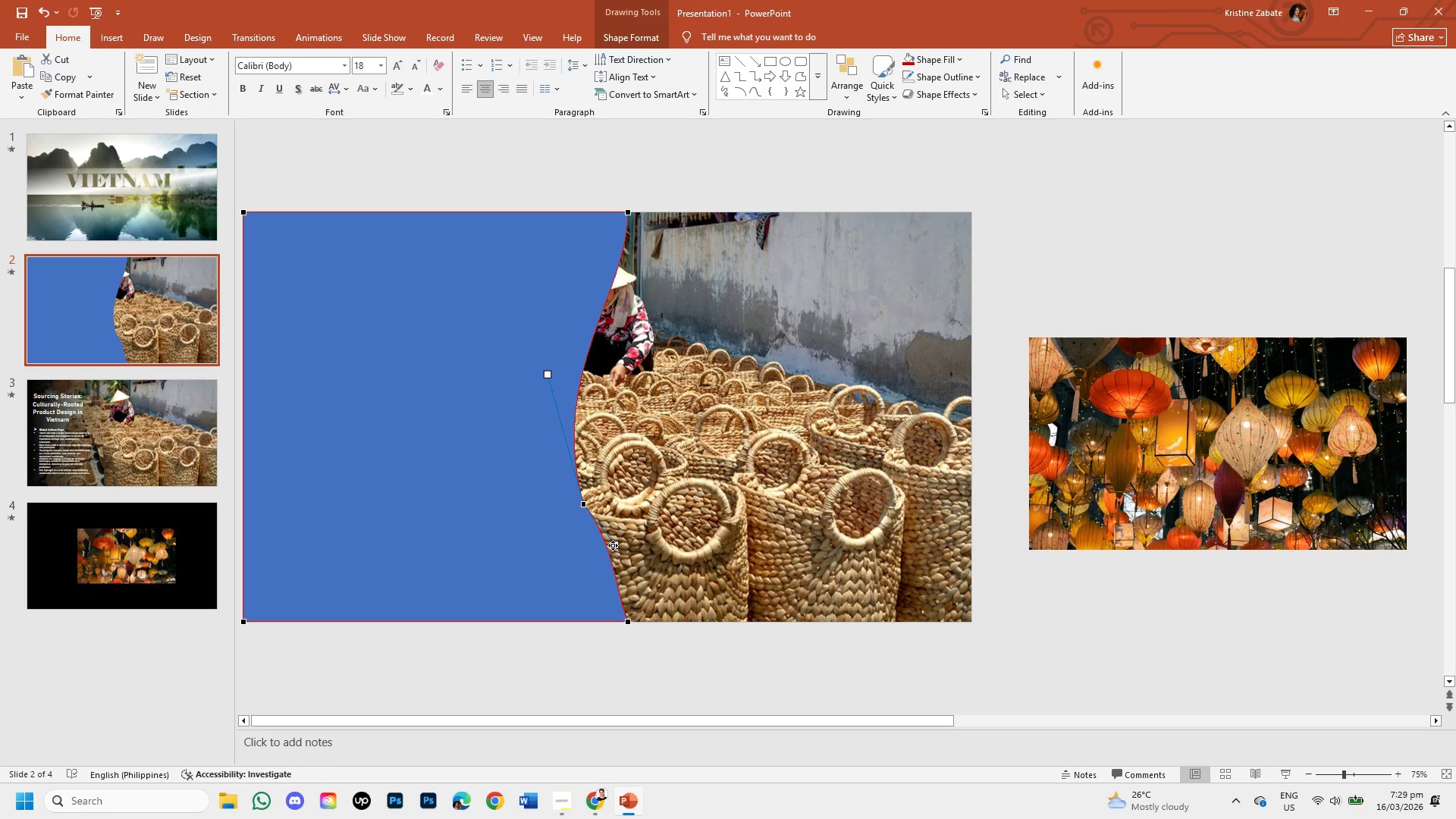 
left_click_drag(start_coordinate=[617, 545], to_coordinate=[613, 621])
 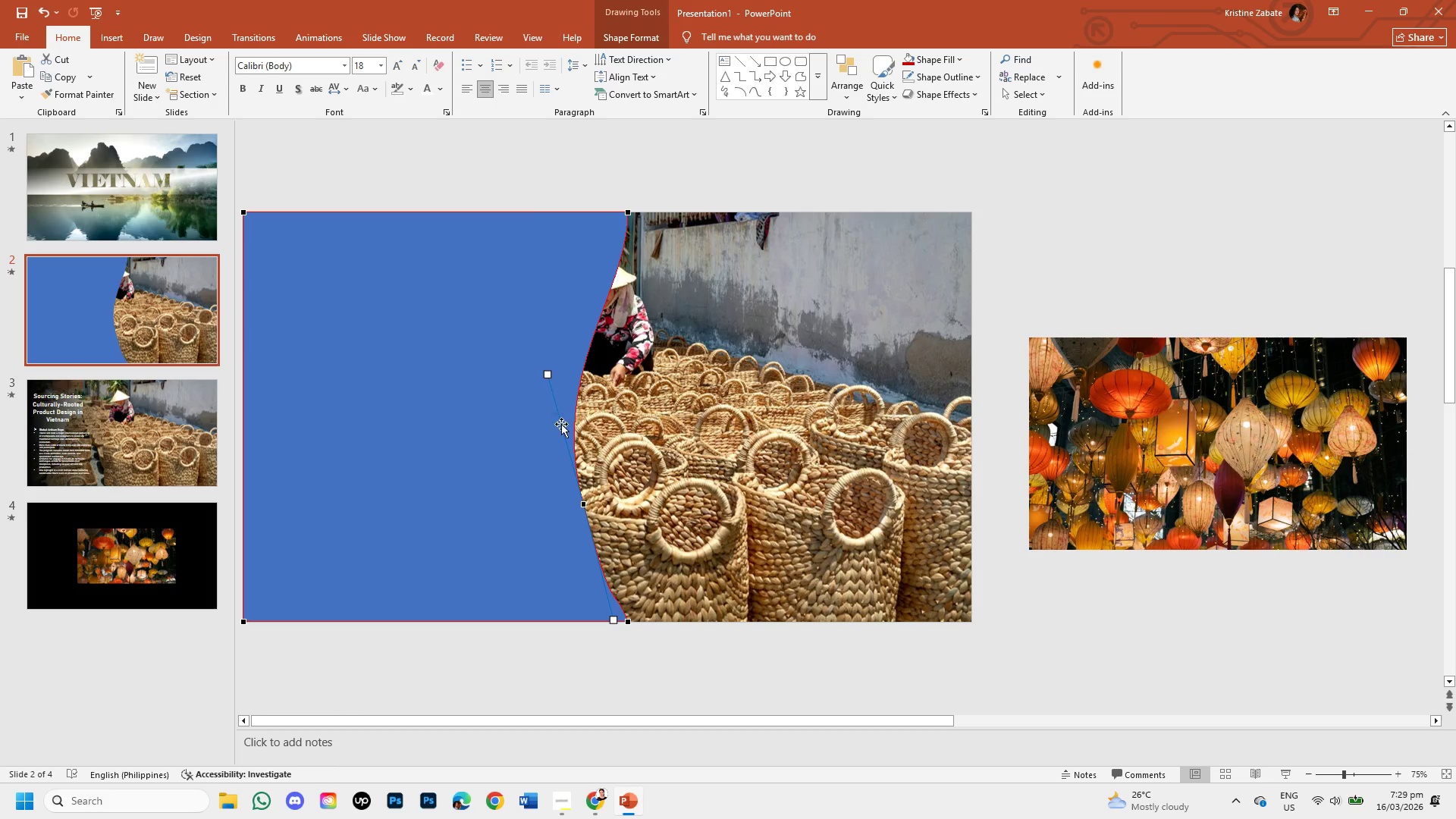 
wait(5.52)
 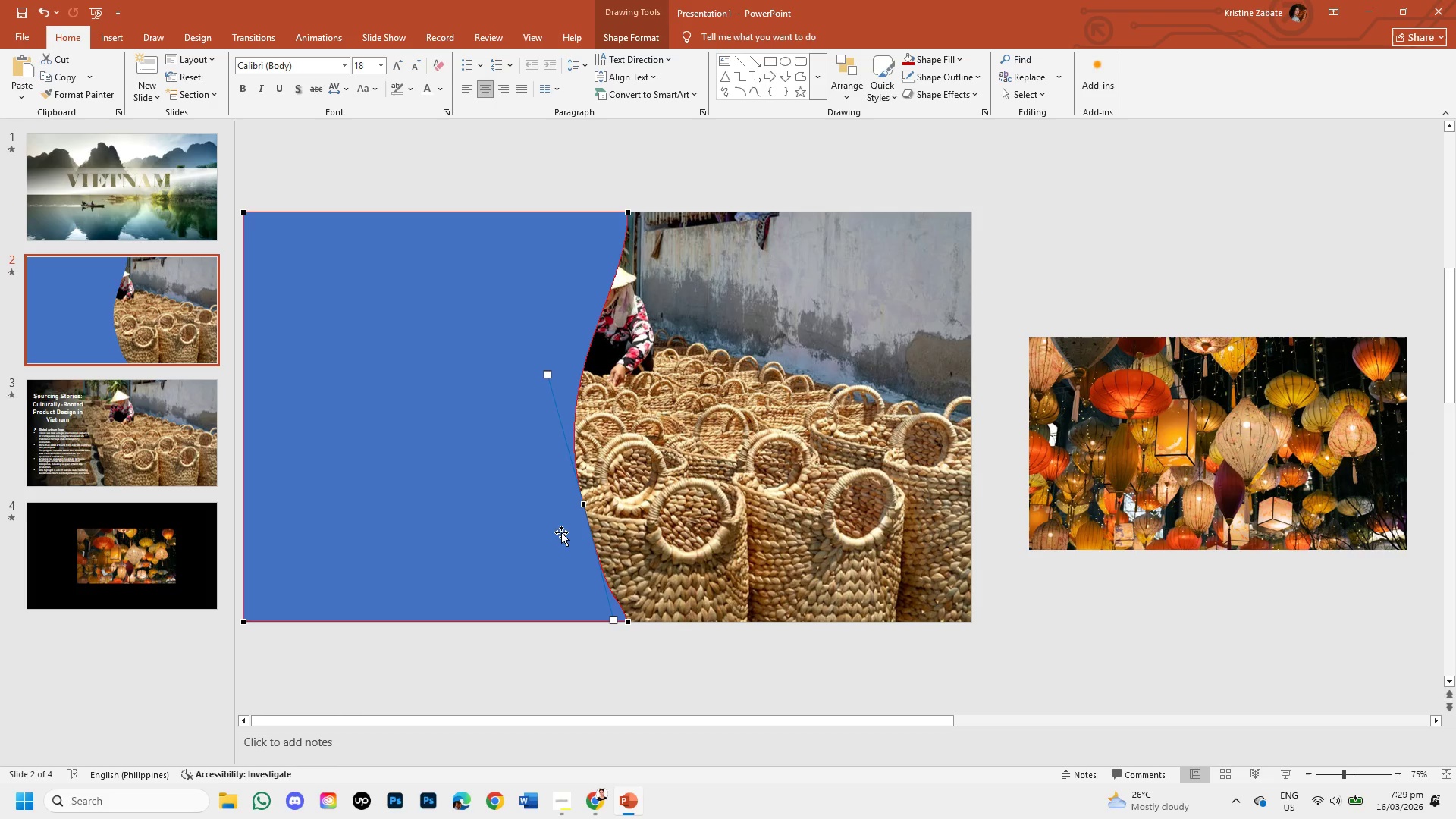 
left_click([1061, 298])
 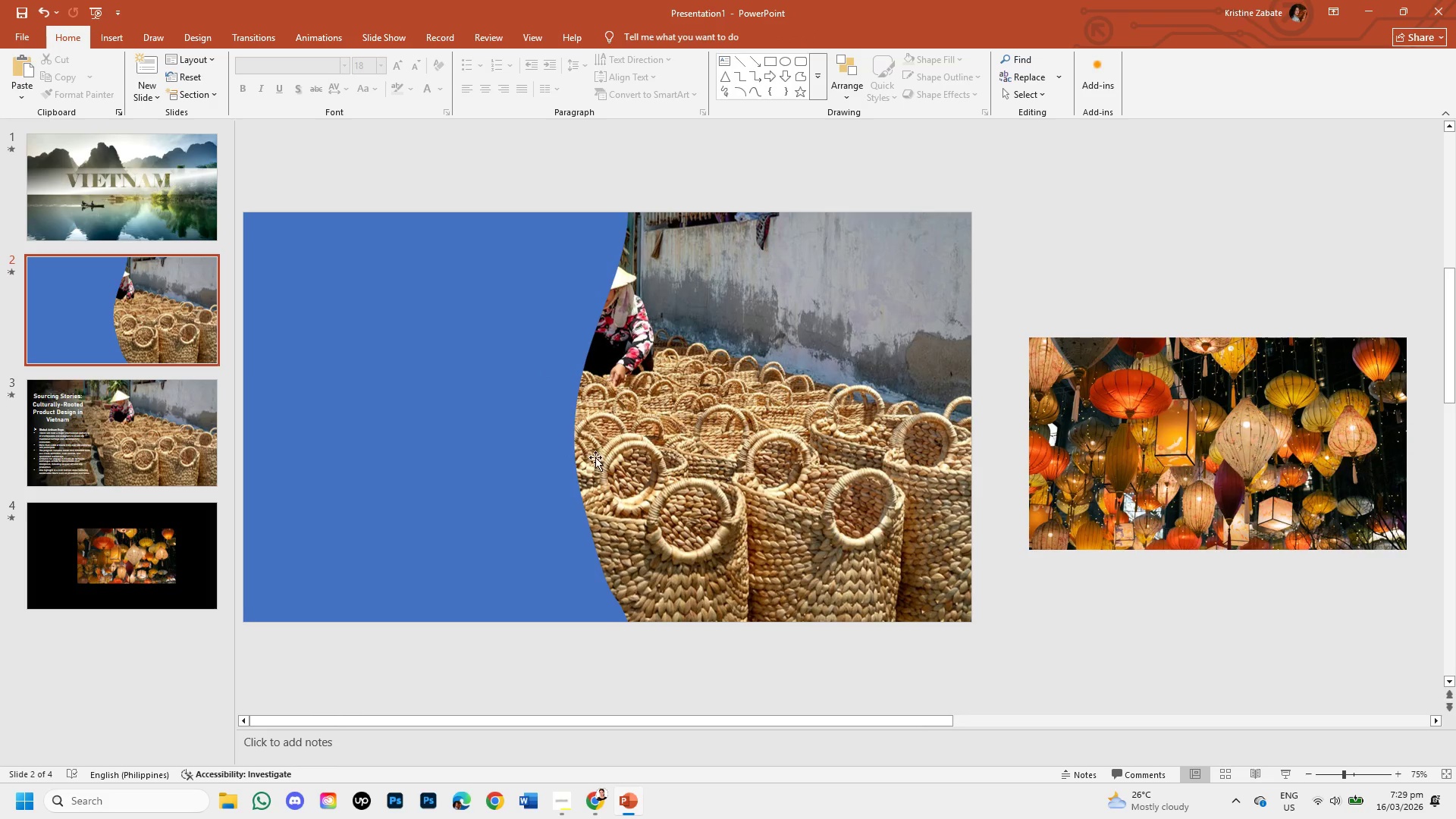 
left_click([438, 379])
 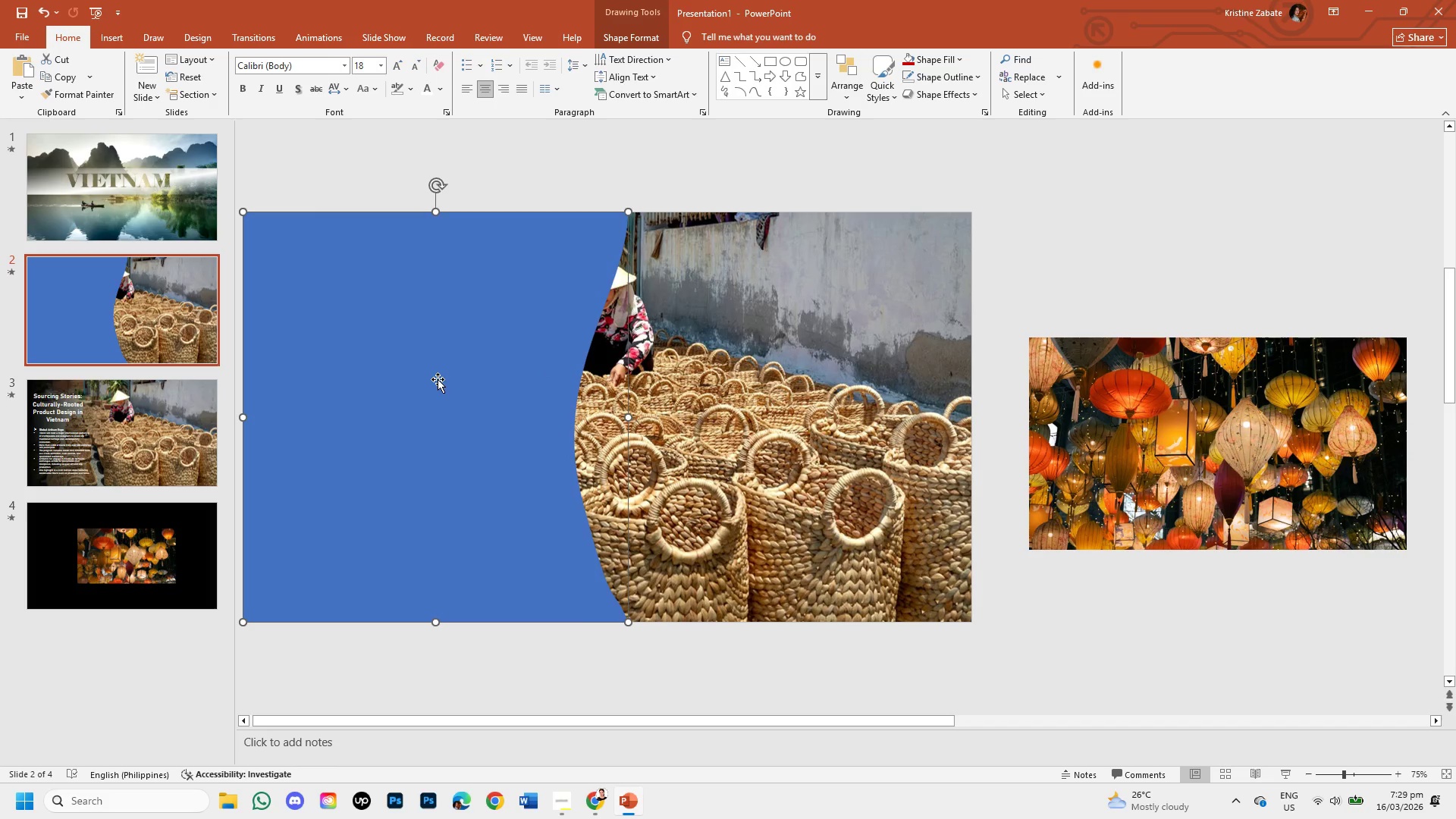 
right_click([438, 379])
 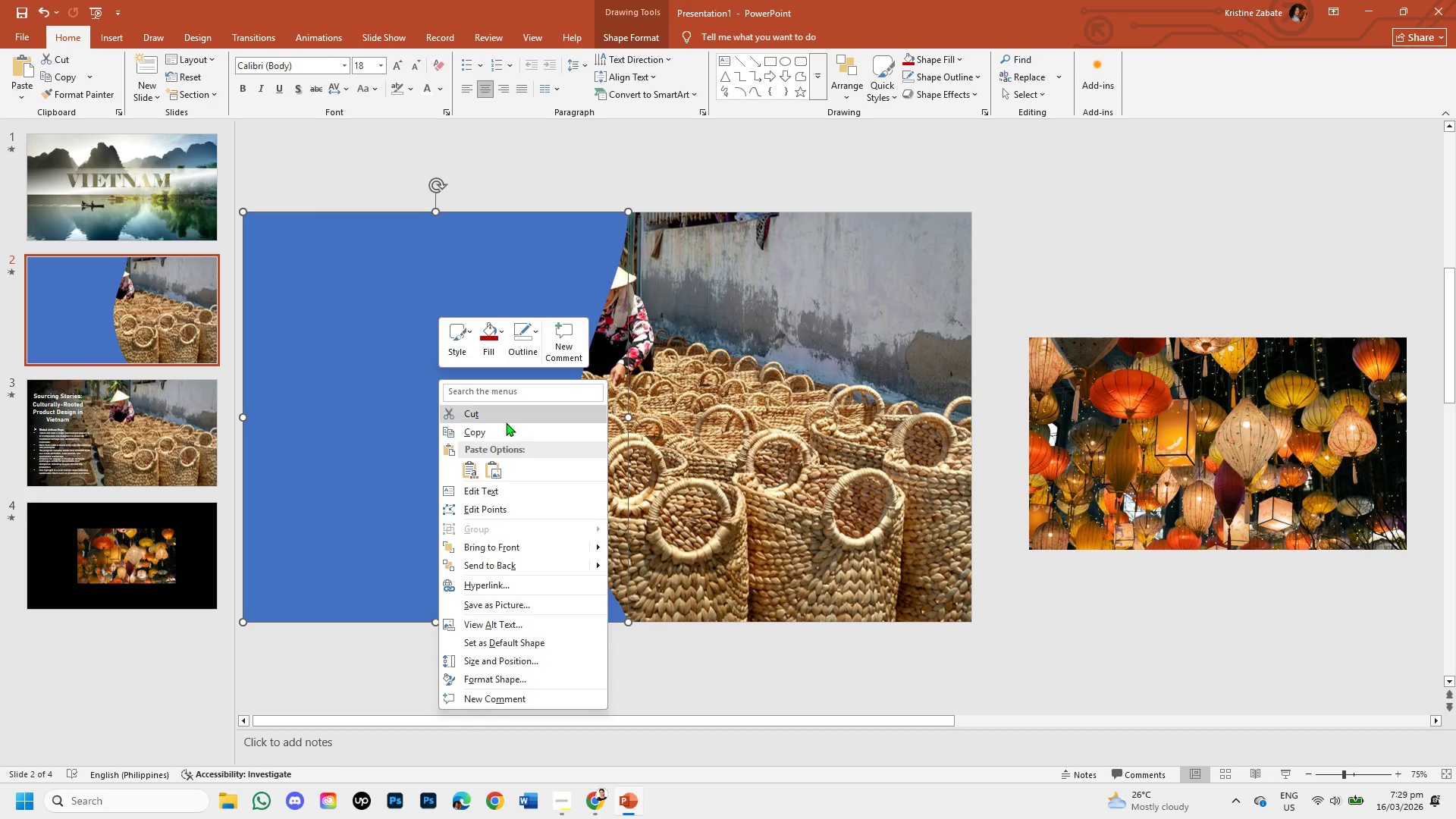 
left_click([506, 431])
 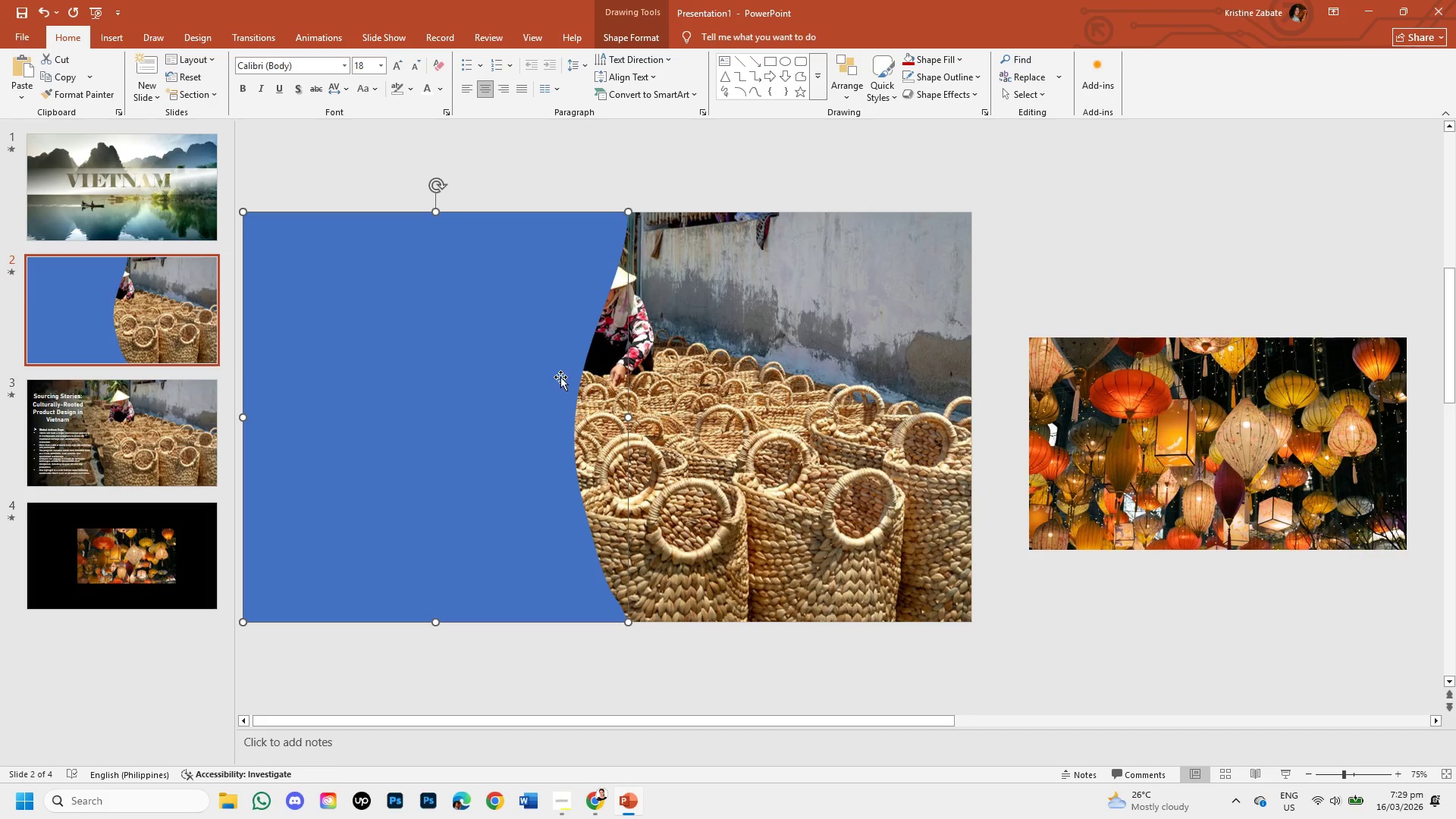 
key(Control+V)
 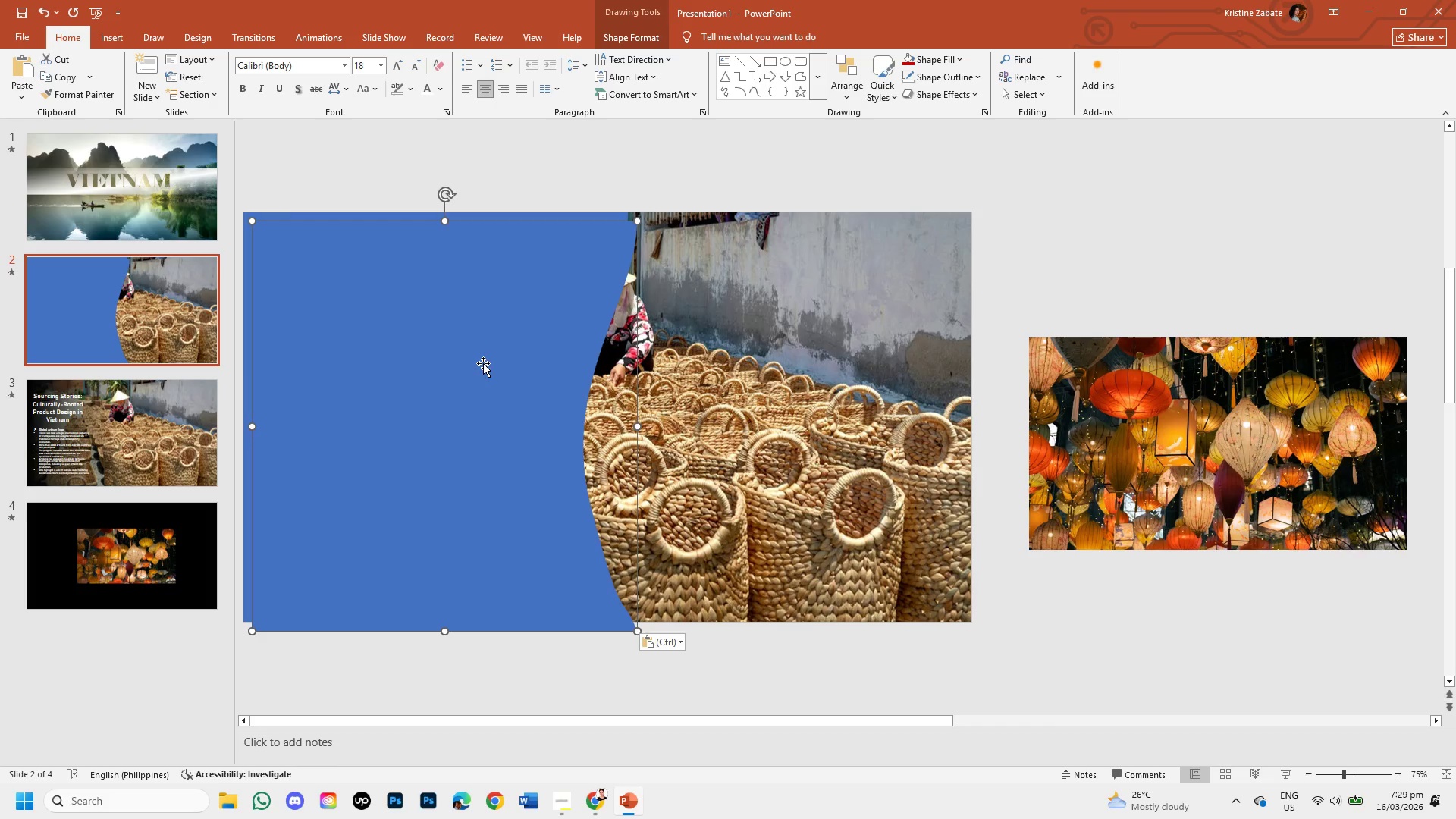 
left_click_drag(start_coordinate=[483, 363], to_coordinate=[616, 355])
 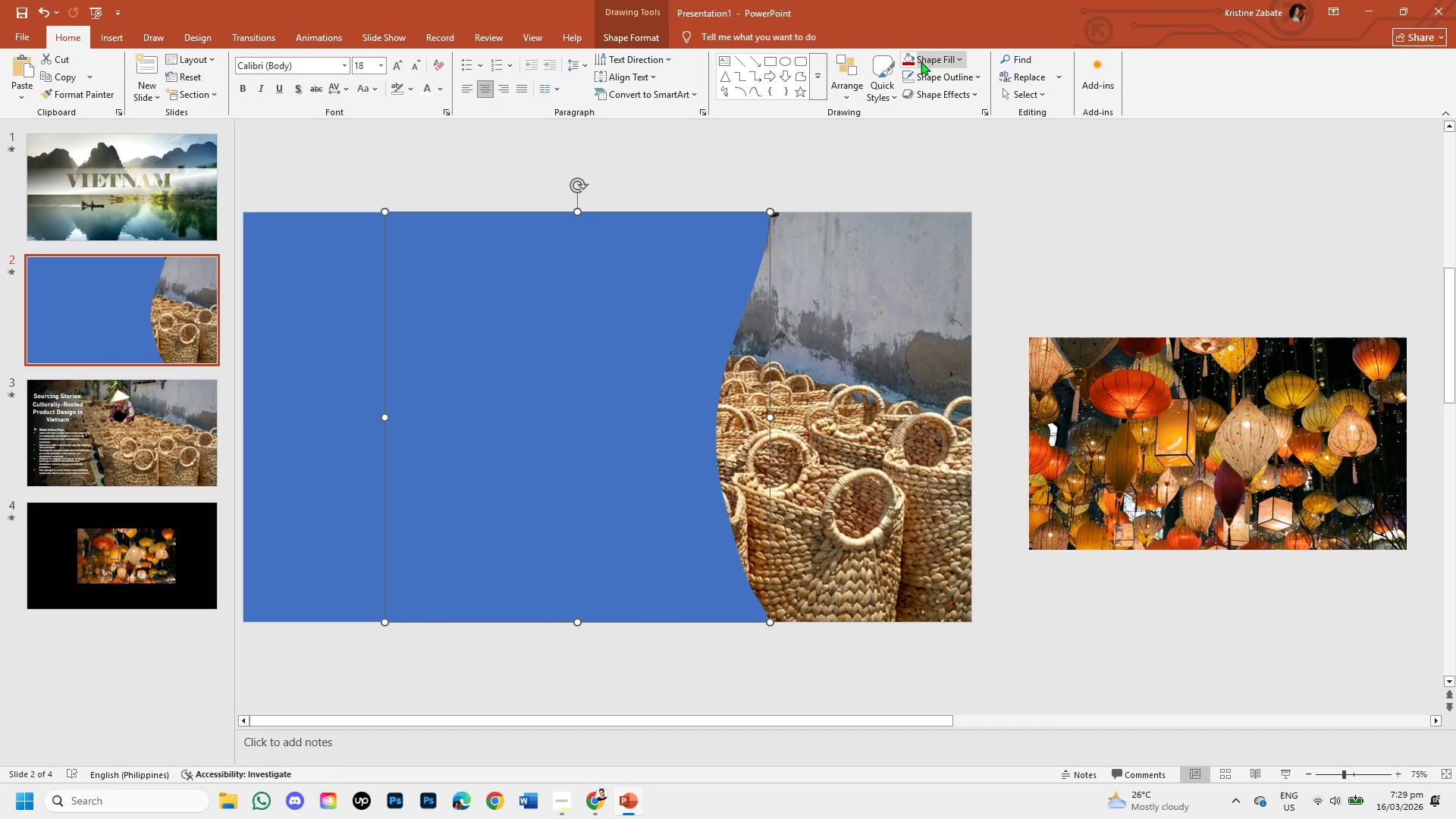 
left_click([905, 57])
 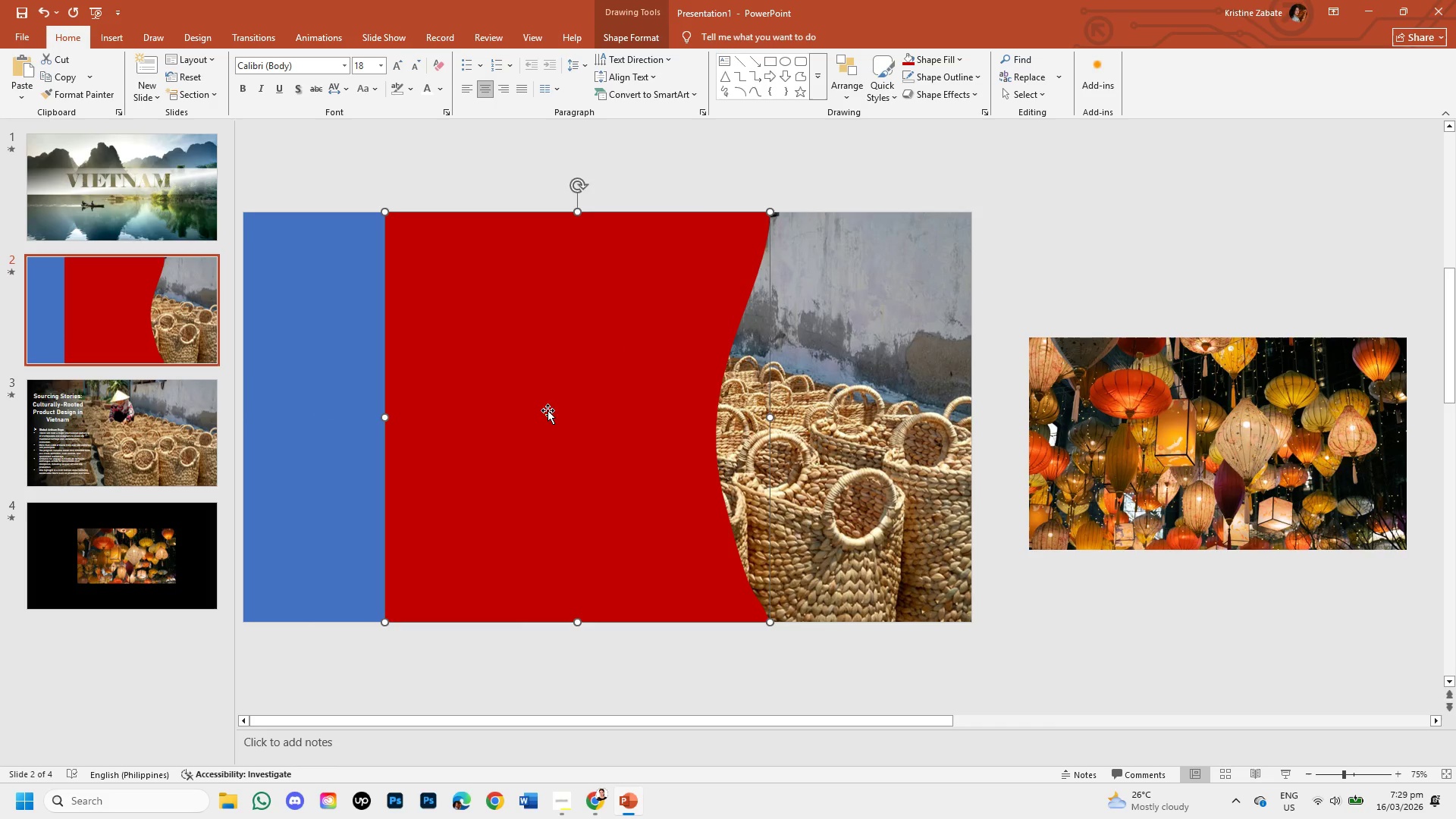 
left_click_drag(start_coordinate=[546, 410], to_coordinate=[472, 413])
 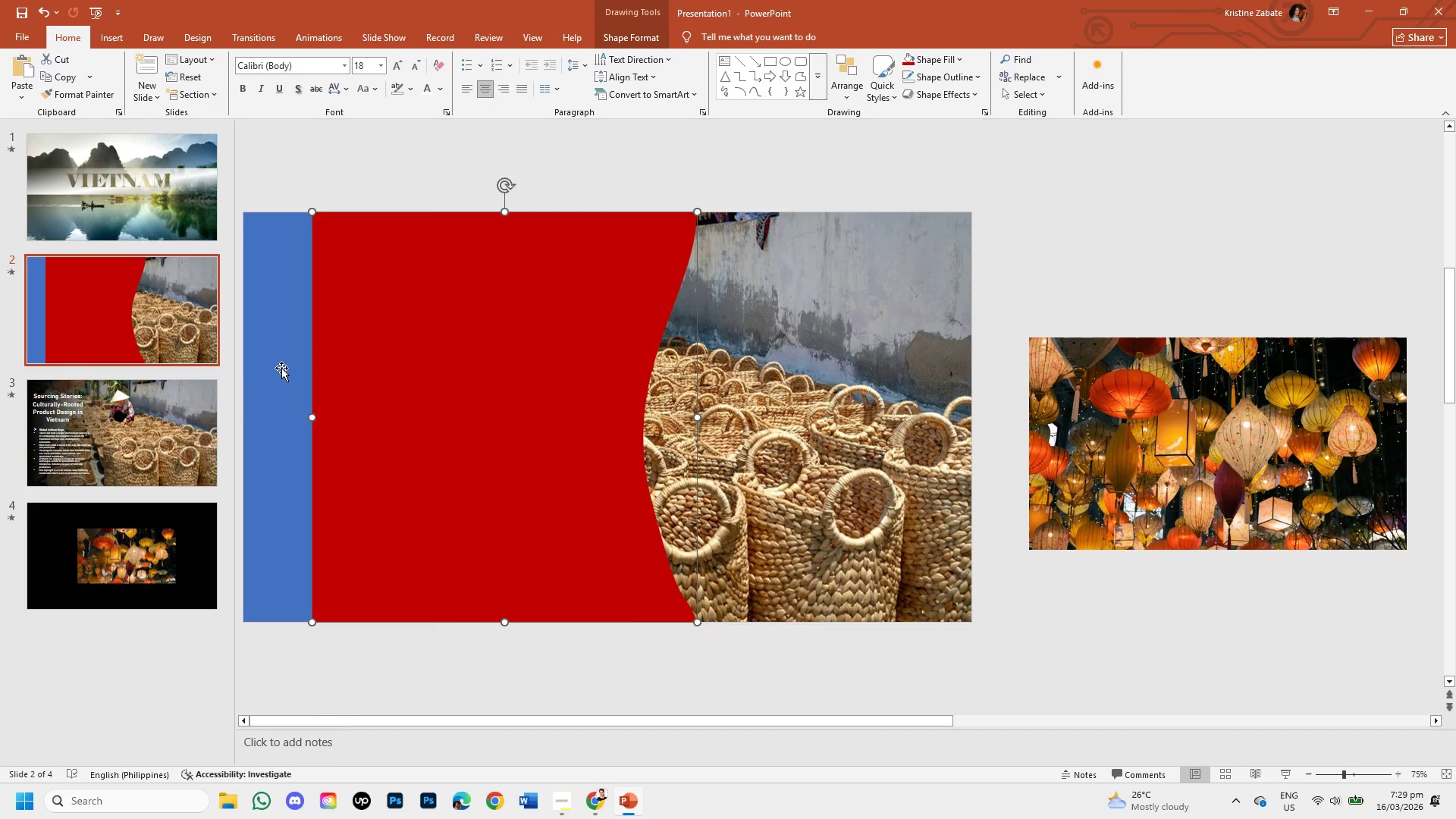 
left_click([287, 368])
 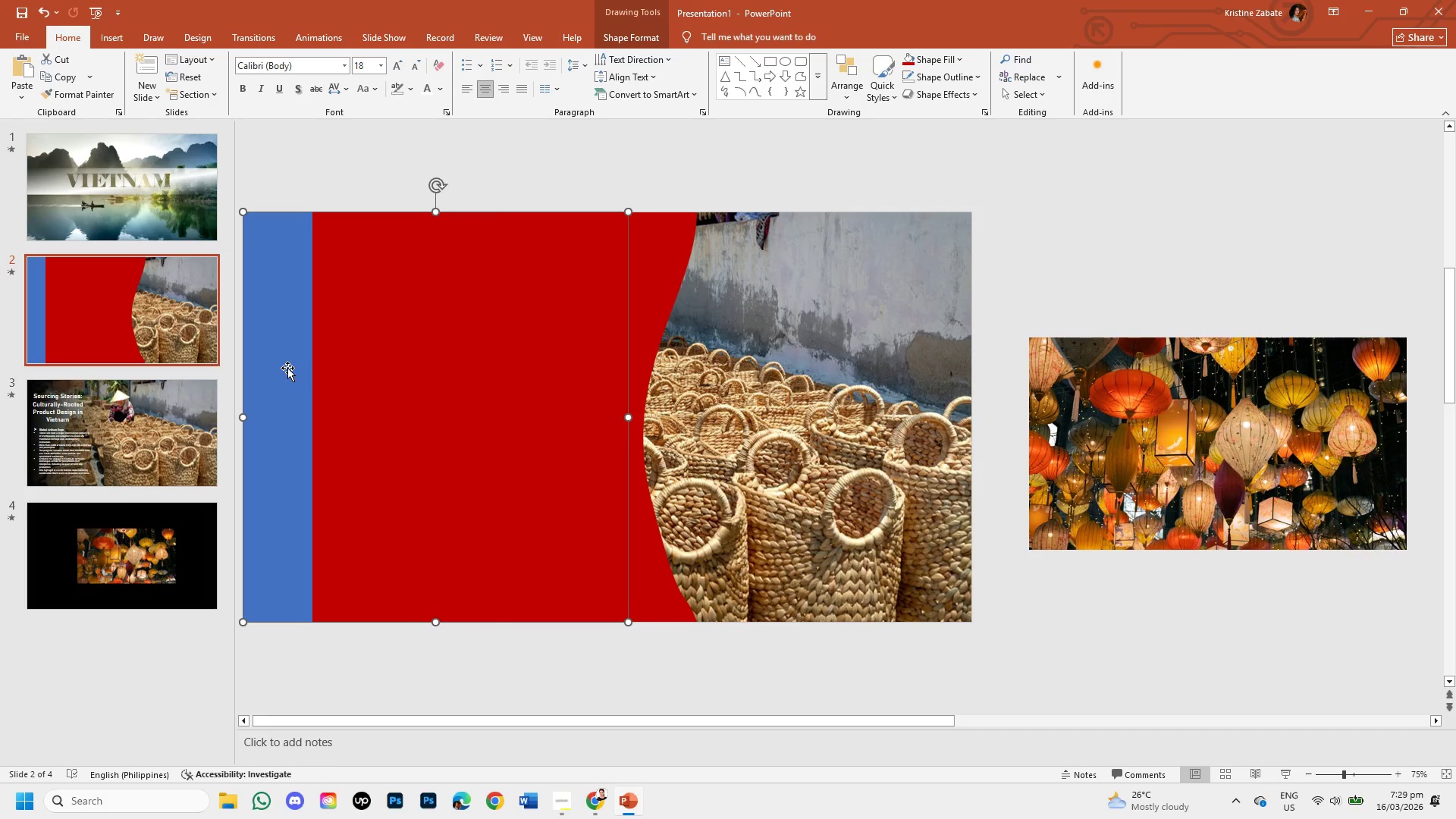 
right_click([287, 368])
 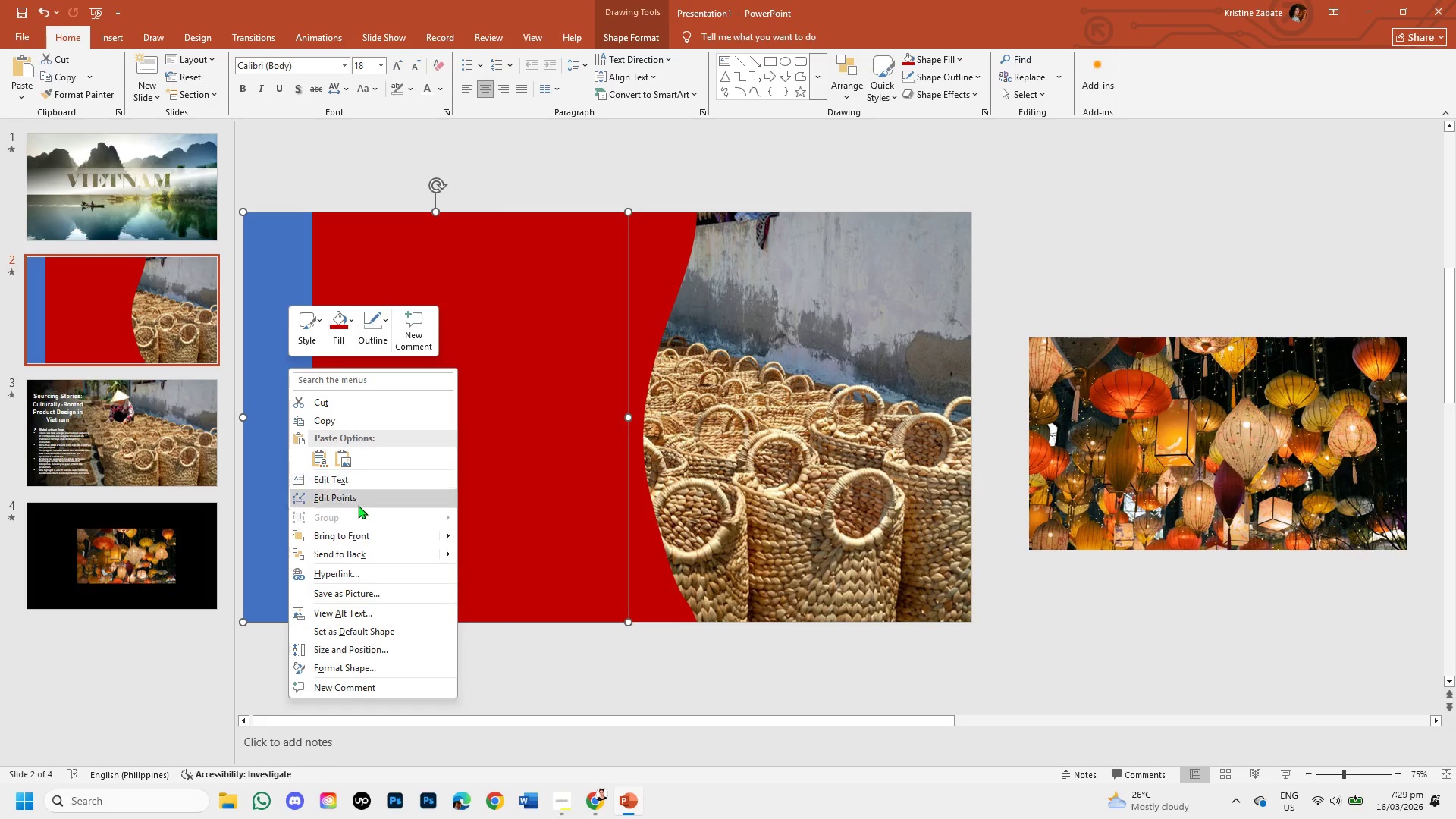 
left_click([359, 538])
 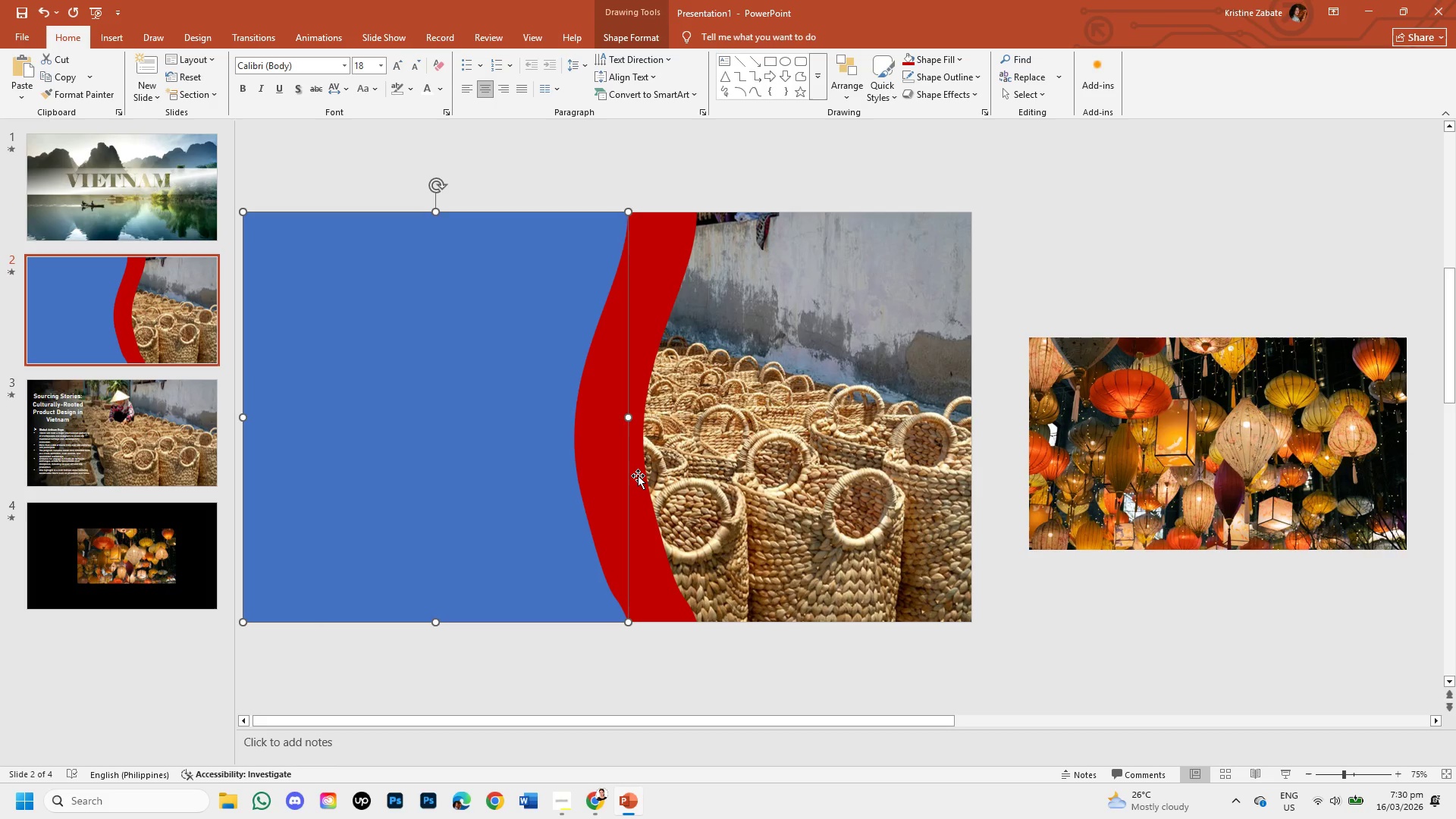 
wait(7.08)
 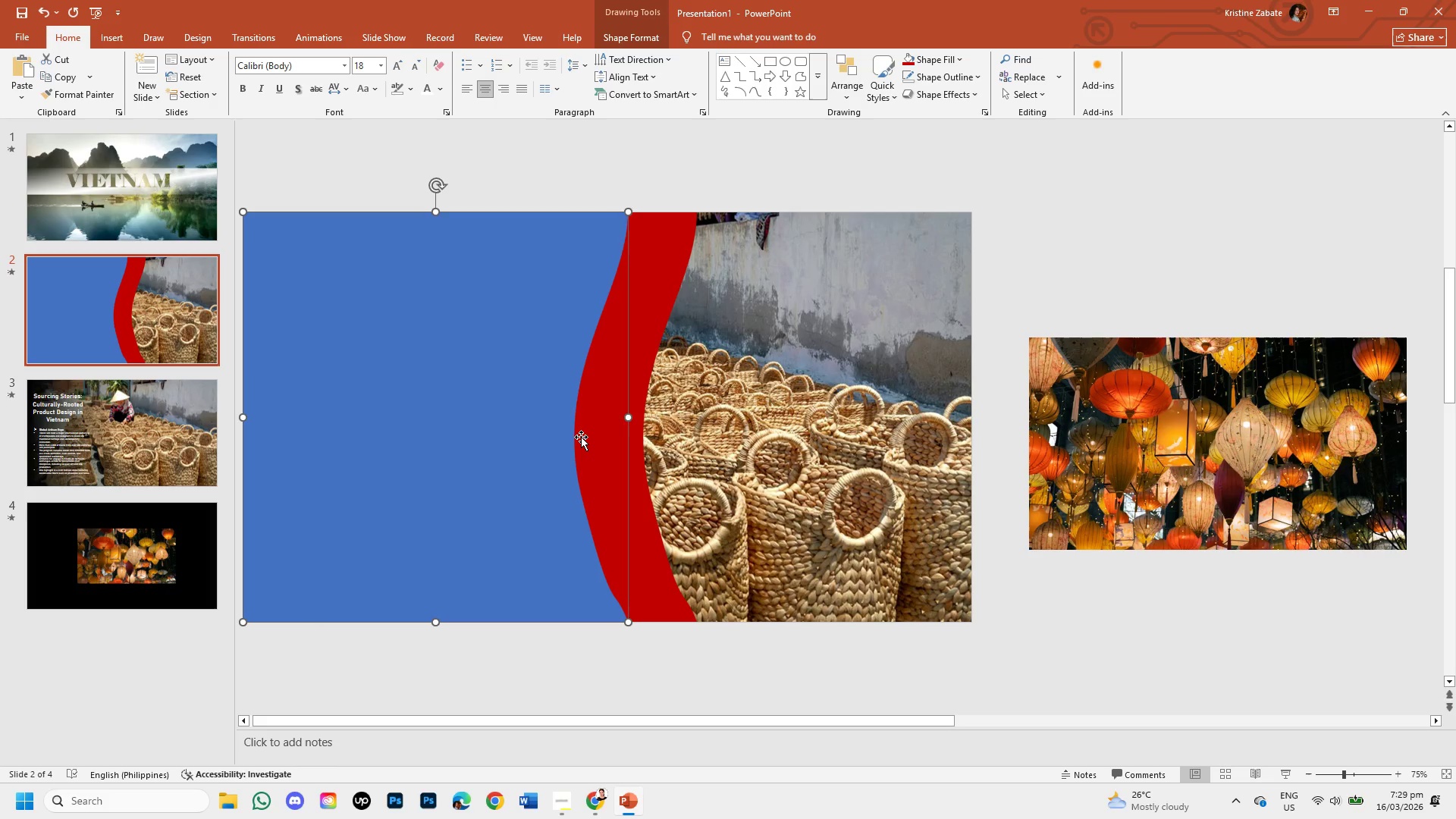 
left_click([1232, 476])
 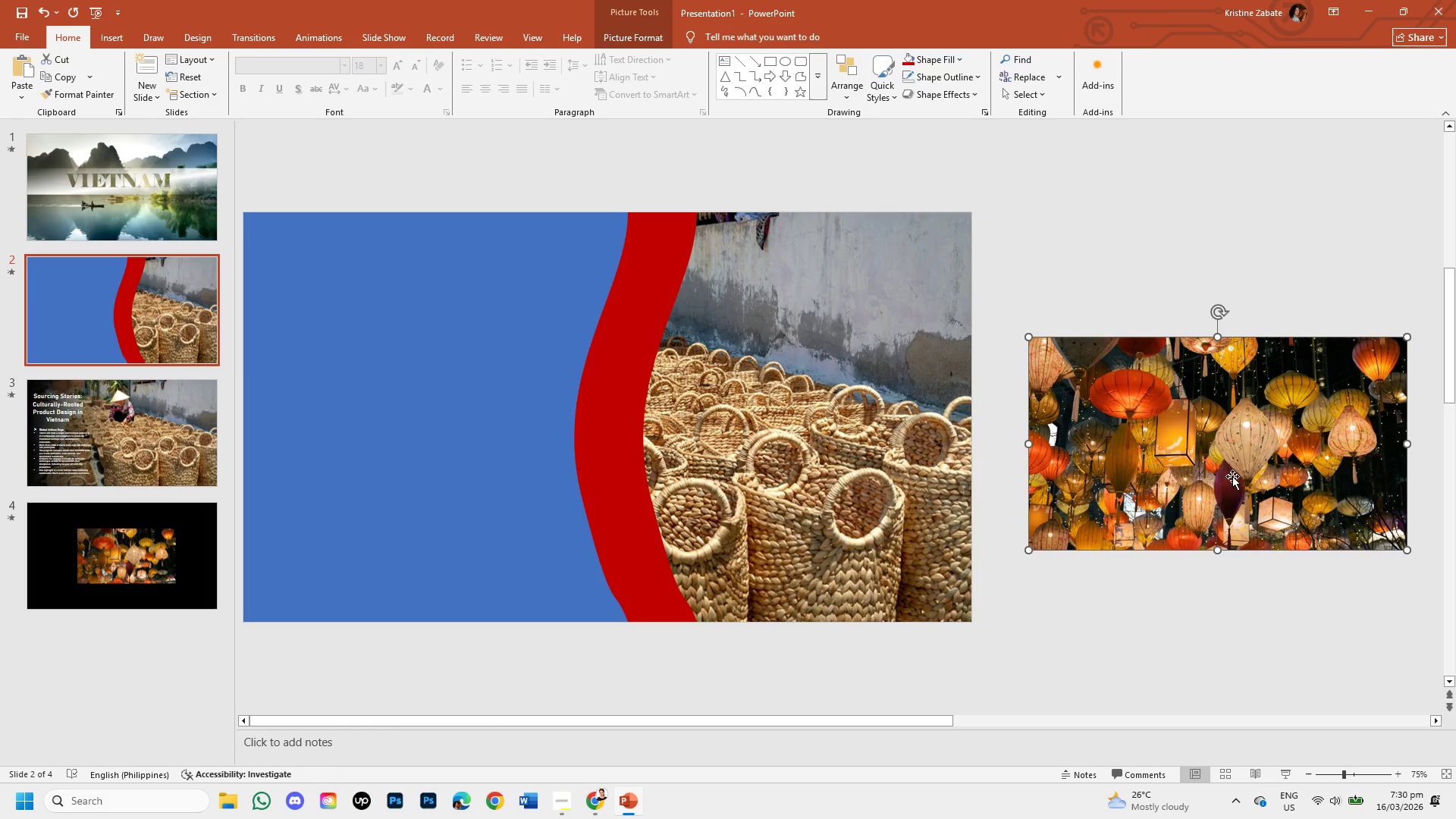 
key(Backspace)
 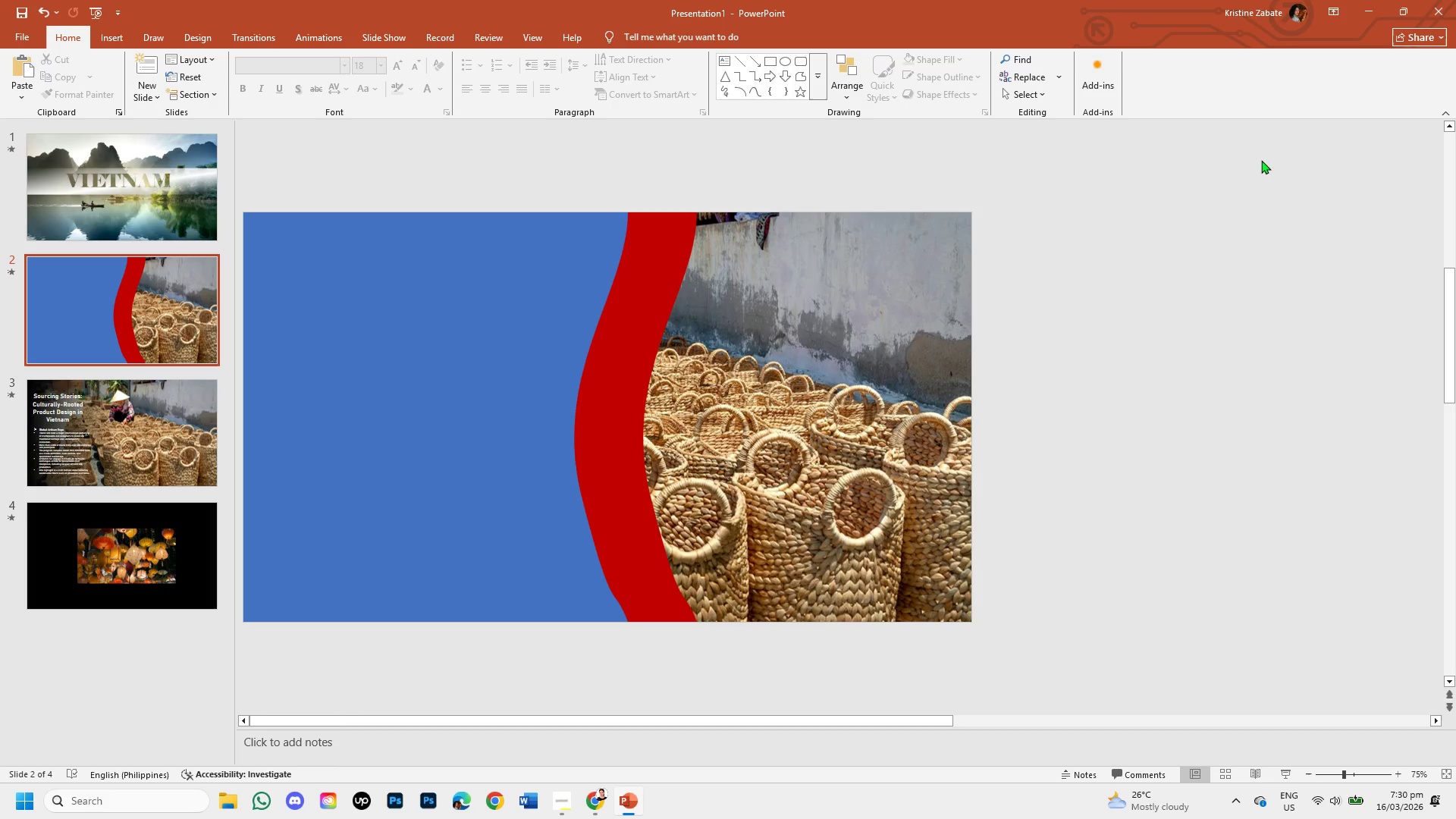 
wait(5.36)
 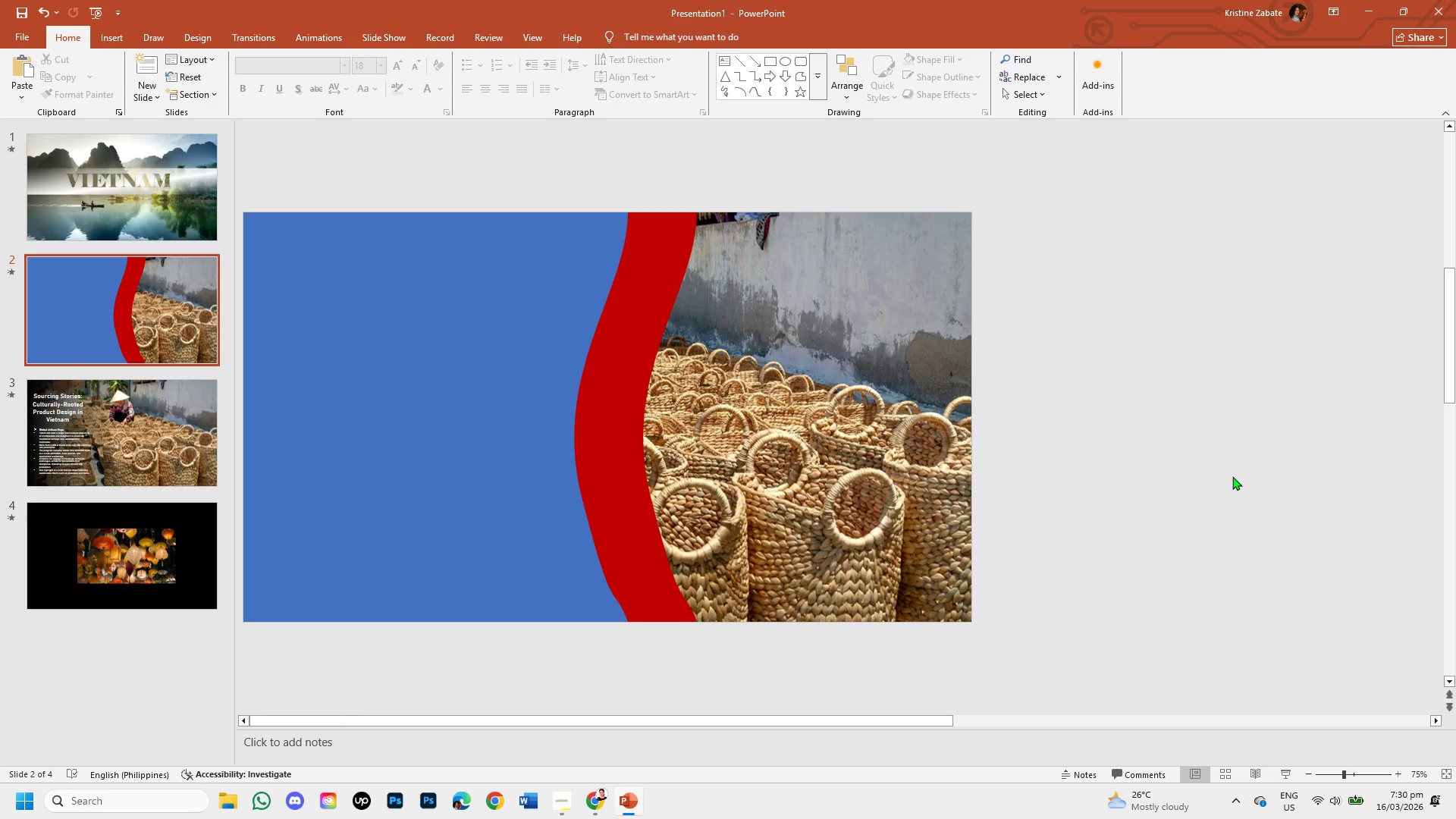 
left_click([391, 304])
 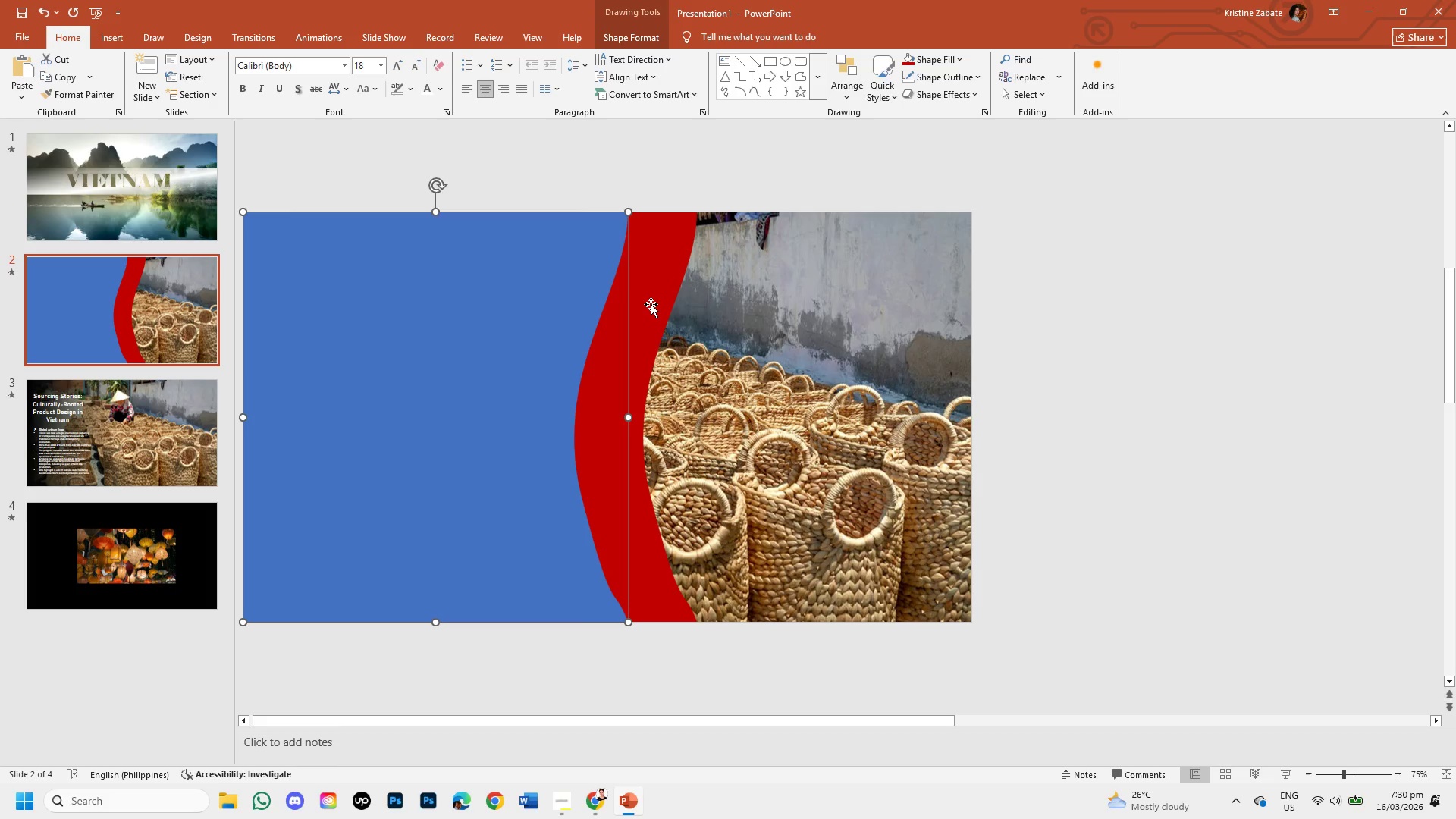 
hold_key(key=ShiftLeft, duration=0.98)
left_click([651, 304])
 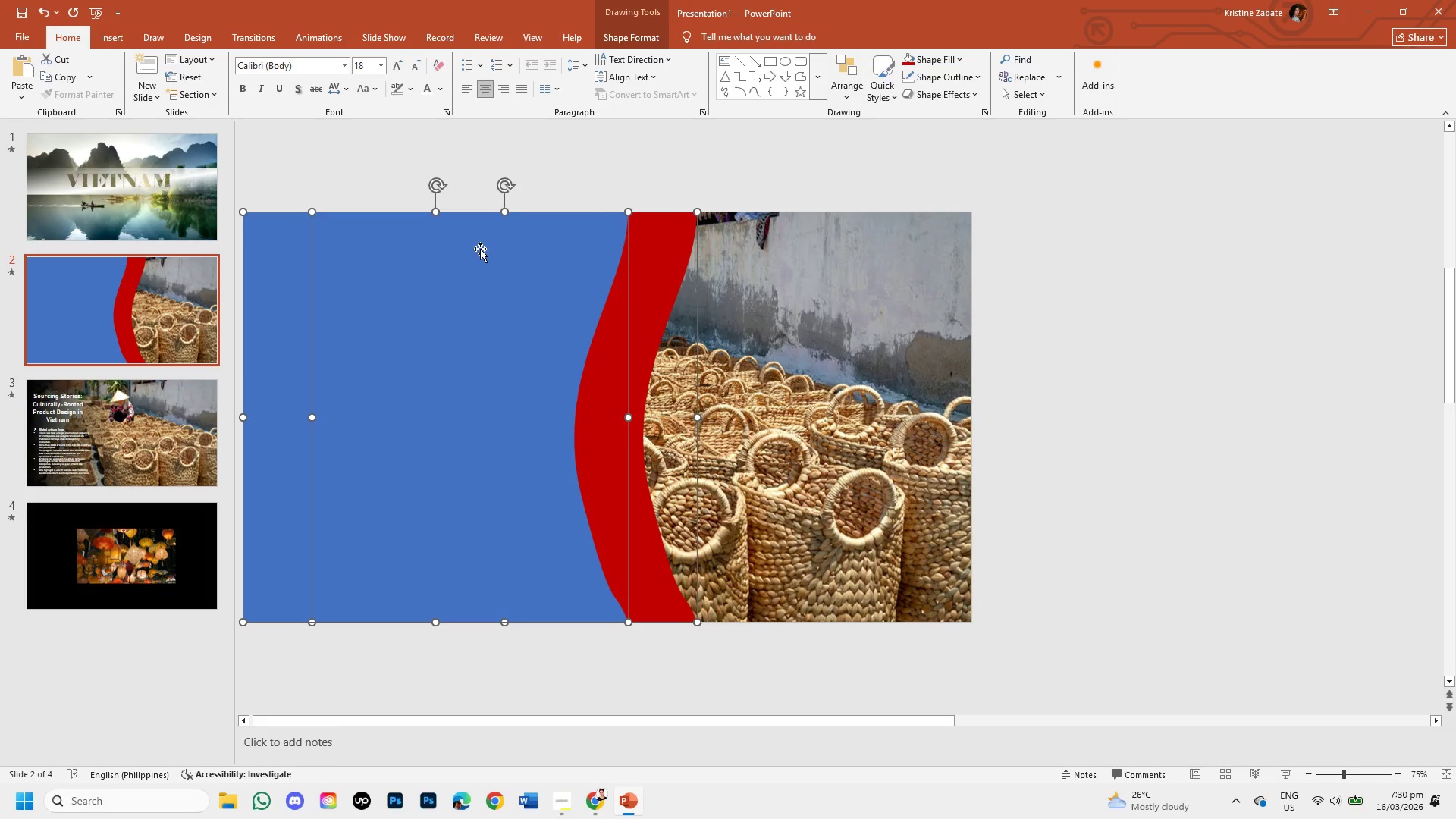 
left_click_drag(start_coordinate=[480, 249], to_coordinate=[679, 250])
 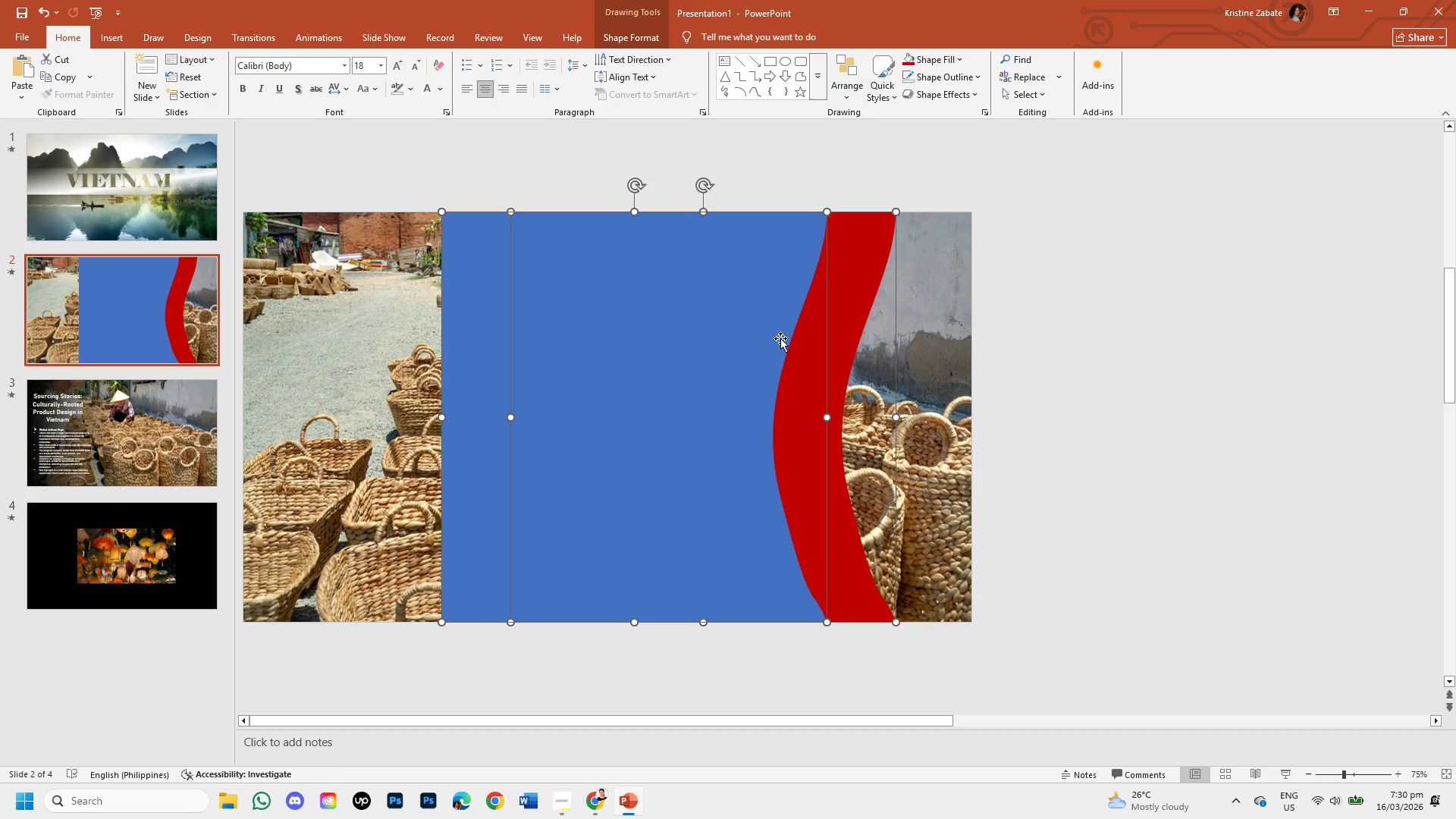 
wait(14.62)
 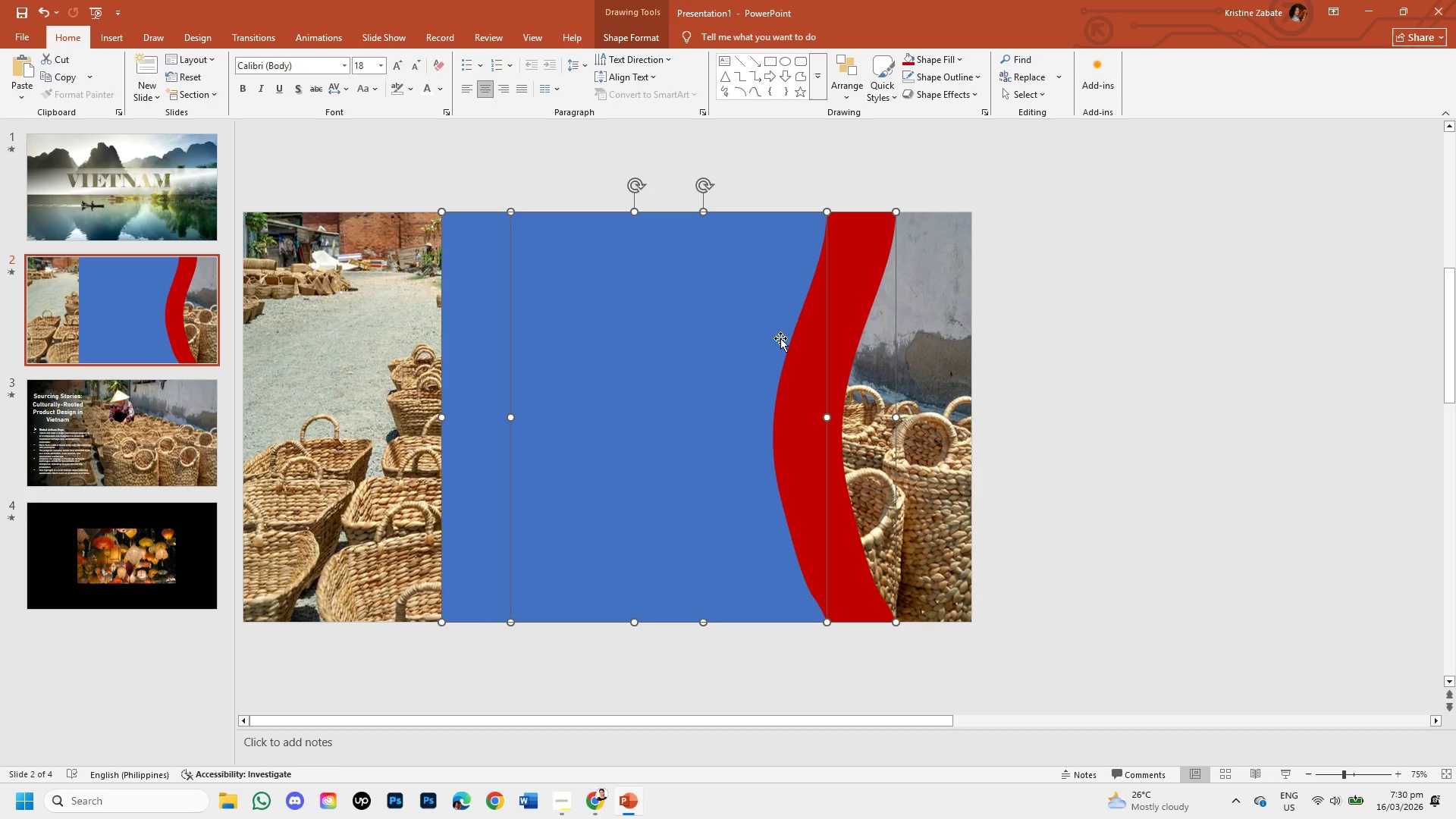 
left_click_drag(start_coordinate=[827, 417], to_coordinate=[841, 416])
 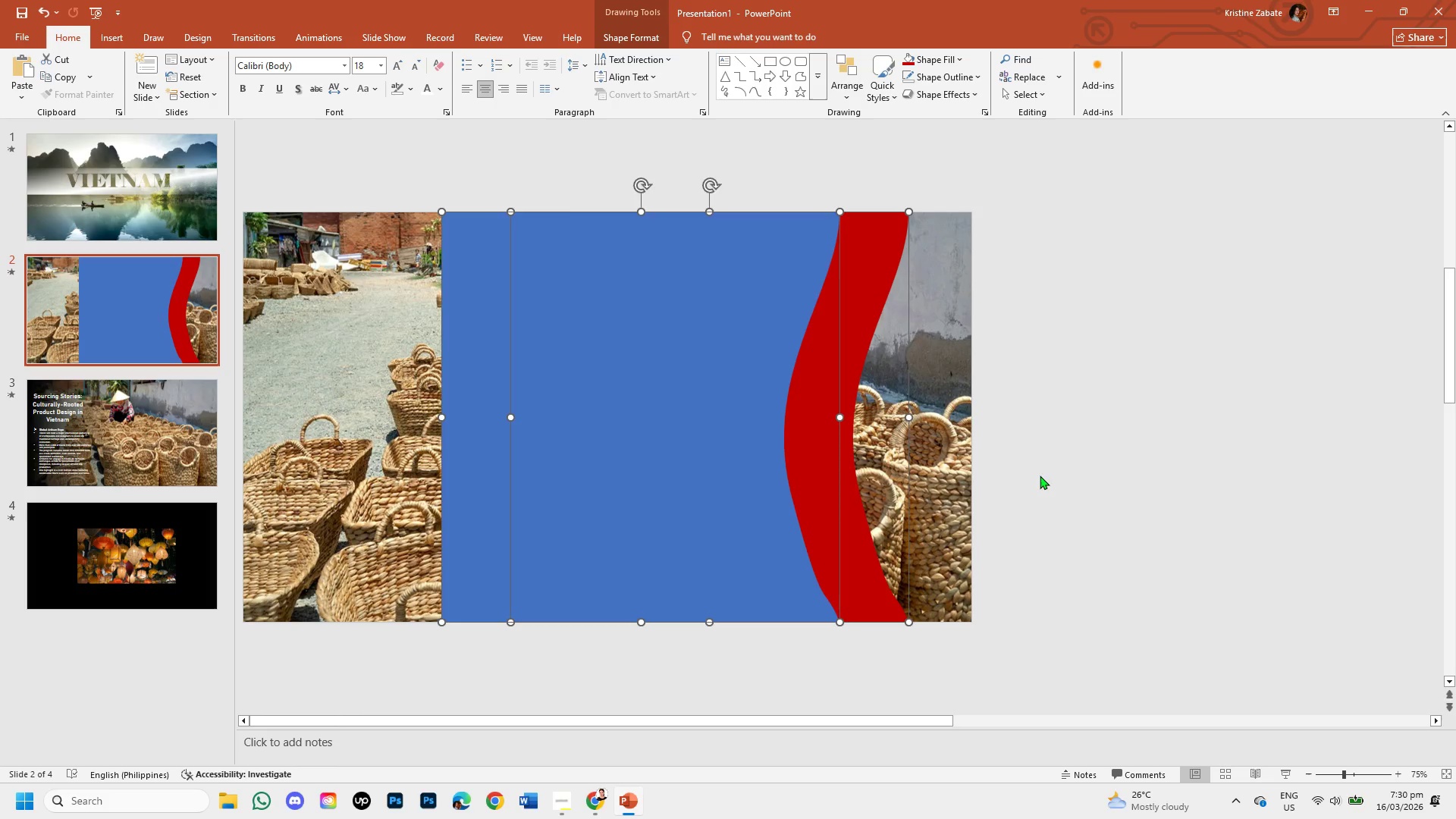 
wait(9.06)
 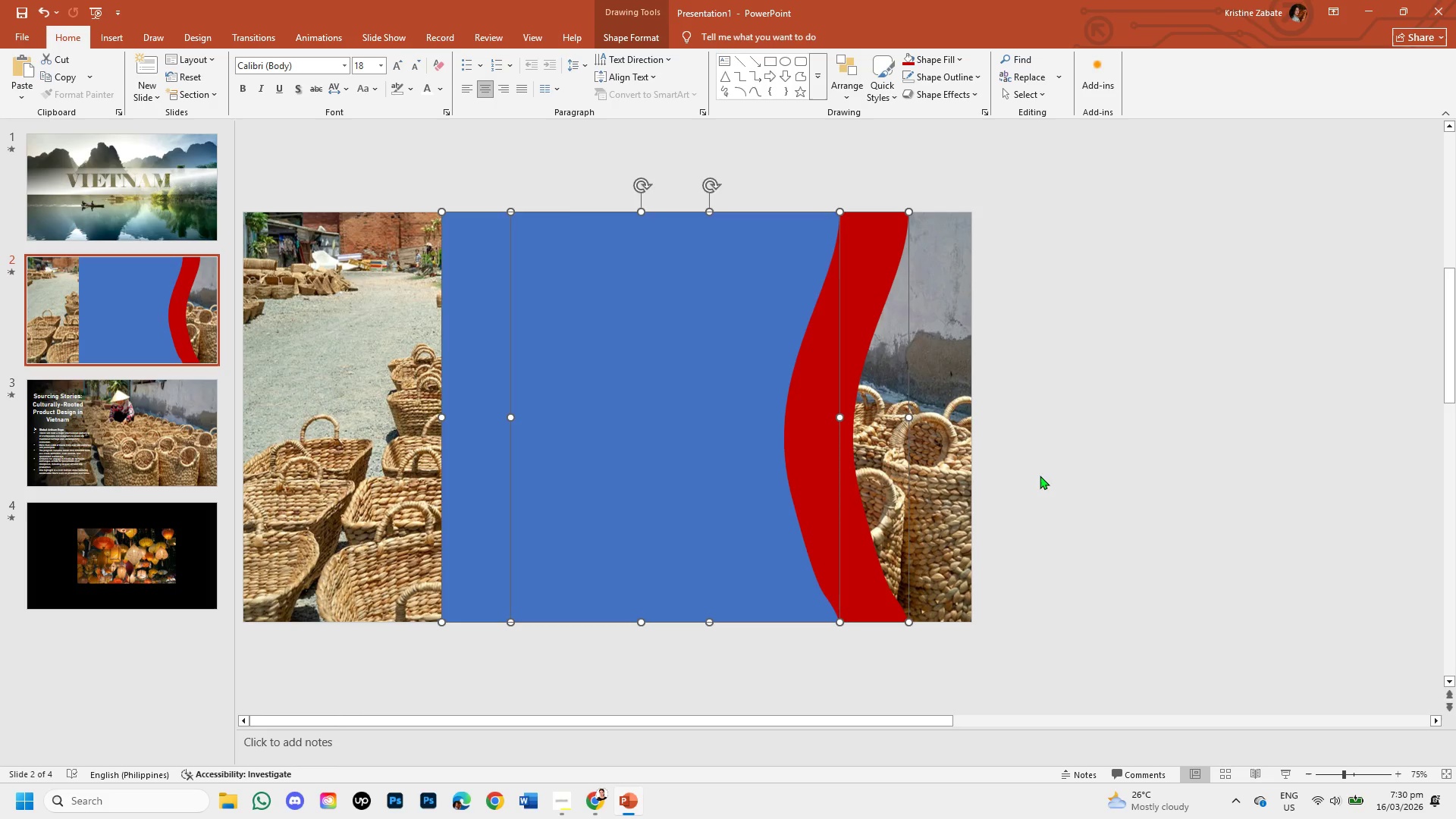 
left_click([1109, 422])
 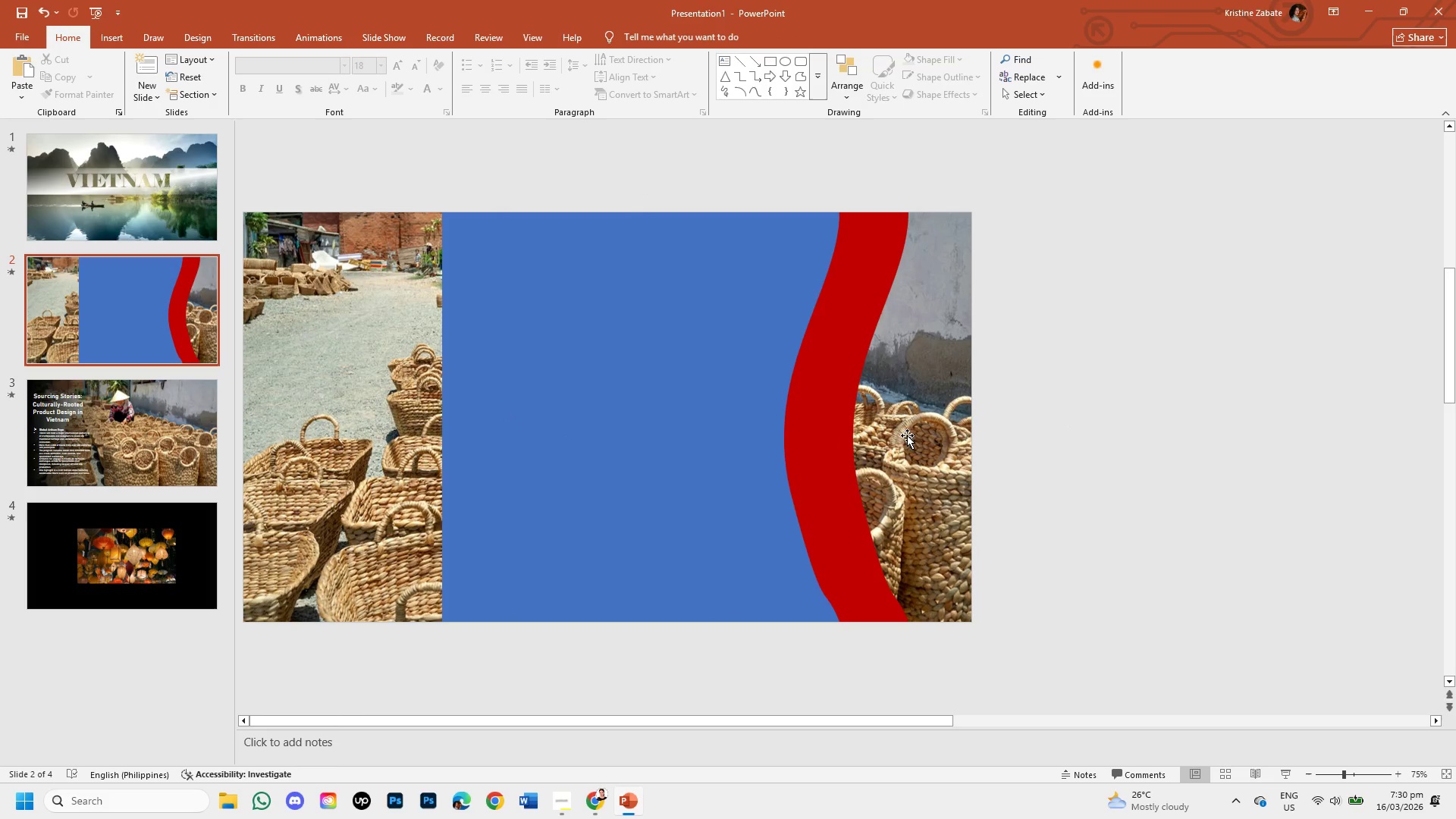 
wait(5.31)
 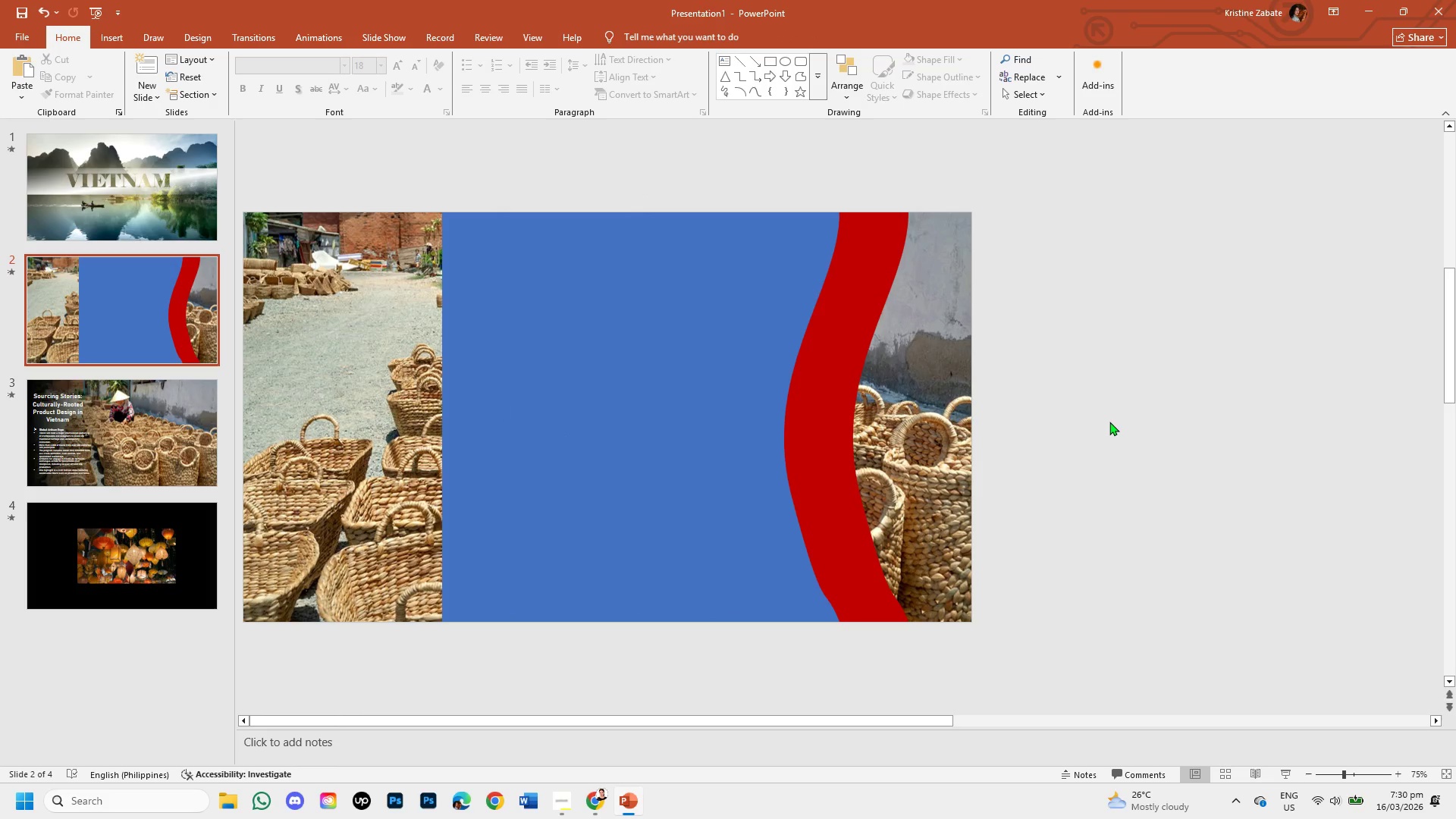 
left_click([491, 405])
 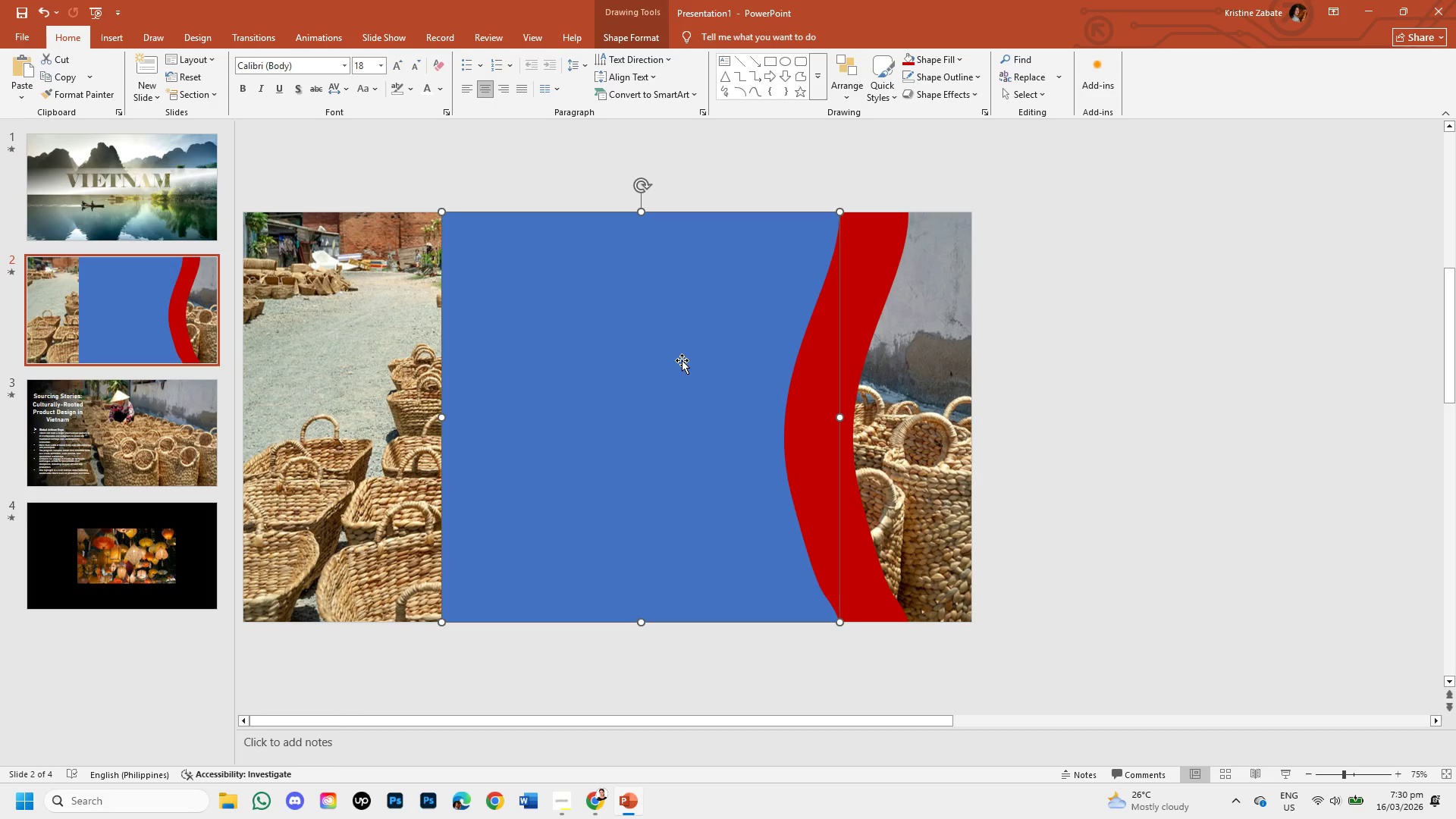 
left_click([682, 360])
 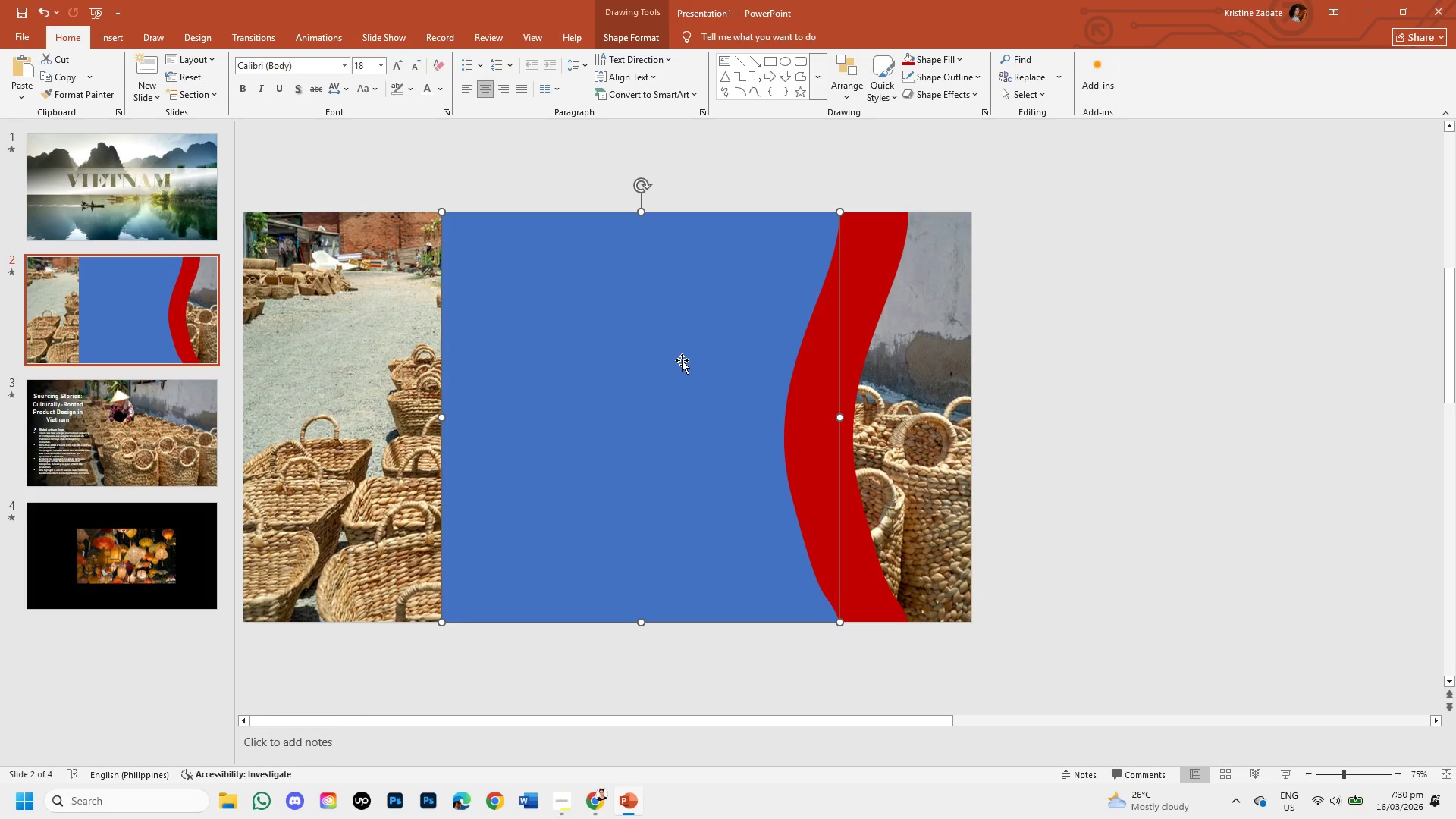 
hold_key(key=ControlLeft, duration=1.51)
 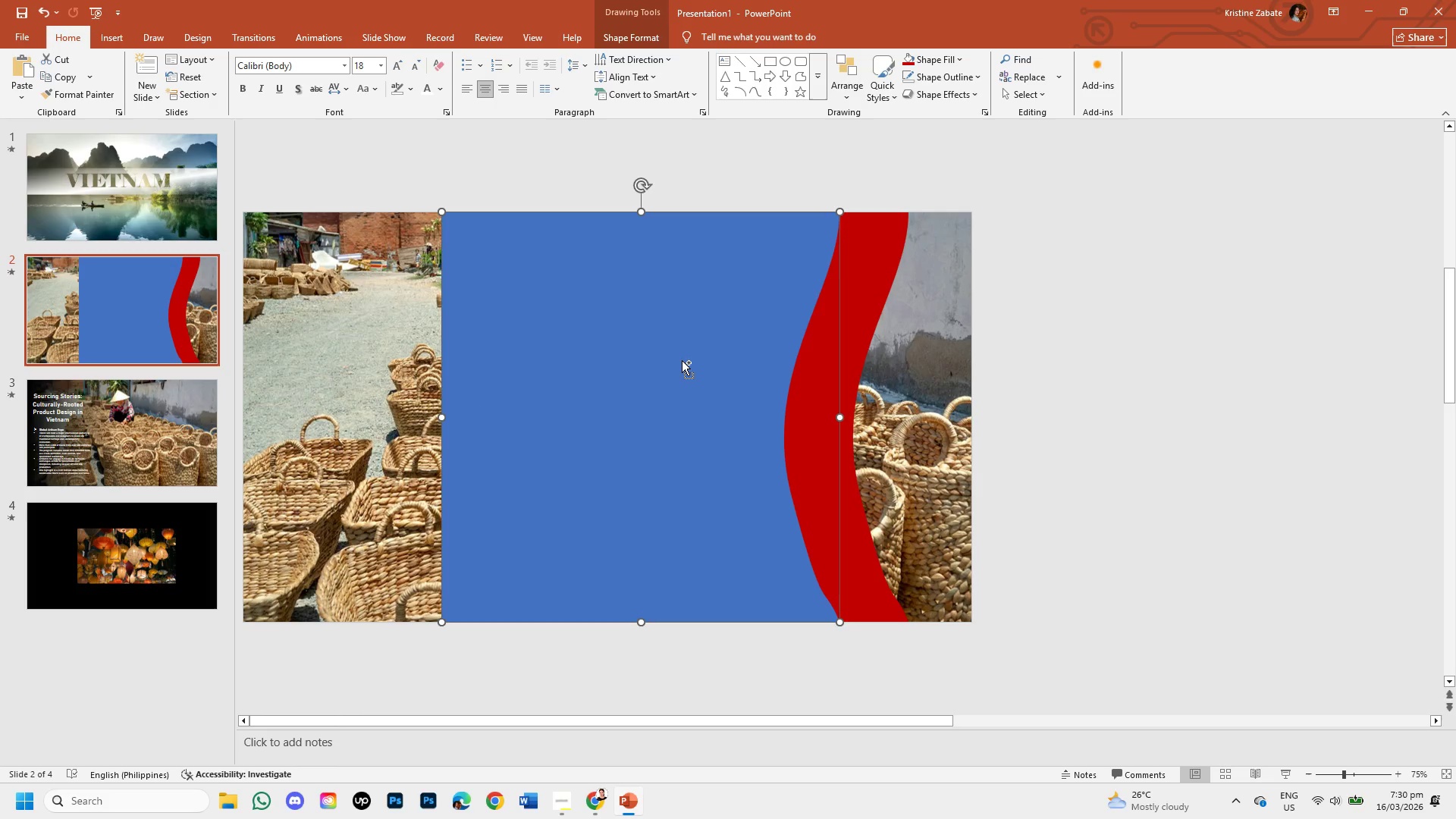 
key(Control+Z)
 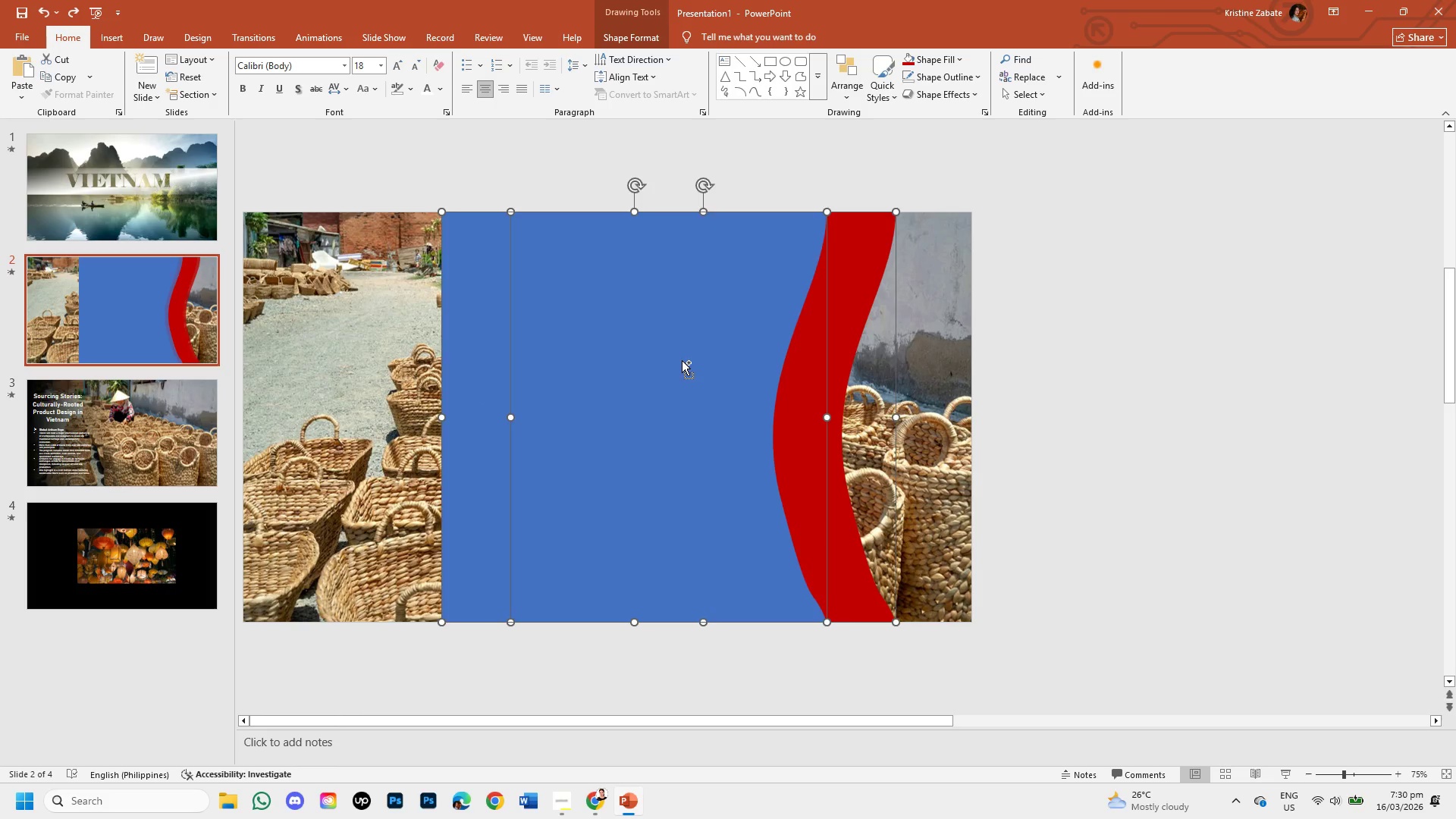 
key(Control+Z)
 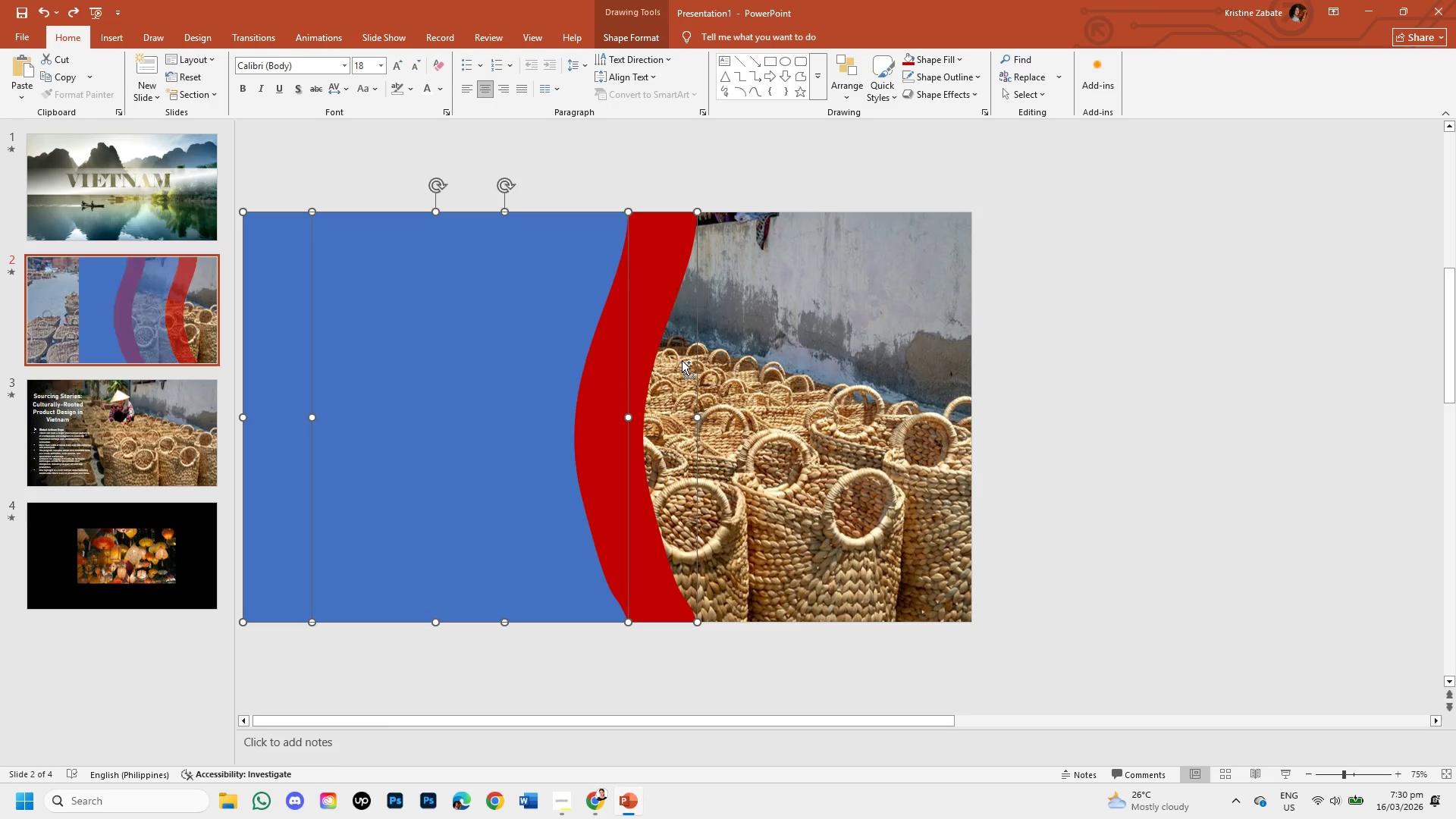 
key(Control+Z)
 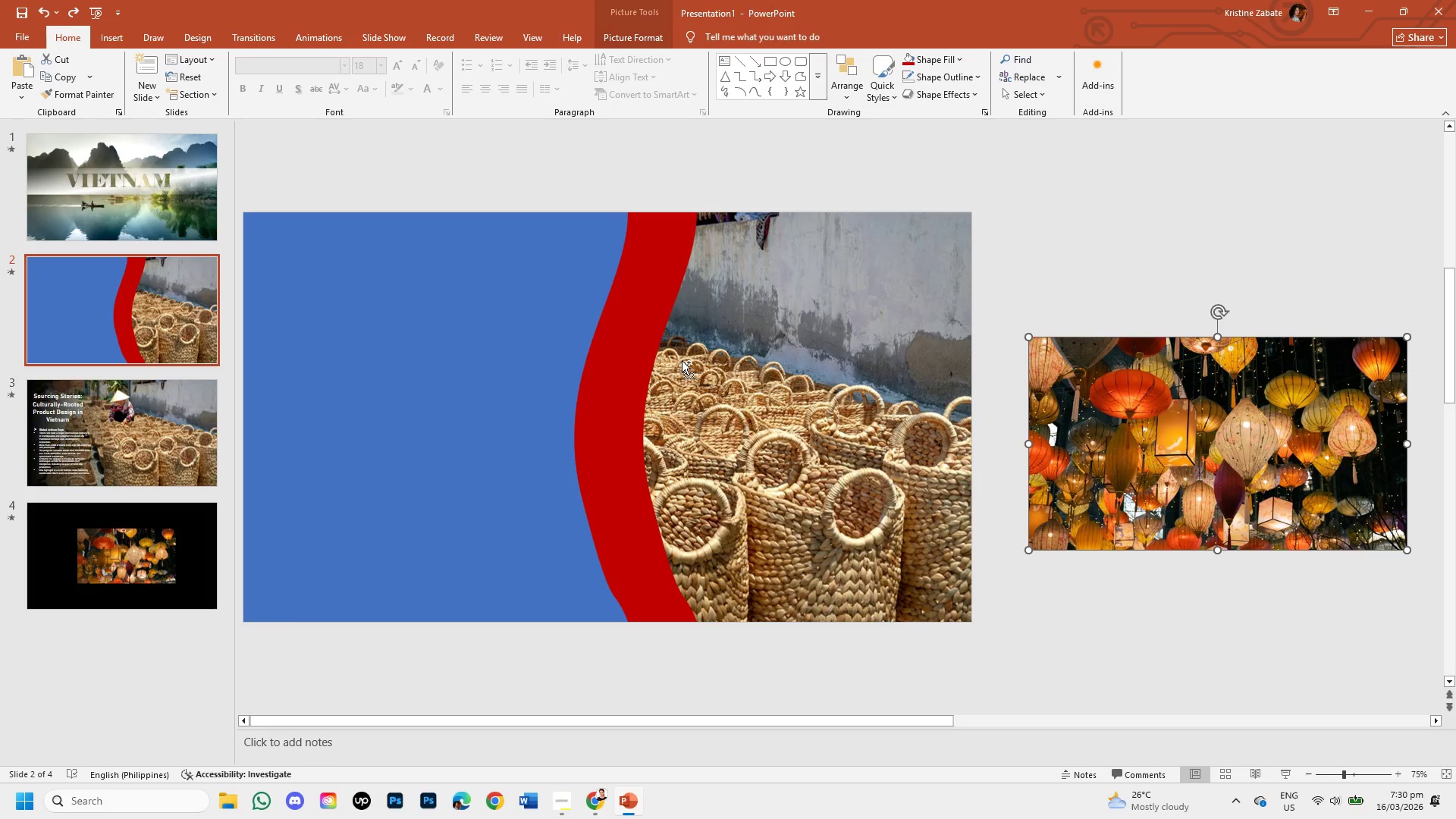 
key(Control+Z)
 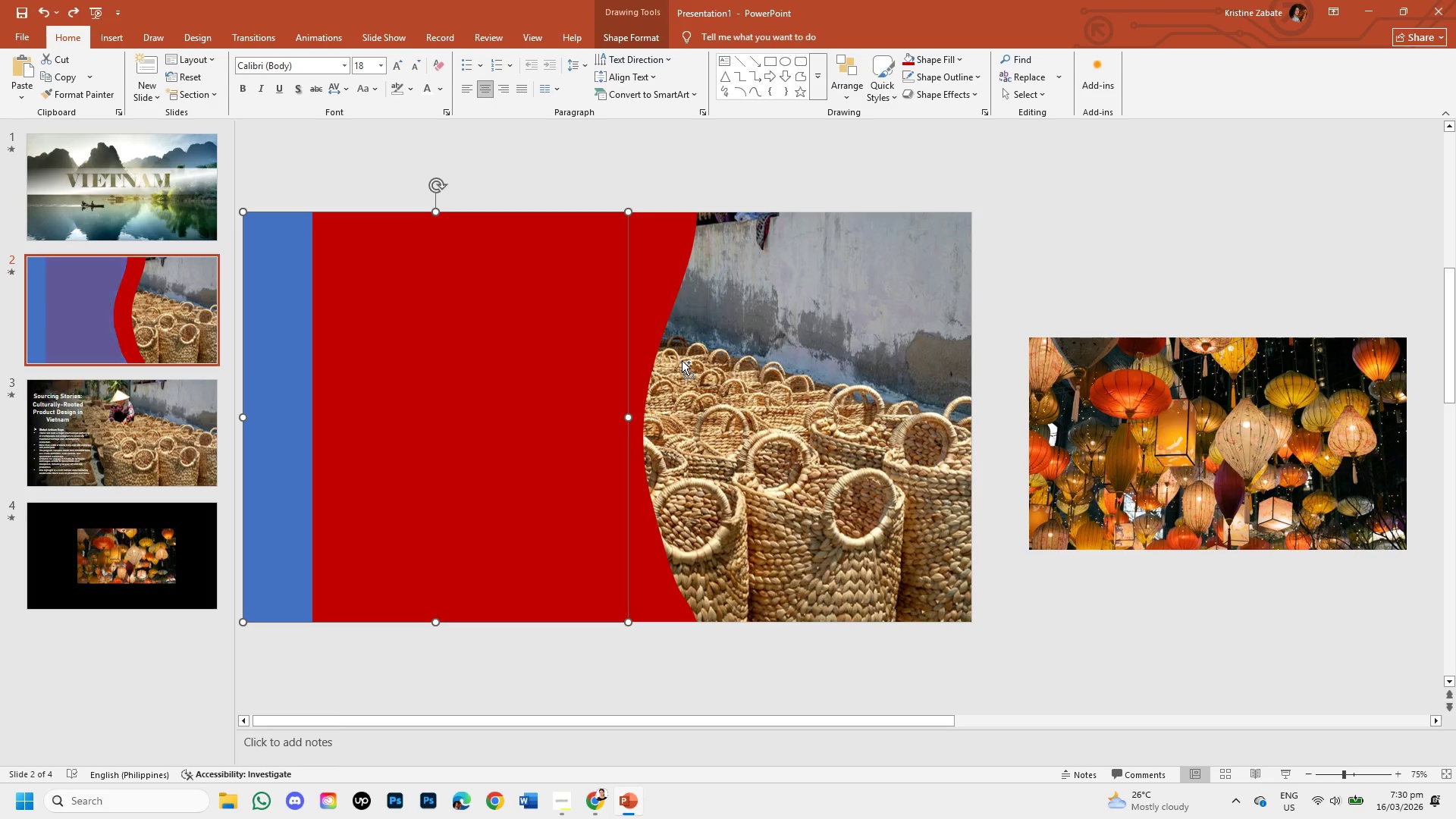 
key(Control+Z)
 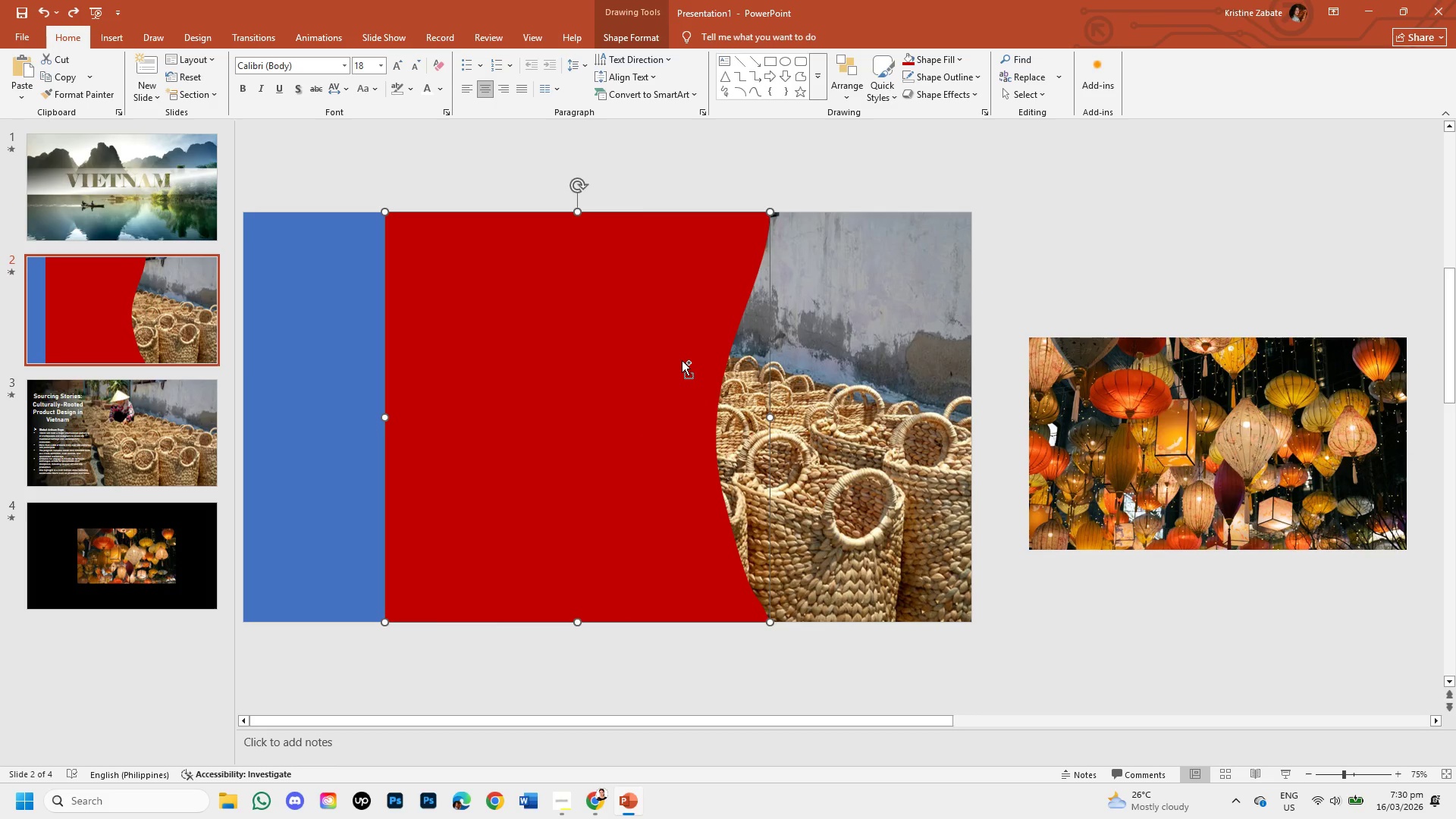 
key(Control+Z)
 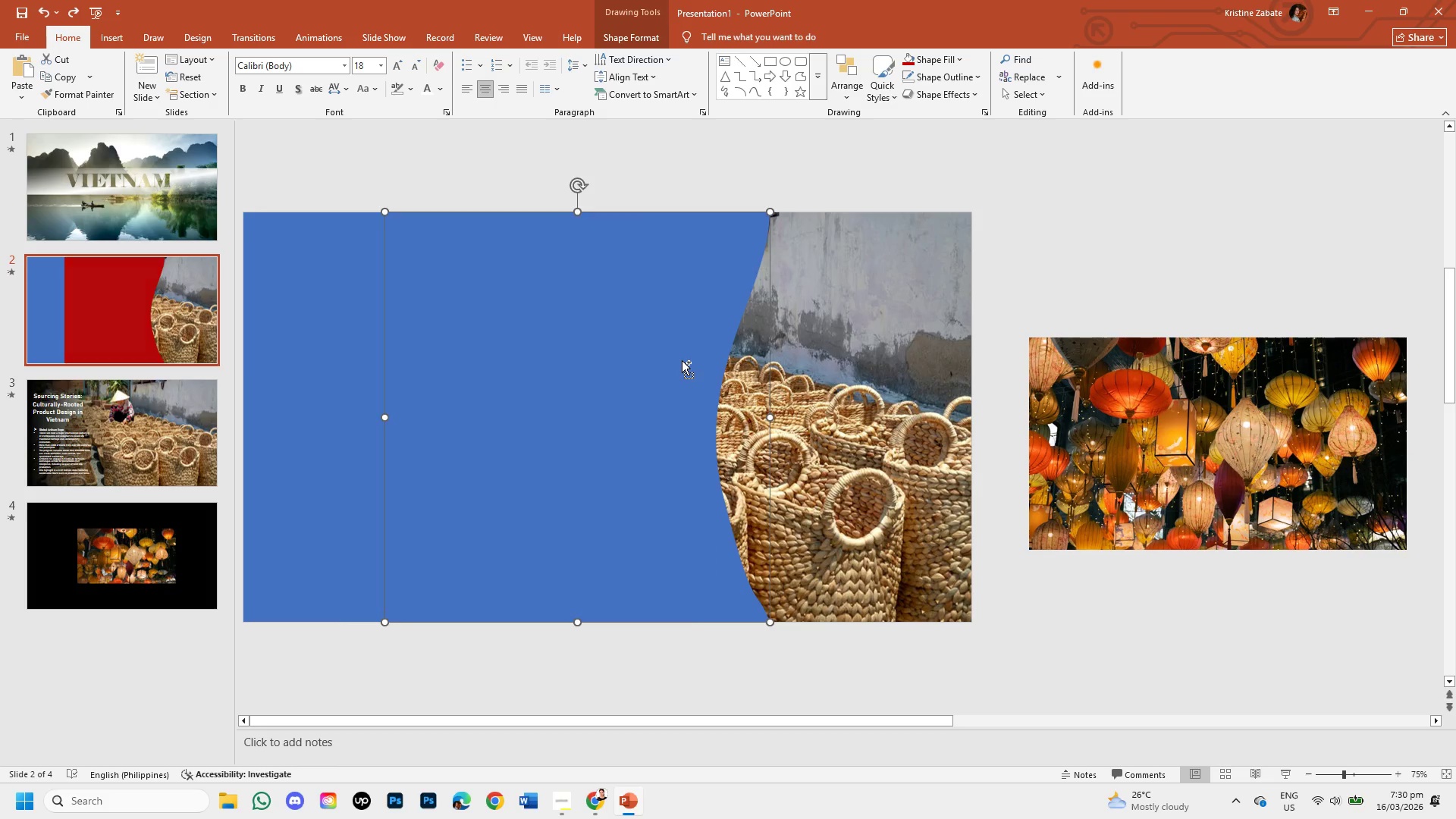 
key(Control+Z)
 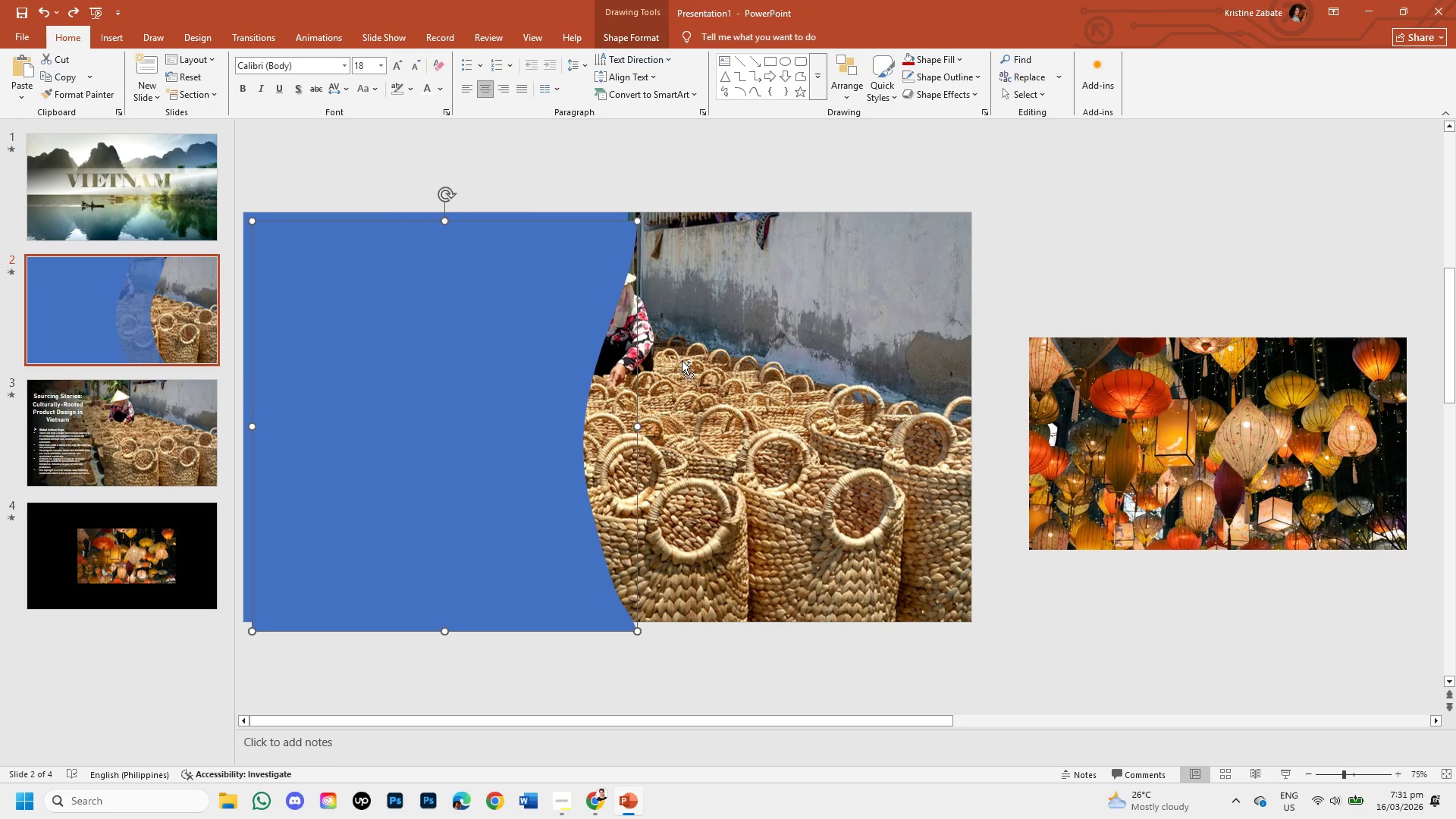 
key(Control+Z)
 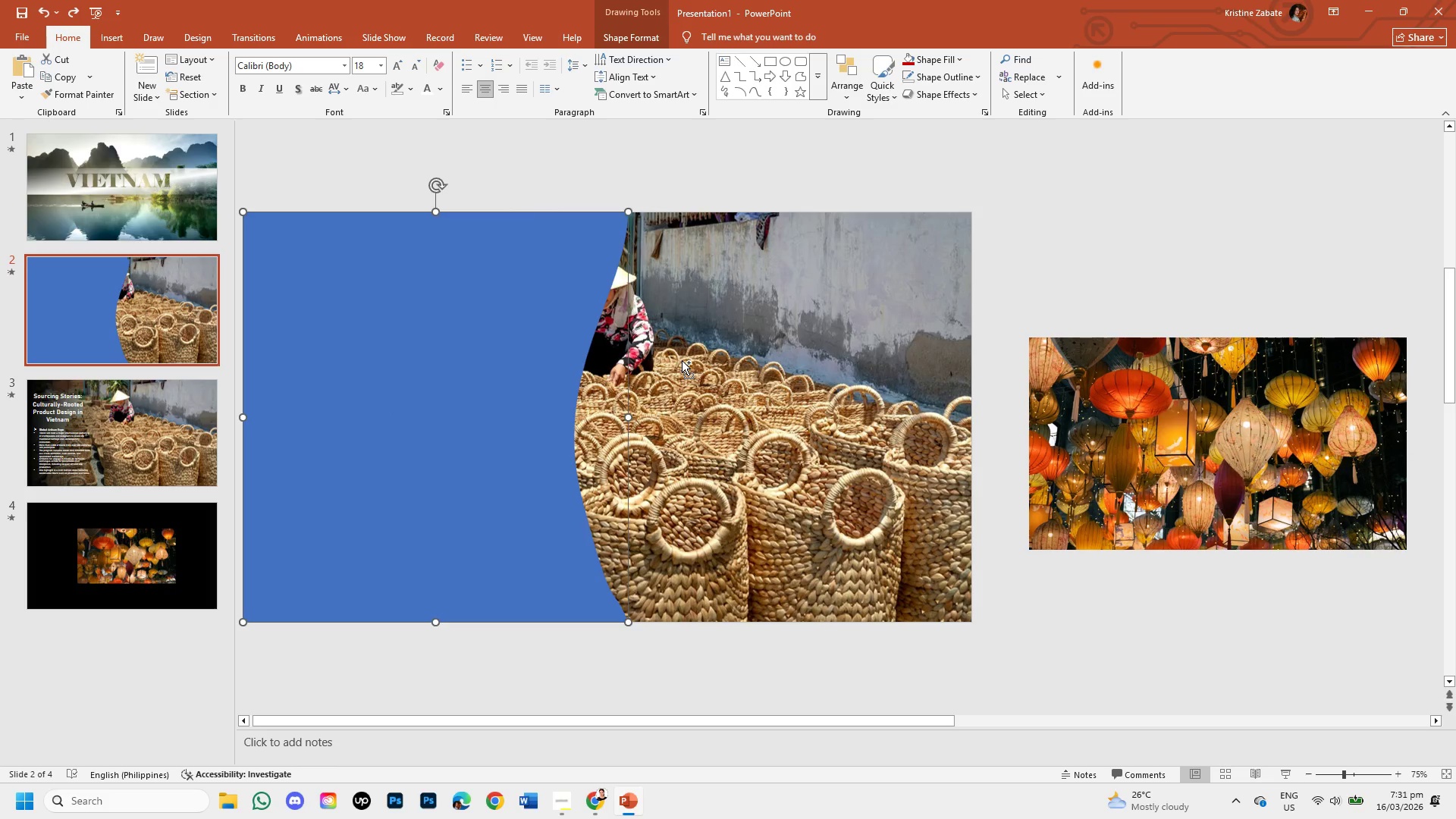 
key(Control+Z)
 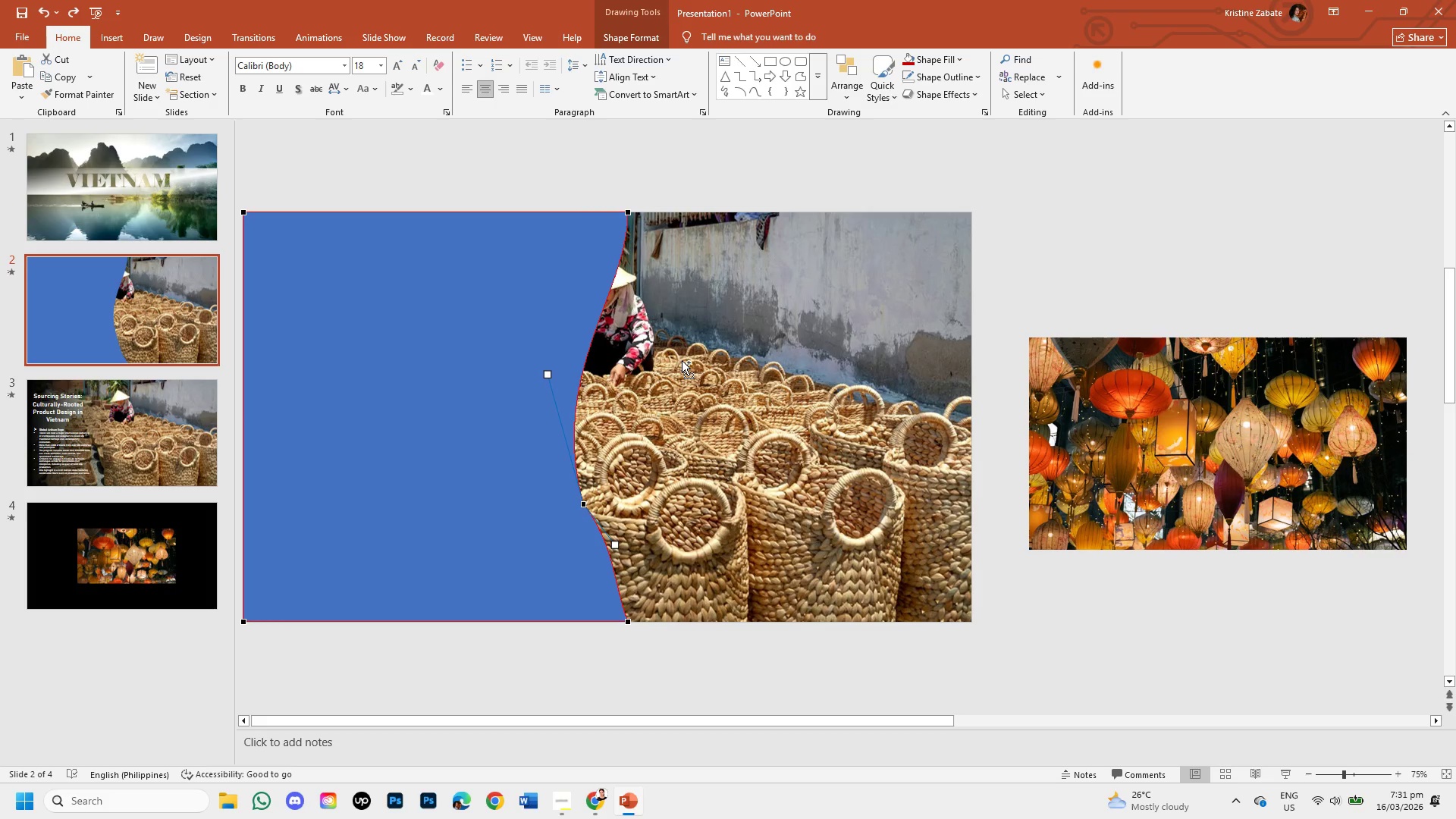 
key(Control+Z)
 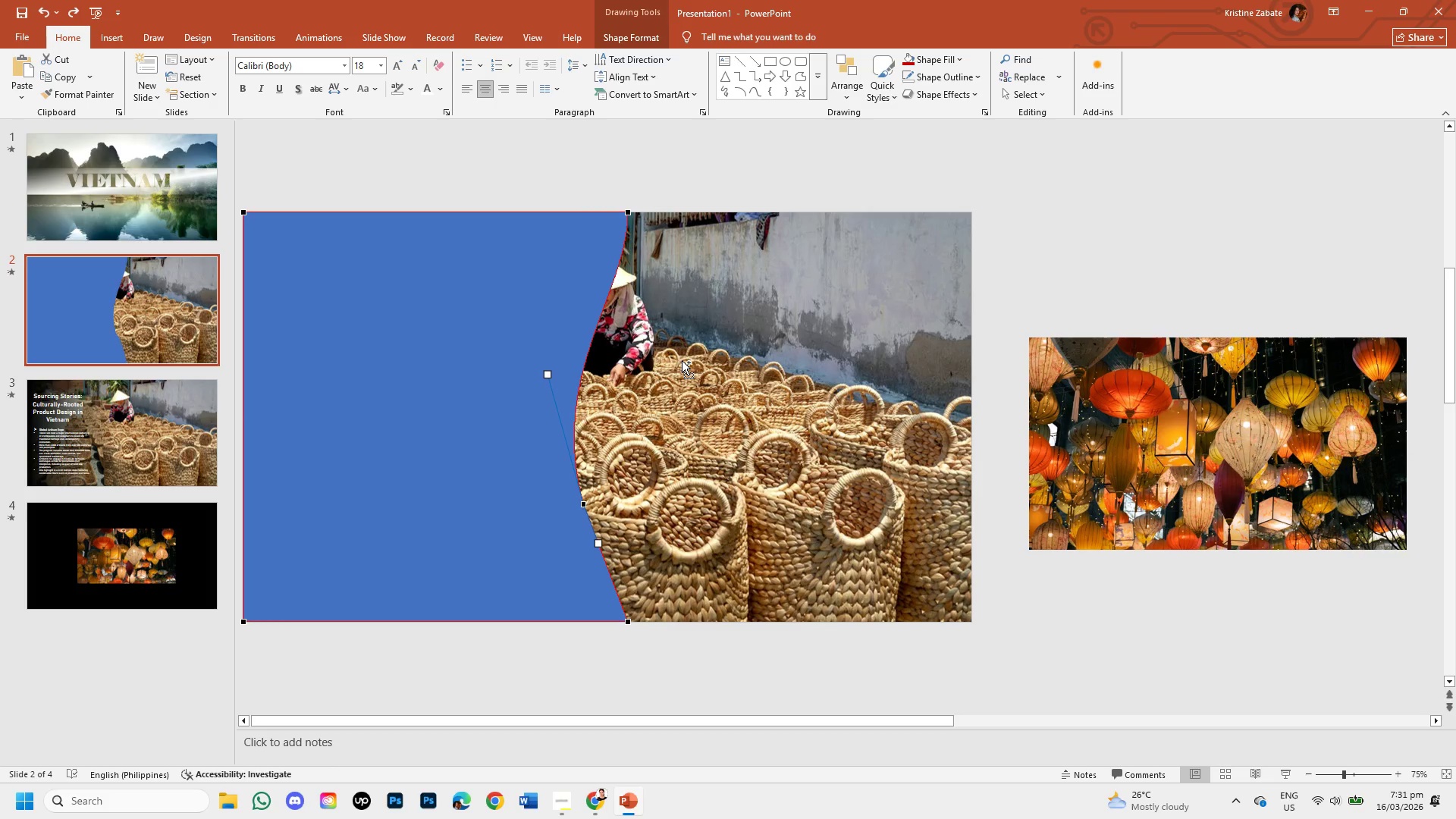 
key(Control+Z)
 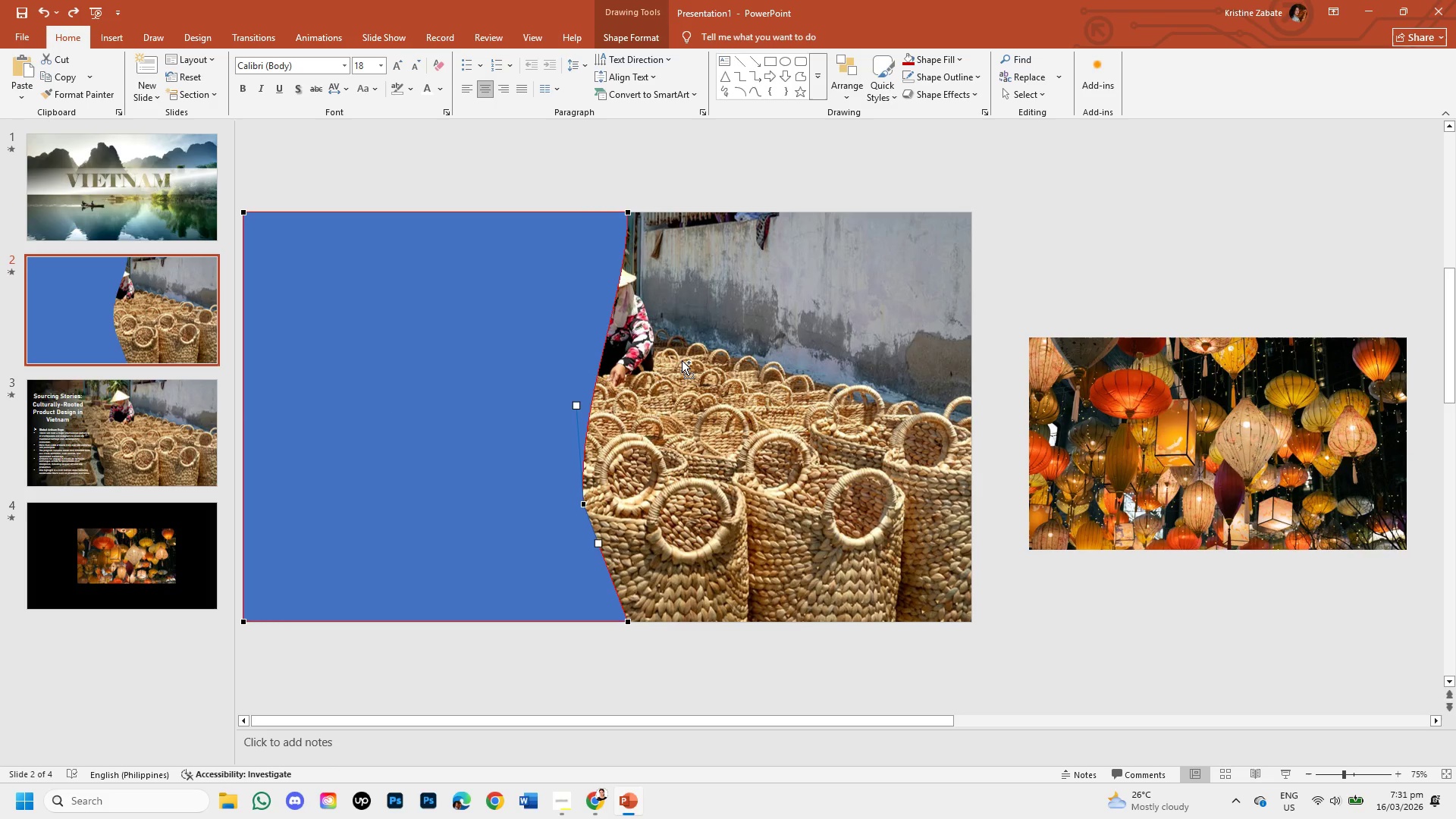 
key(Control+Z)
 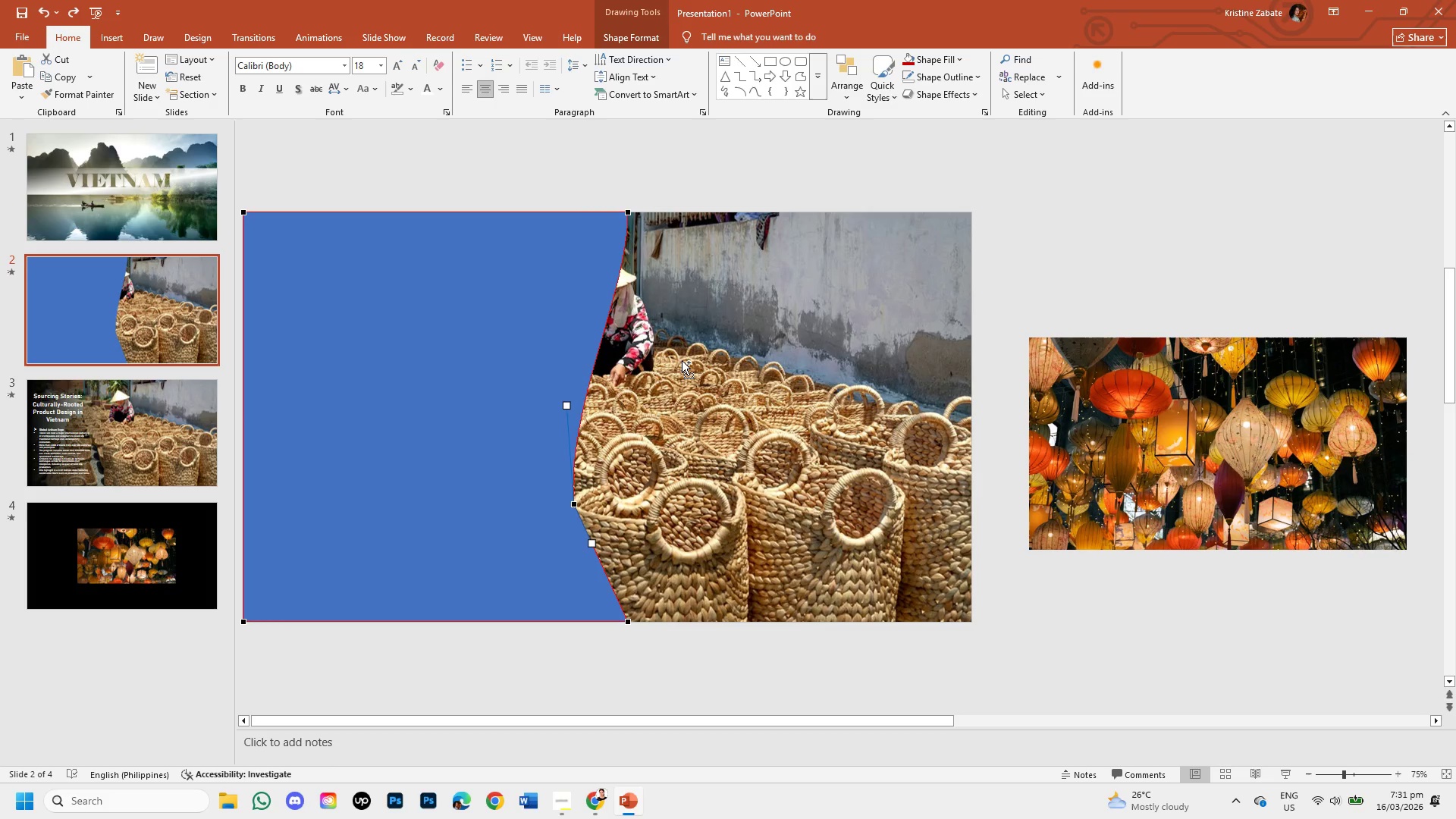 
key(Control+Z)
 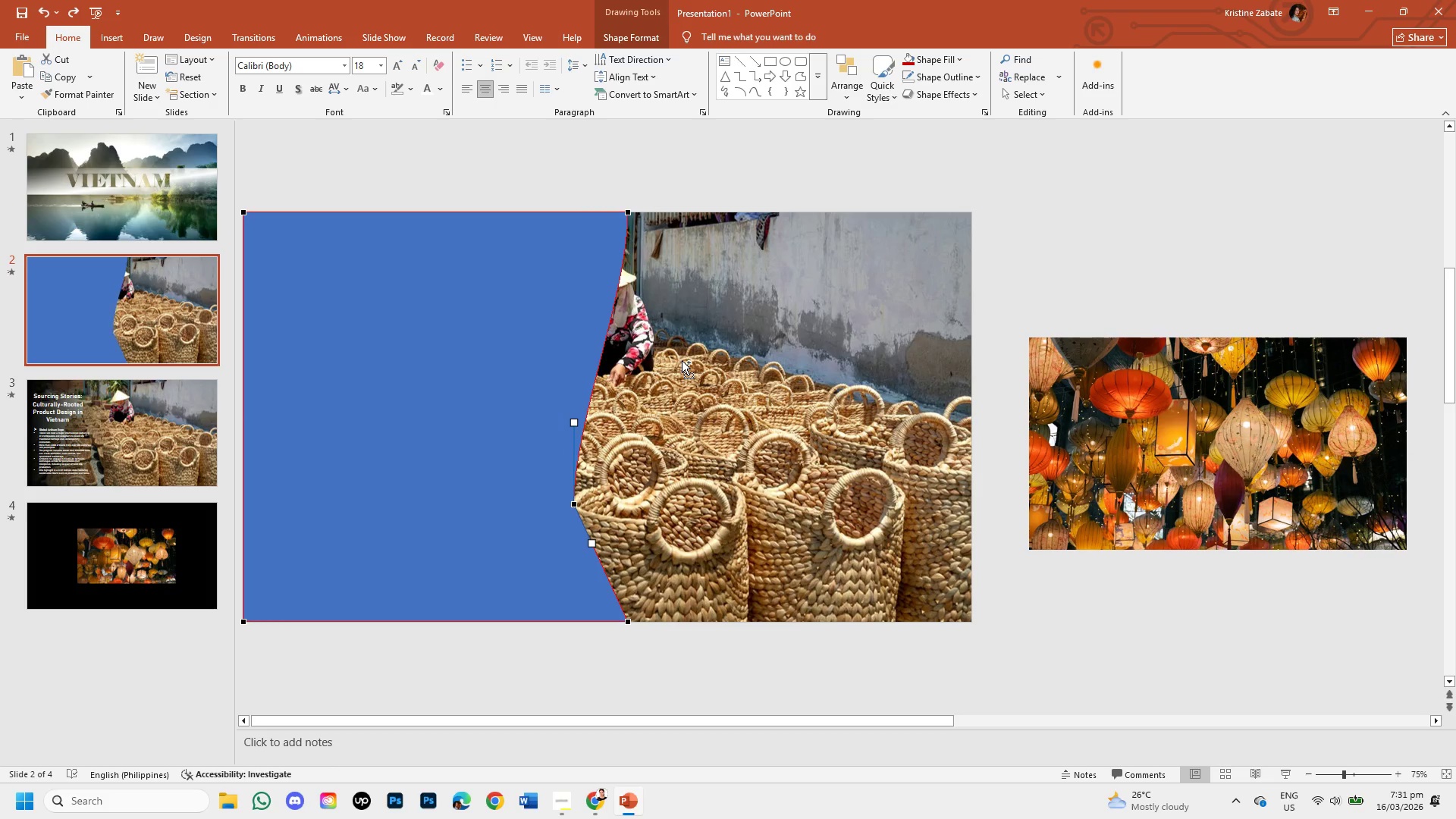 
key(Control+Z)
 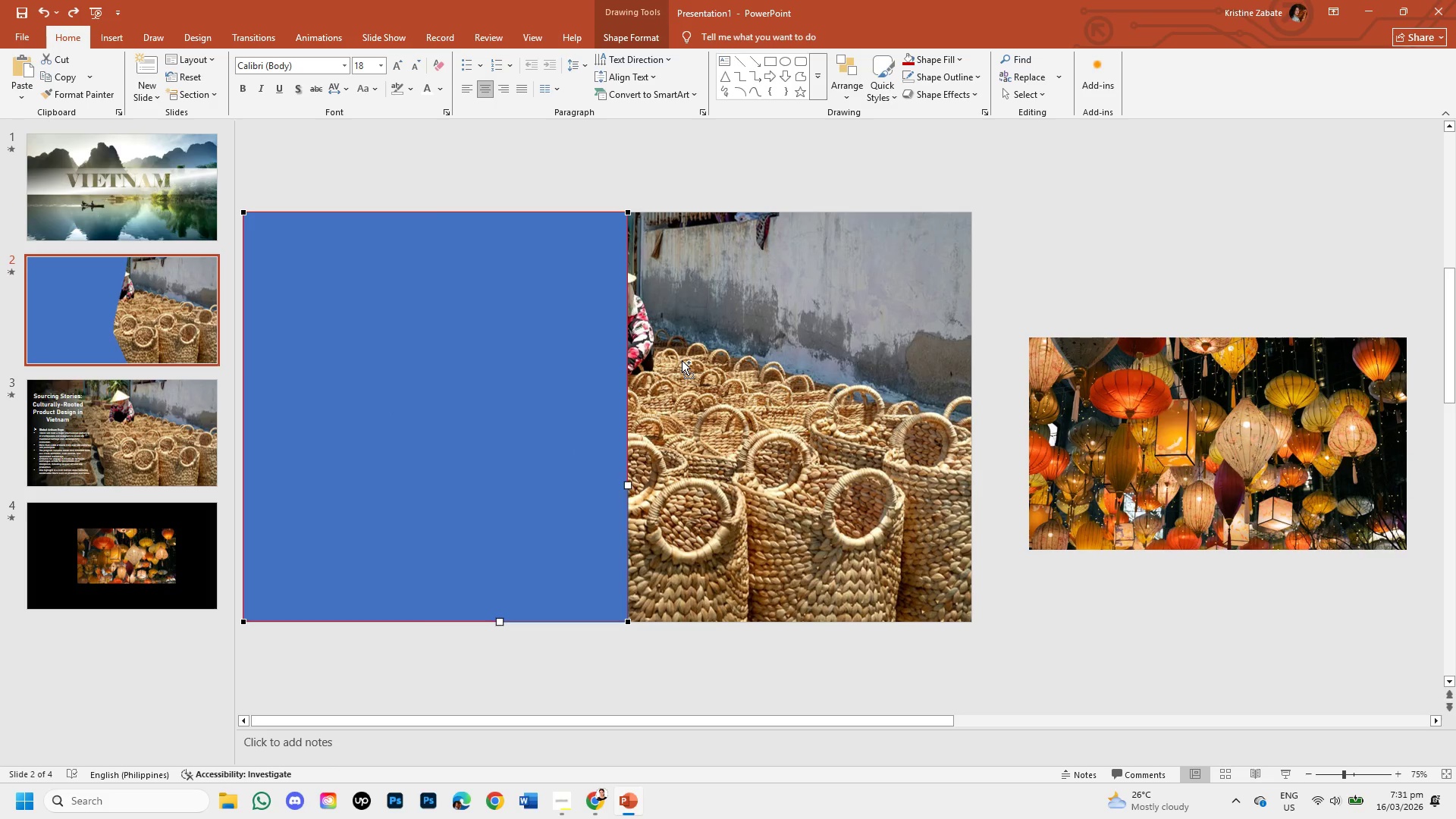 
key(Control+Z)
 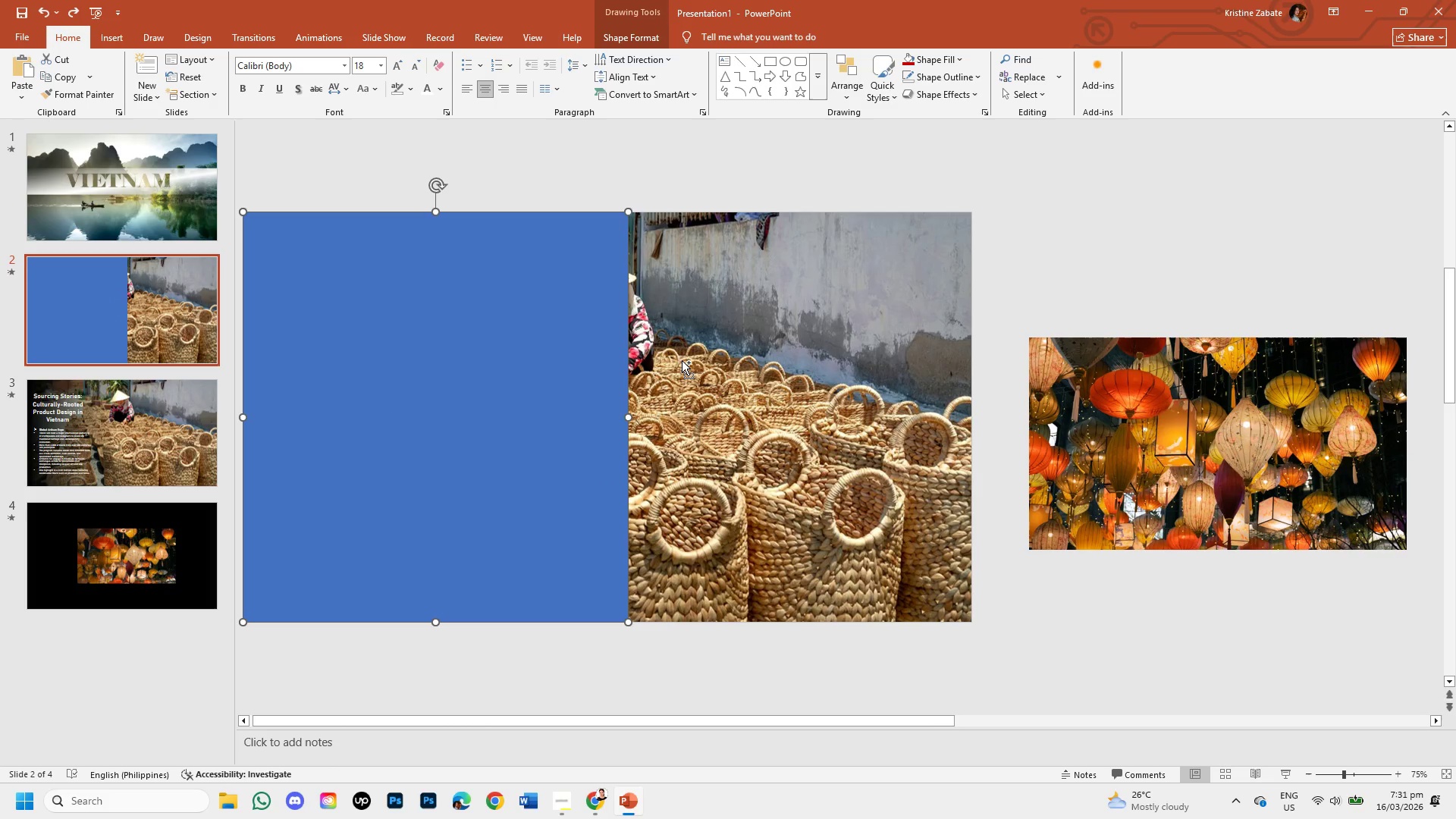 
key(Control+Z)
 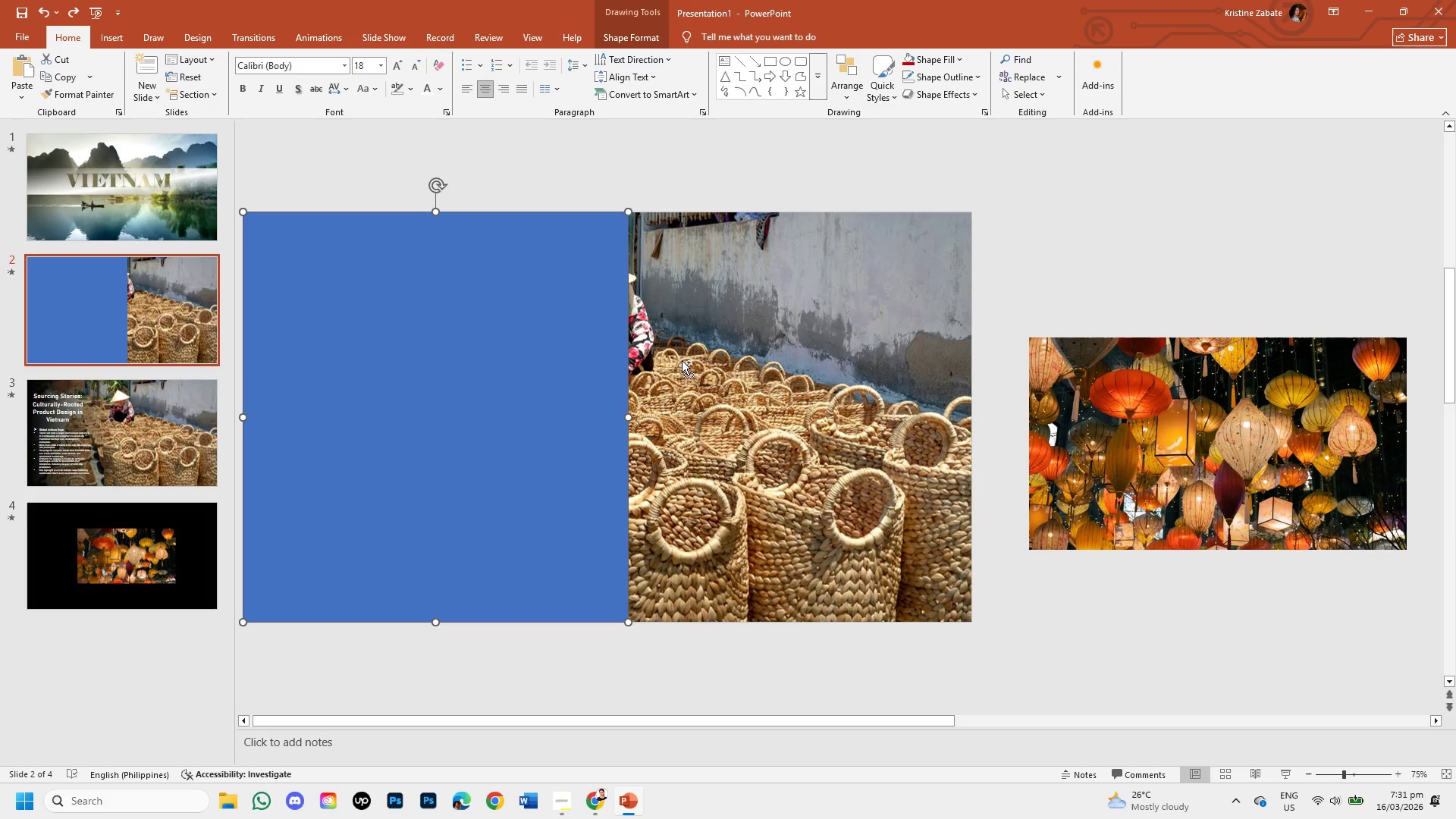 
key(Control+Z)
 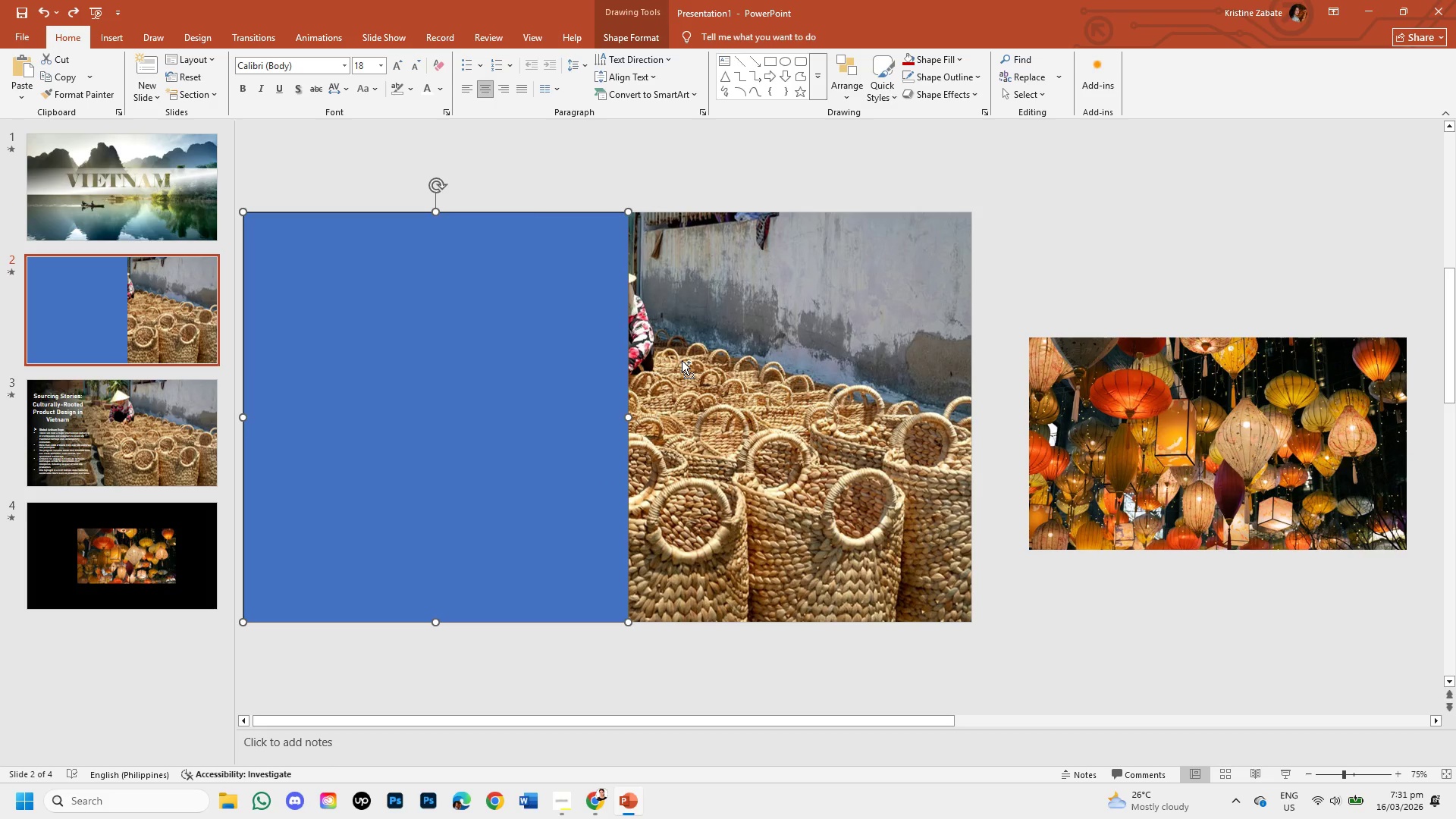 
key(Control+Z)
 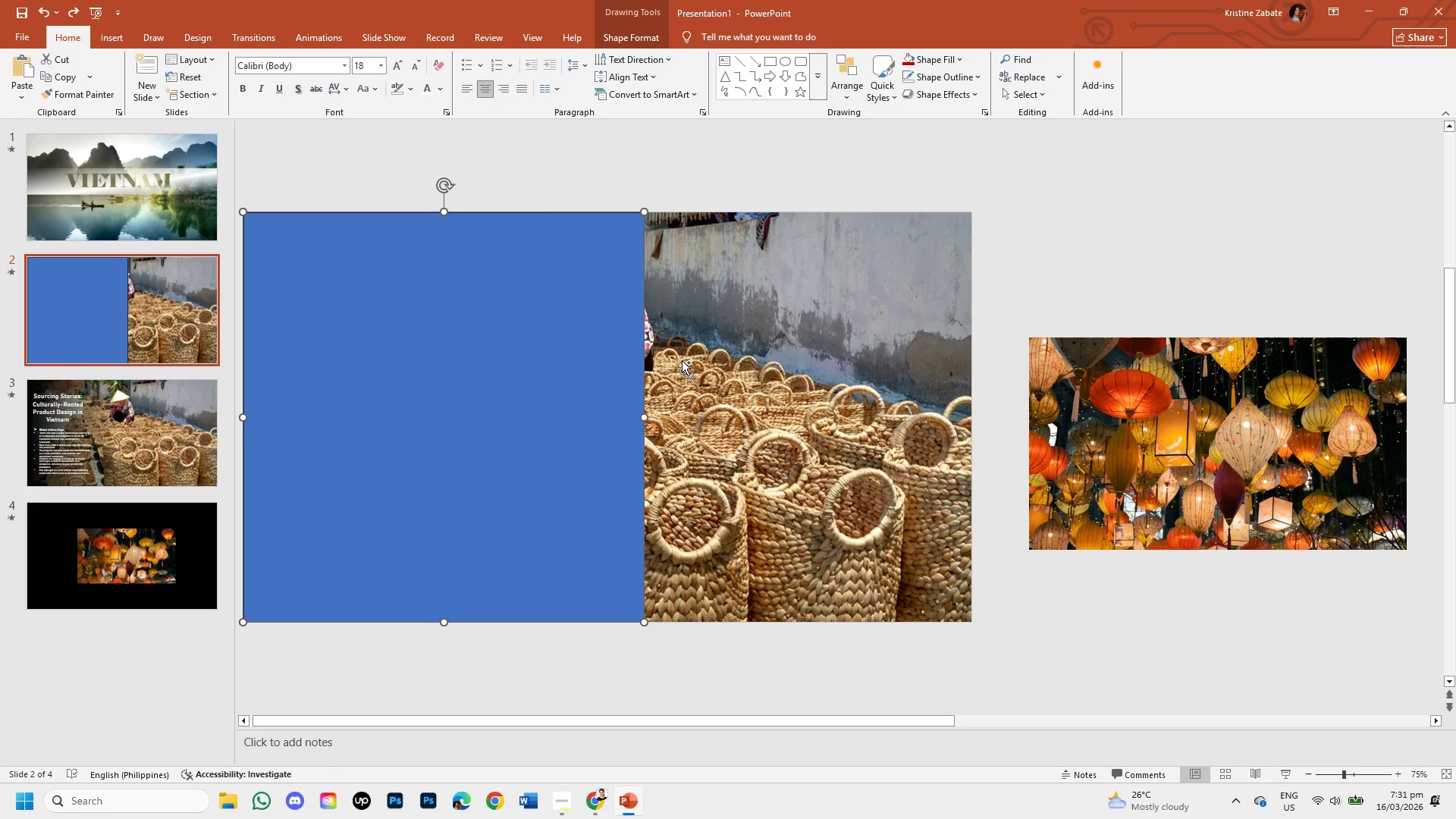 
key(Control+Z)
 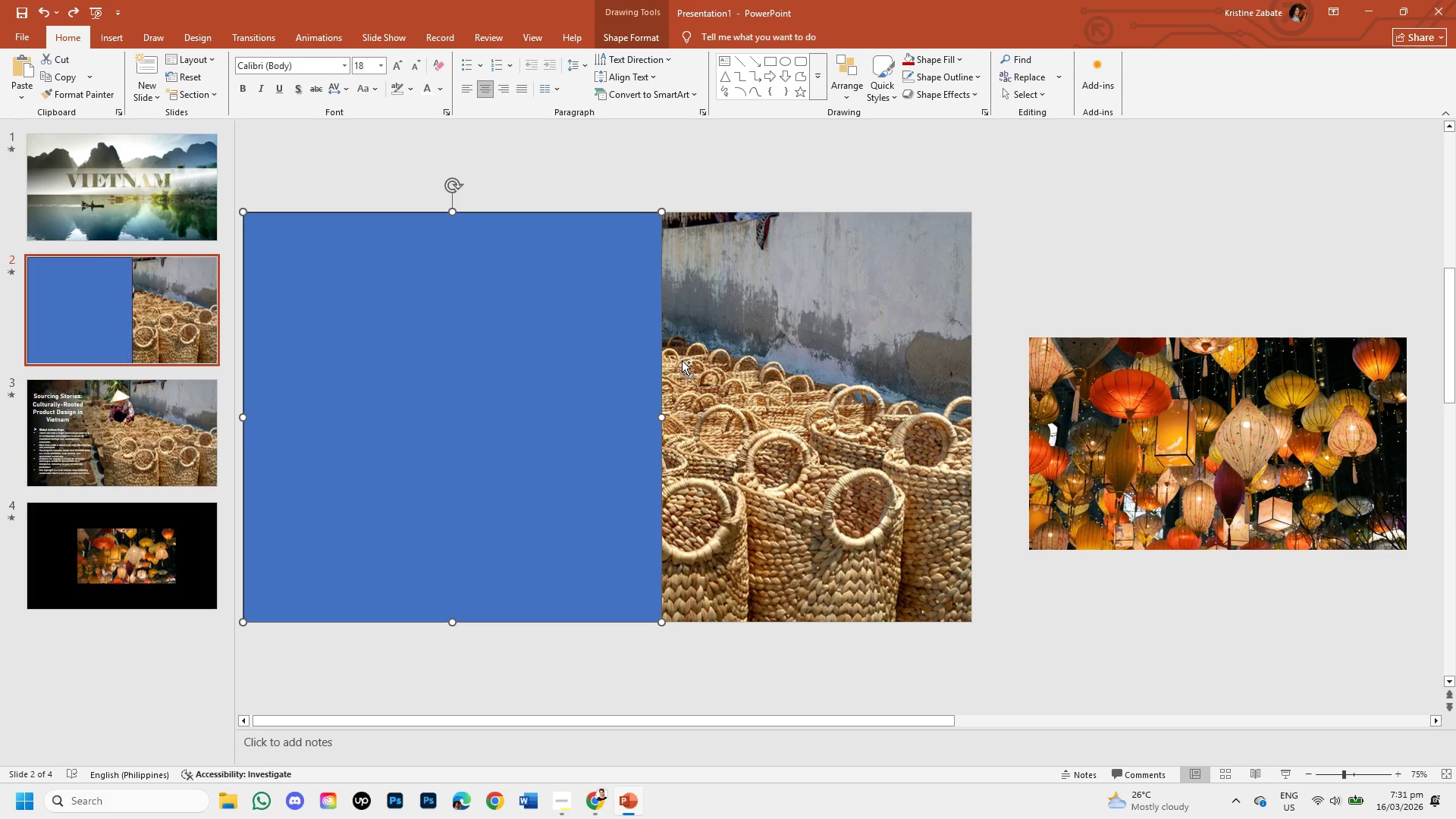 
key(Control+Z)
 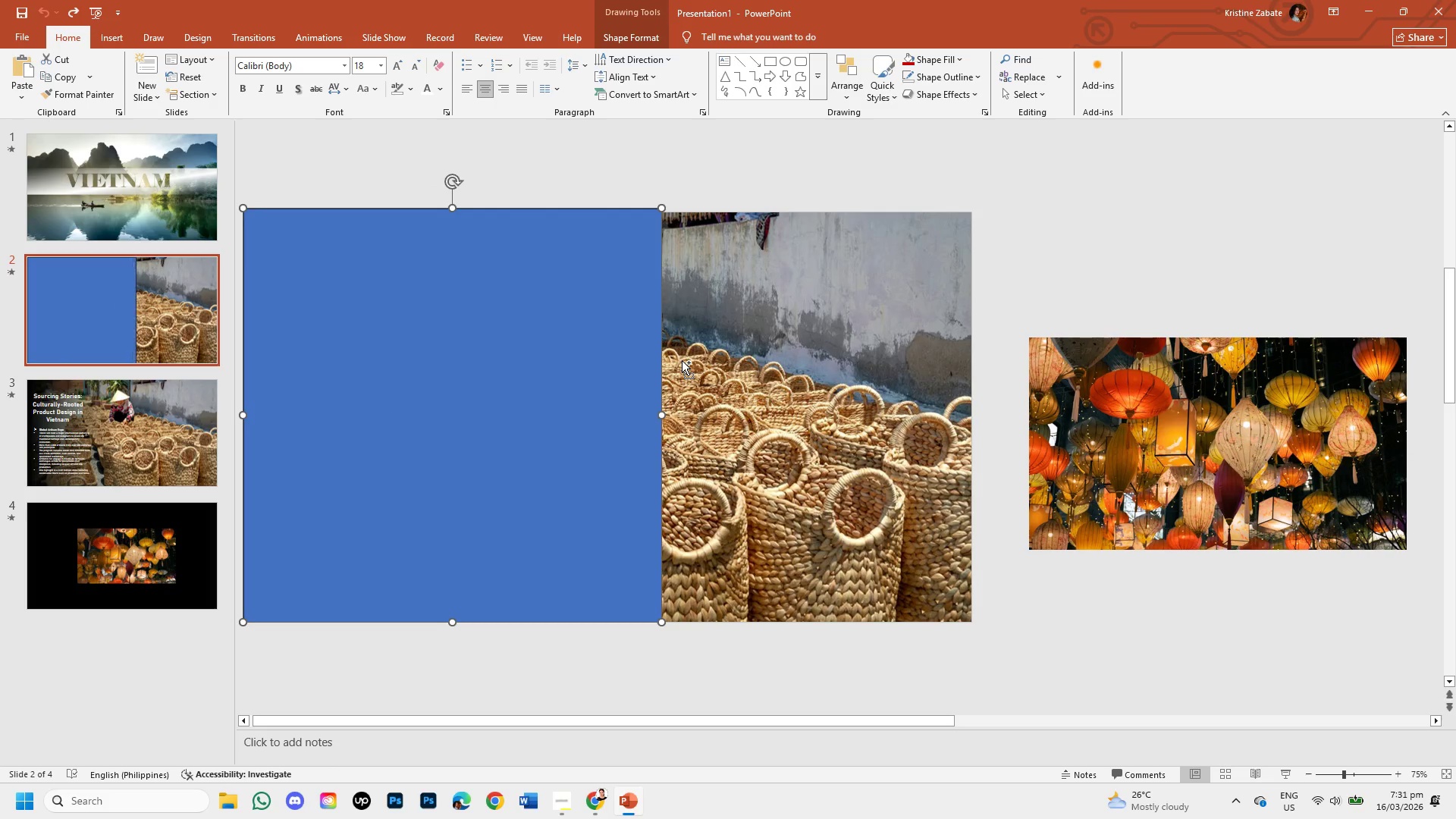 
key(Control+Z)
 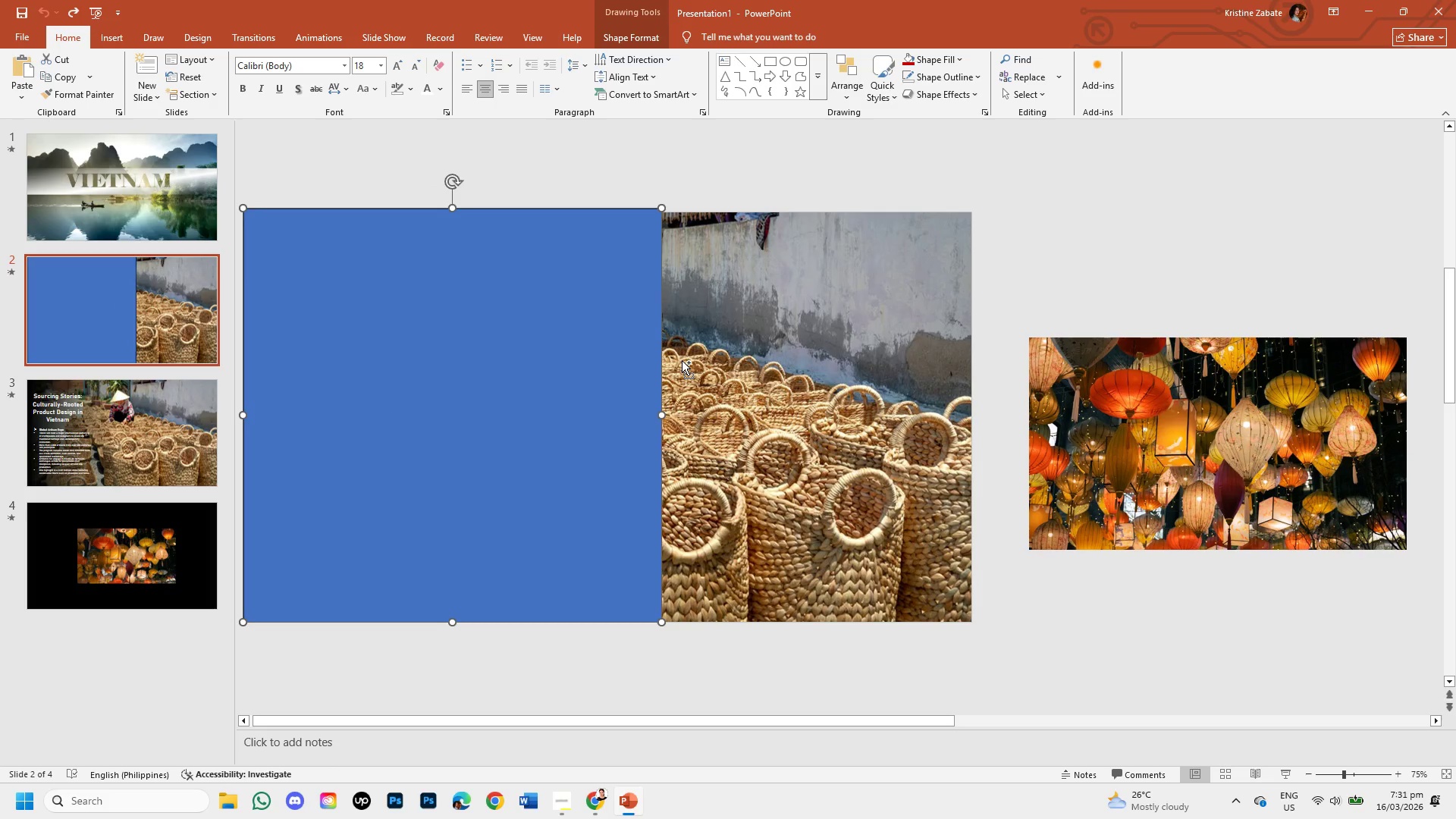 
key(Control+Z)
 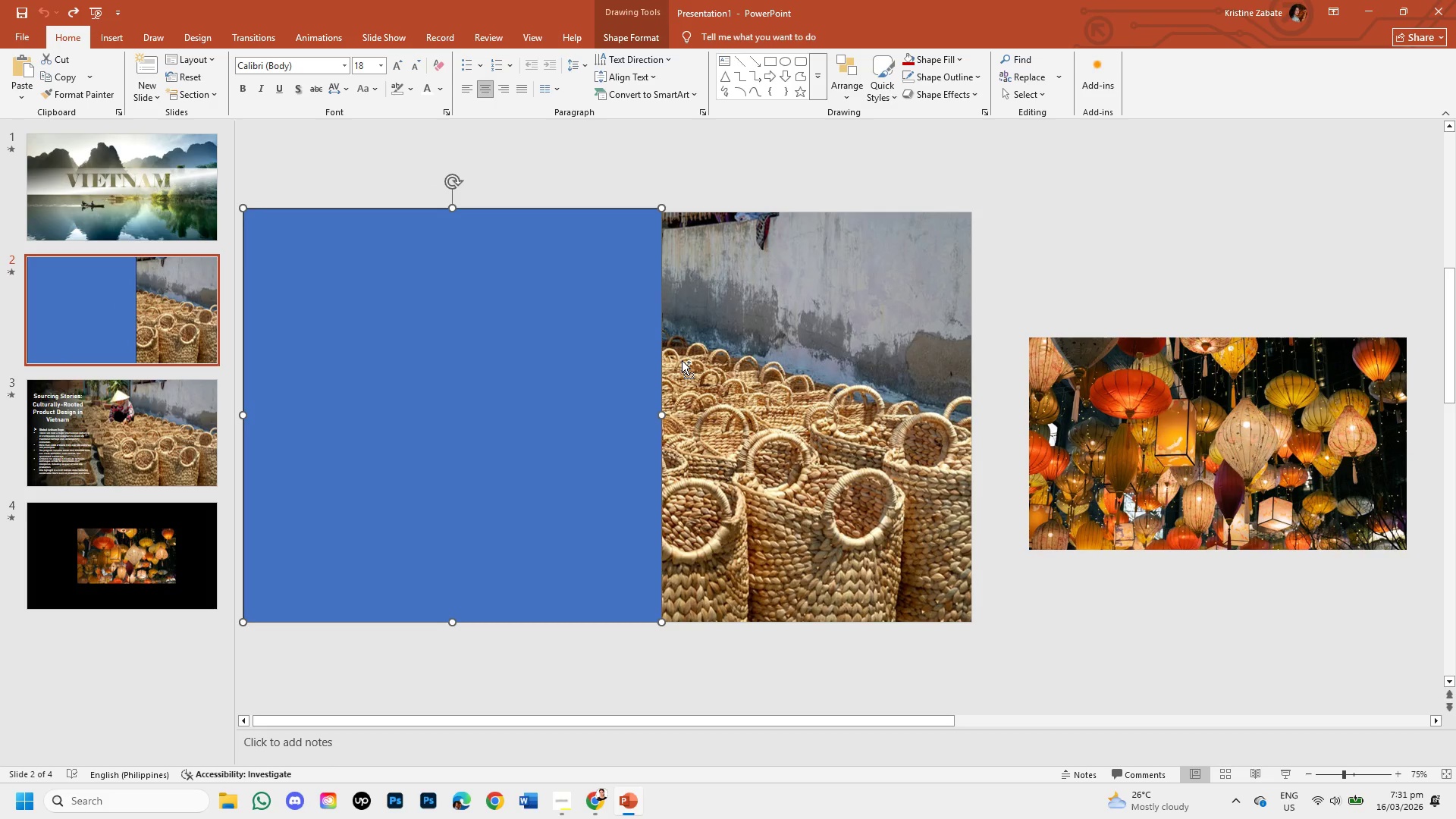 
key(Control+Z)
 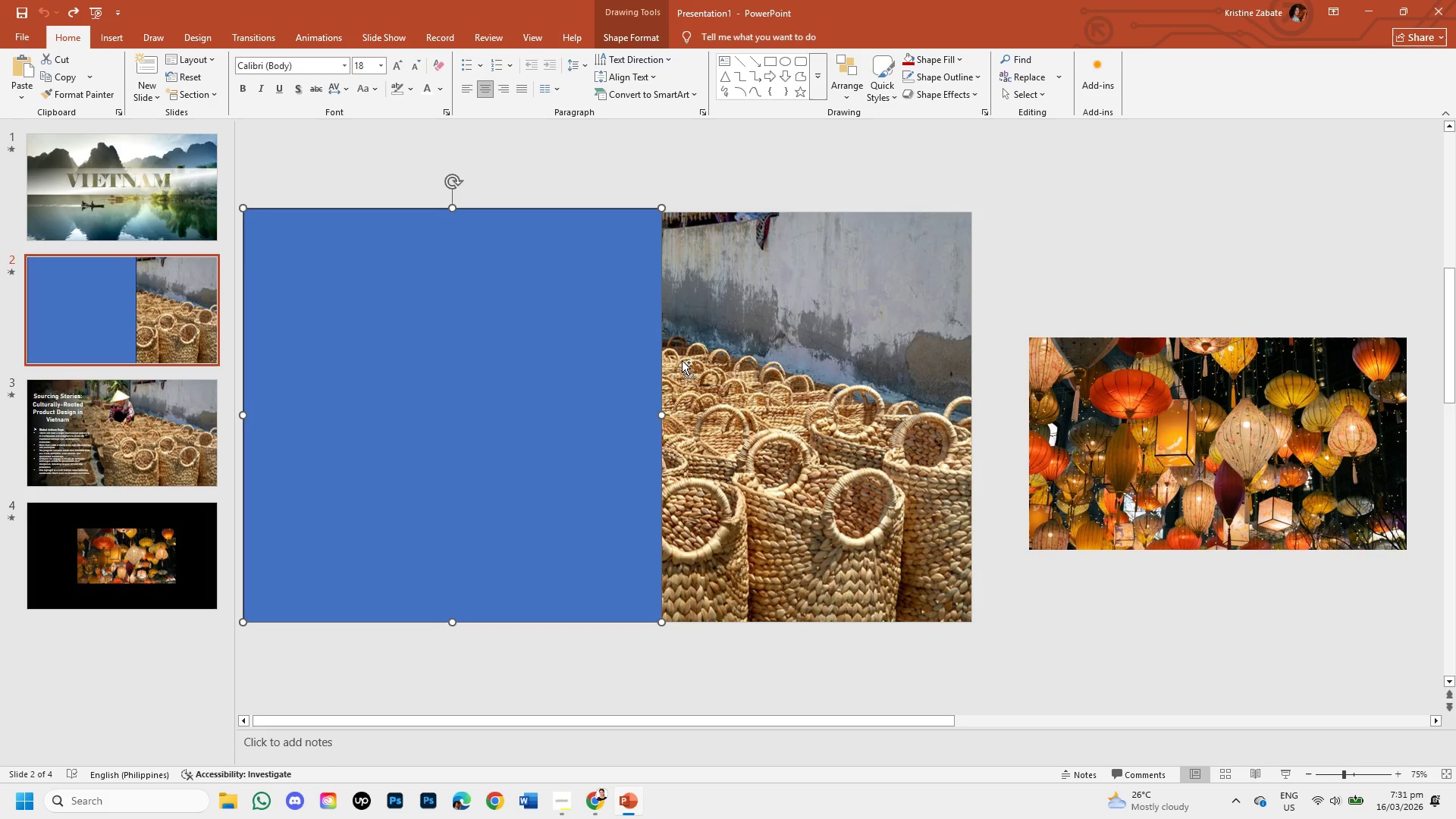 
key(Control+Z)
 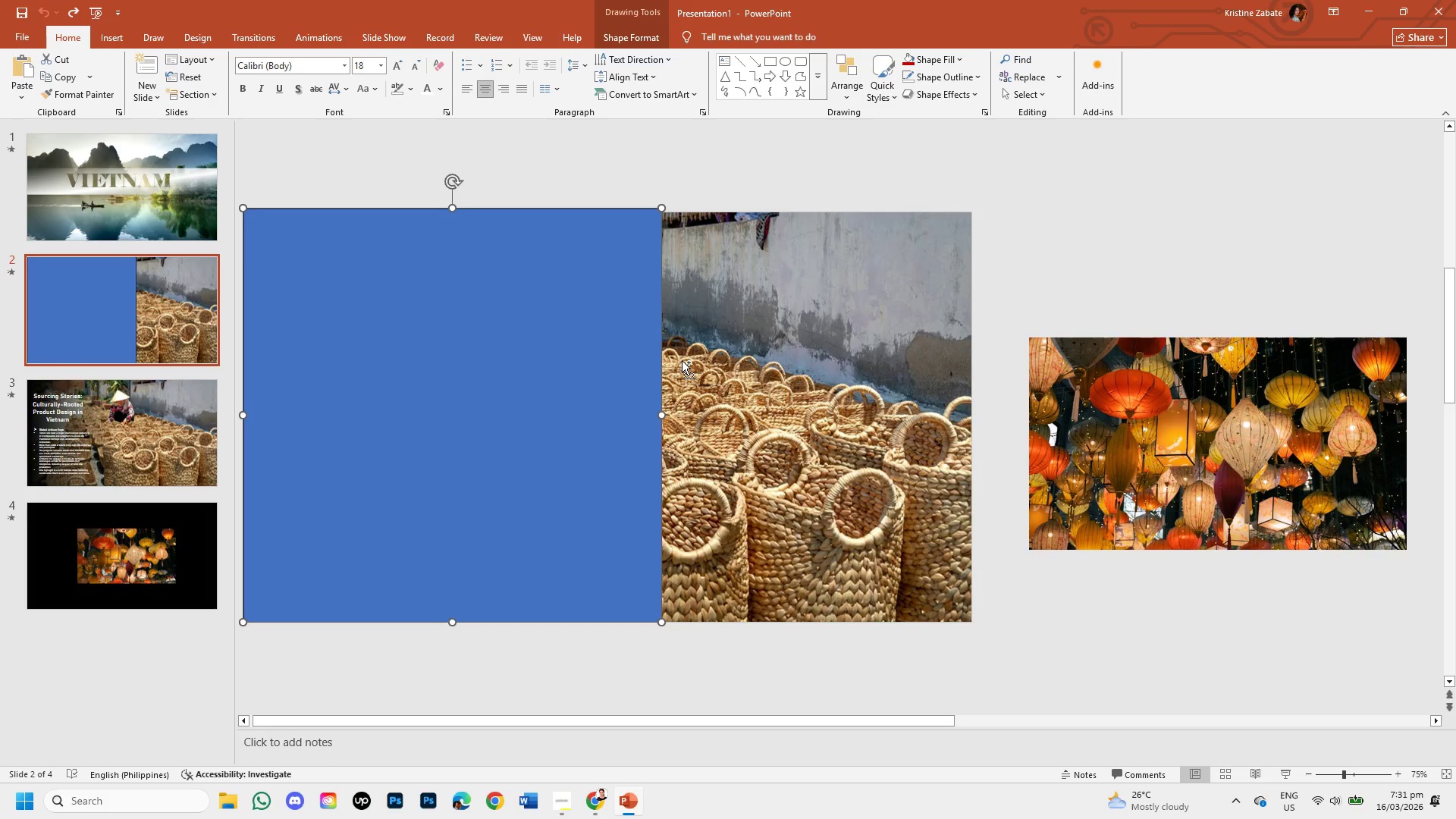 
key(Control+Z)
 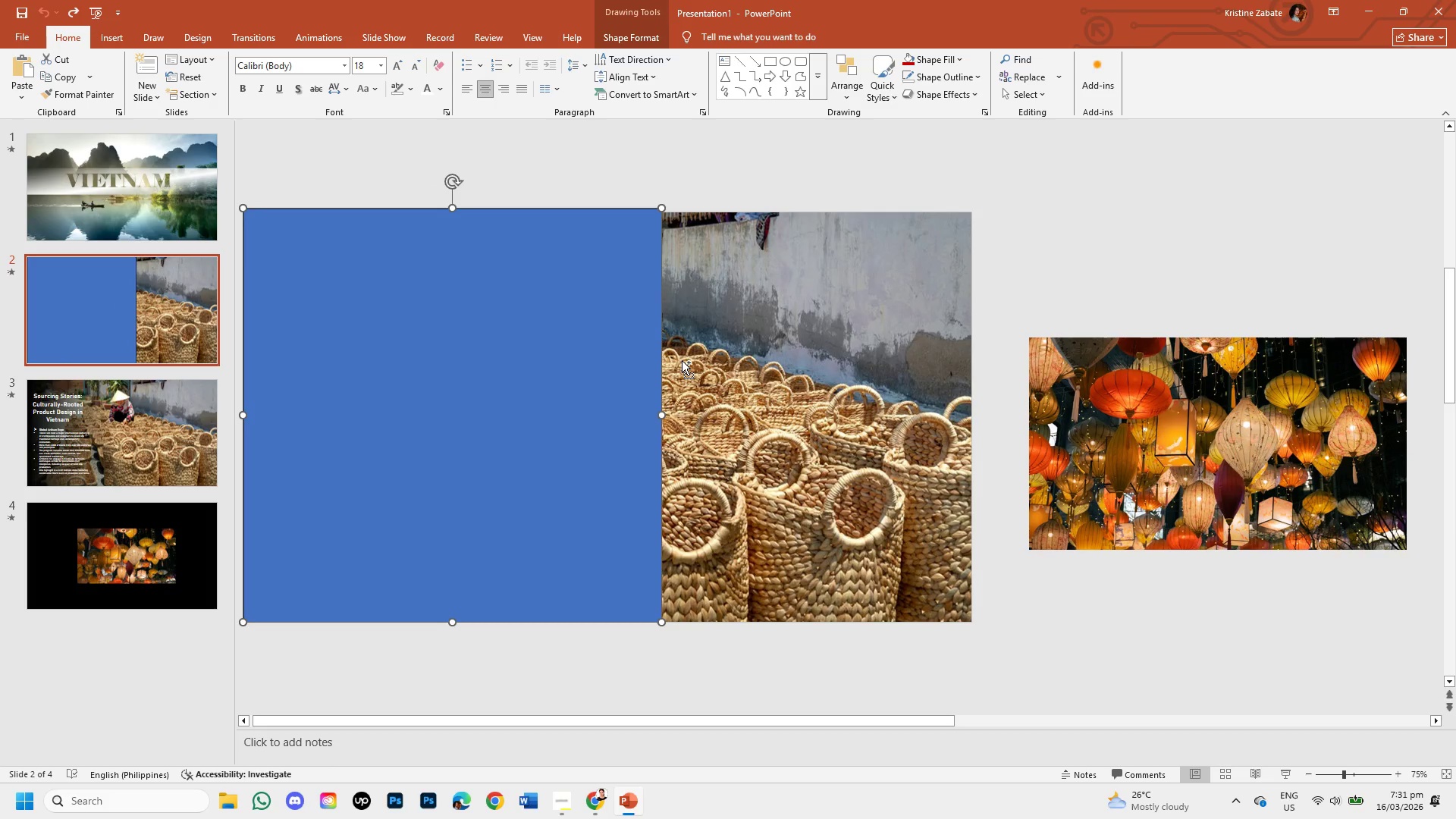 
key(Control+Z)
 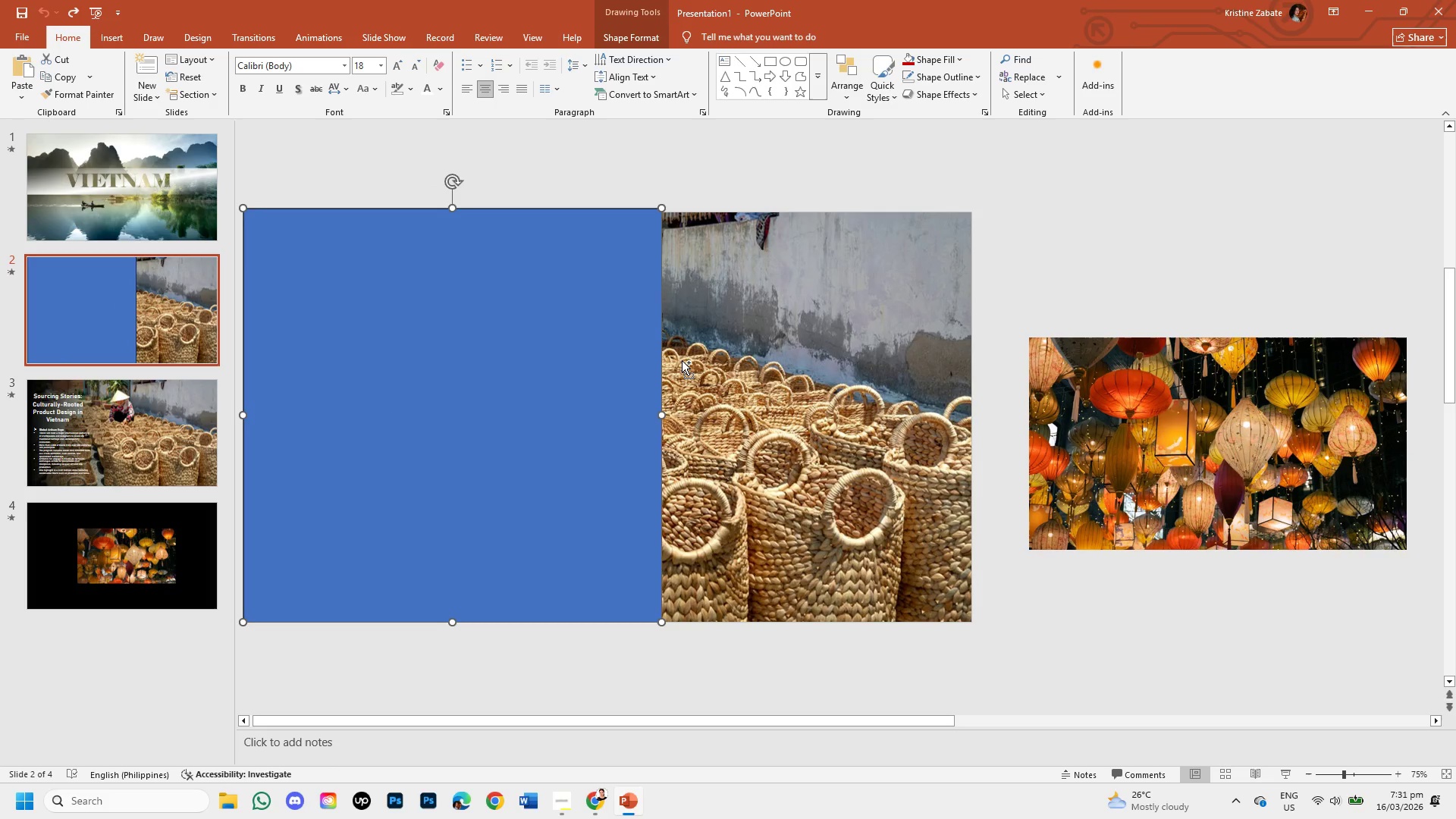 
key(Control+Z)
 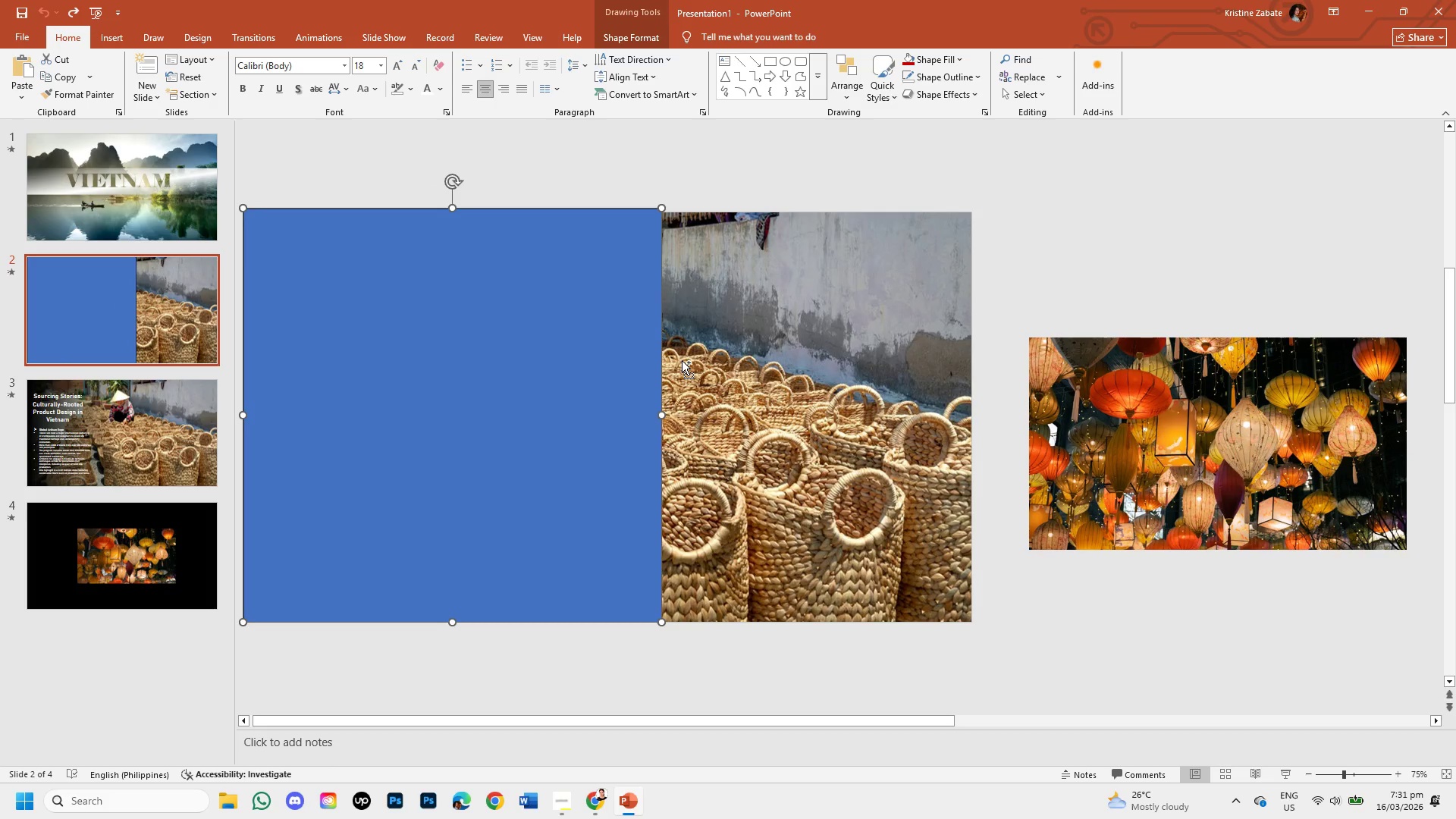 
key(Control+Z)
 